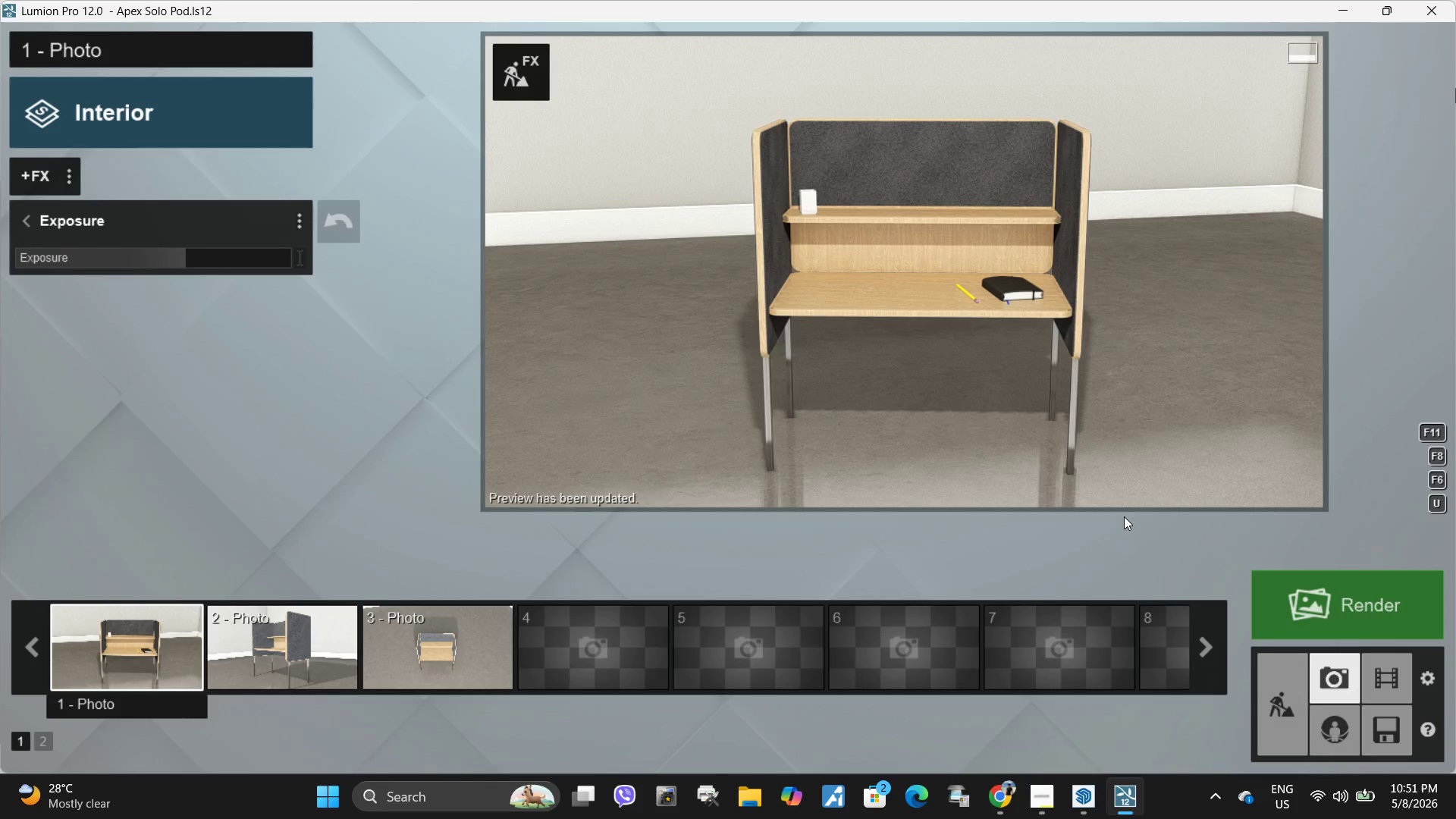 
left_click([31, 228])
 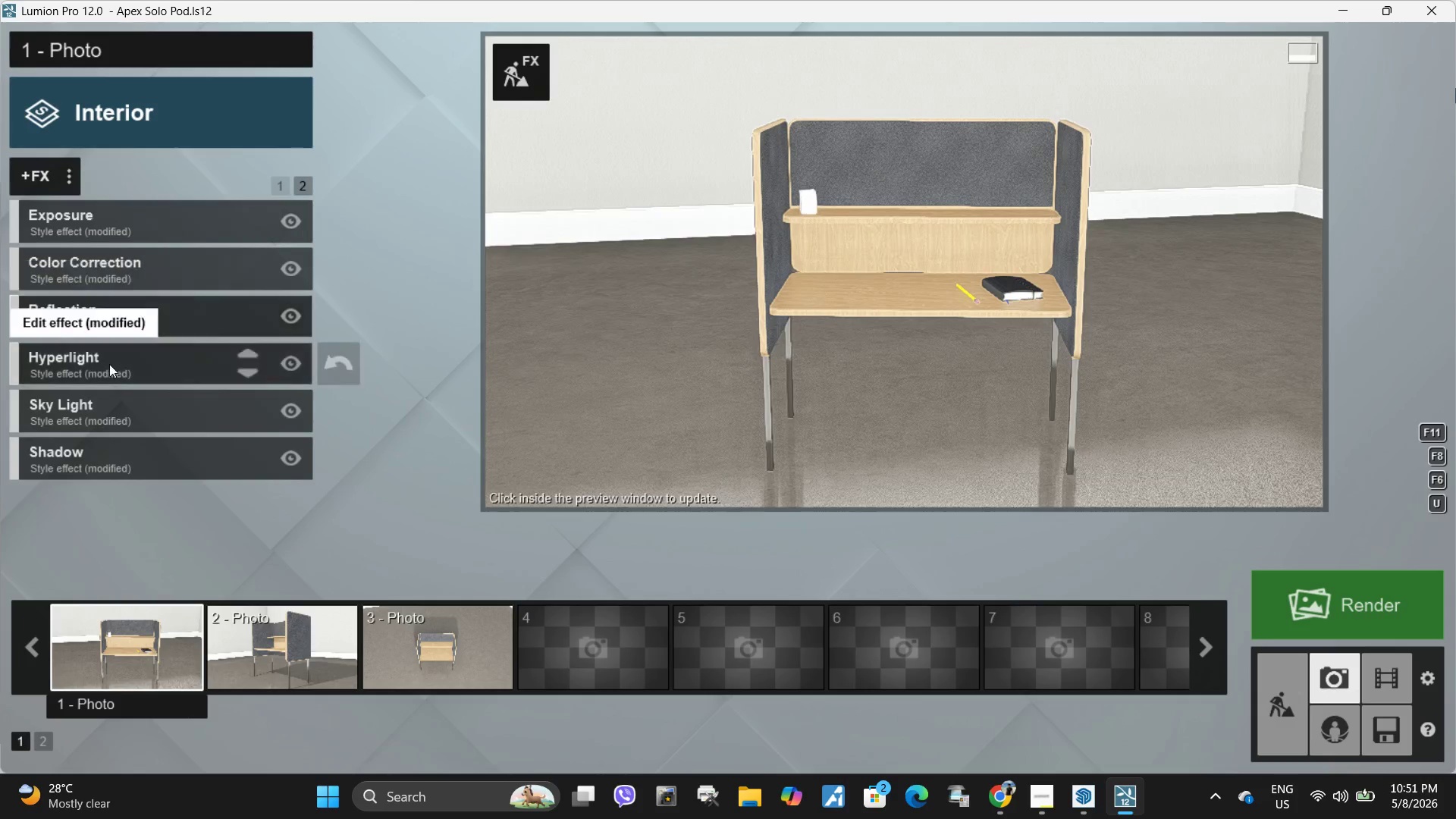 
left_click([109, 366])
 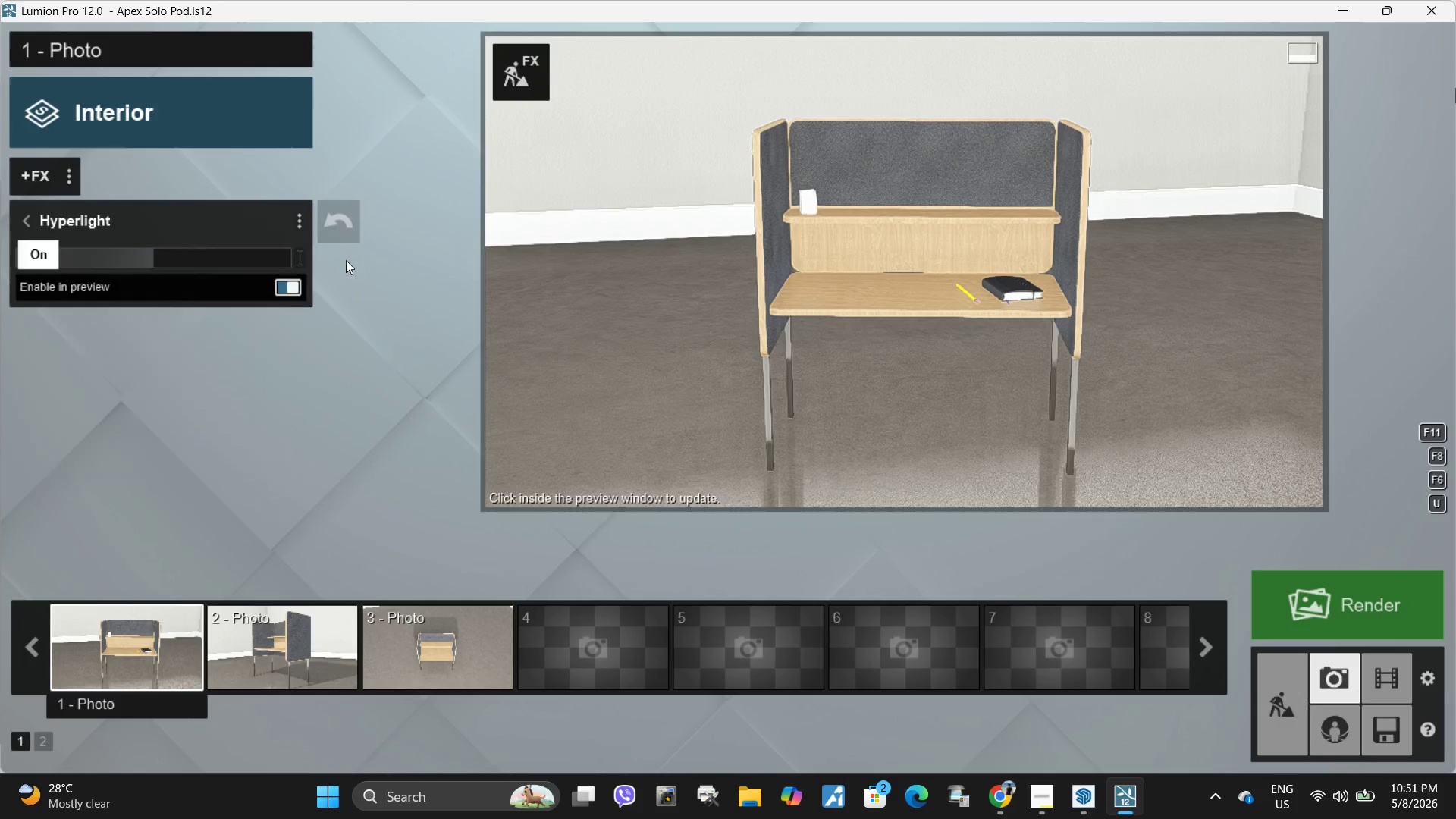 
left_click([792, 294])
 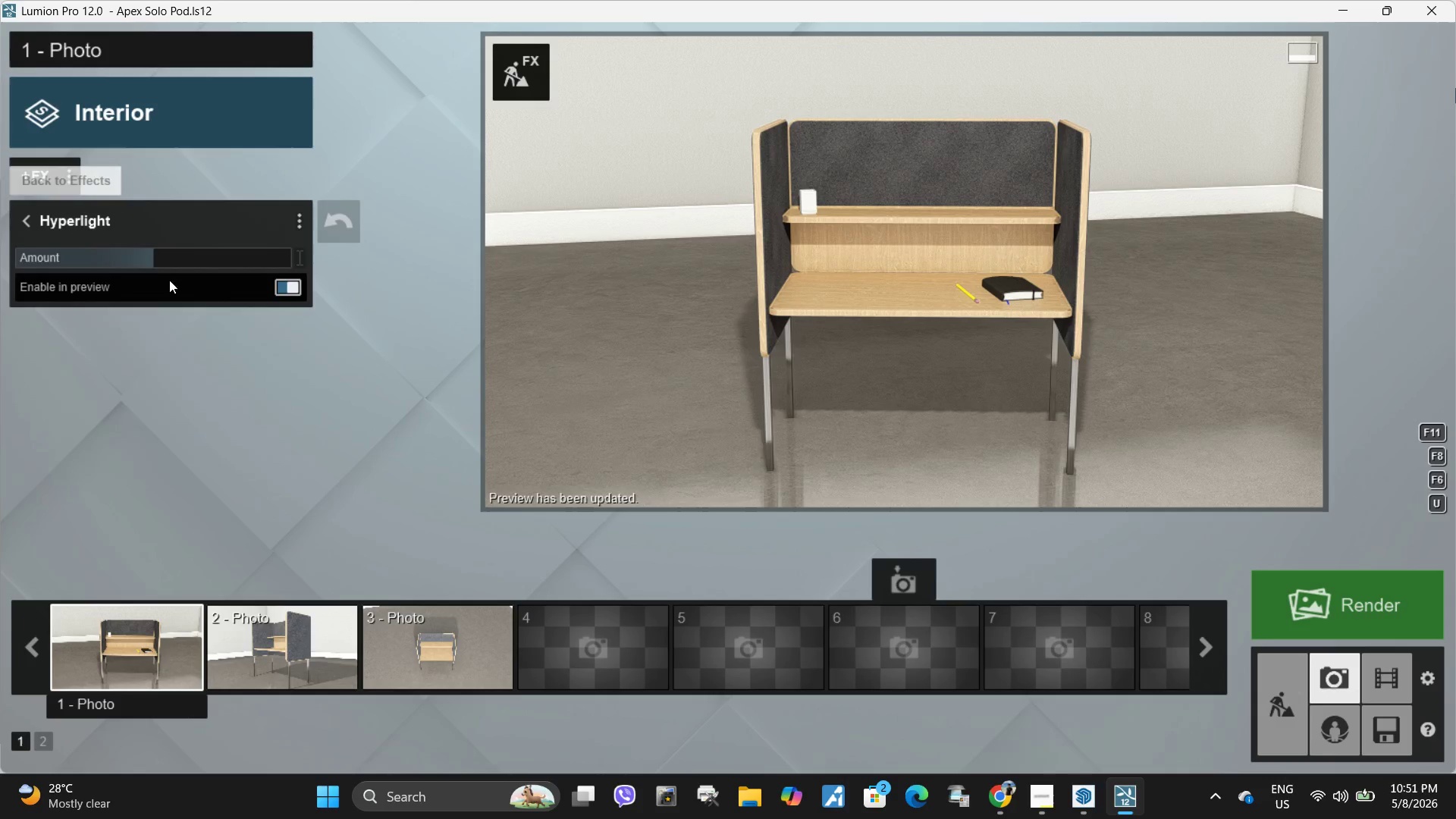 
wait(5.59)
 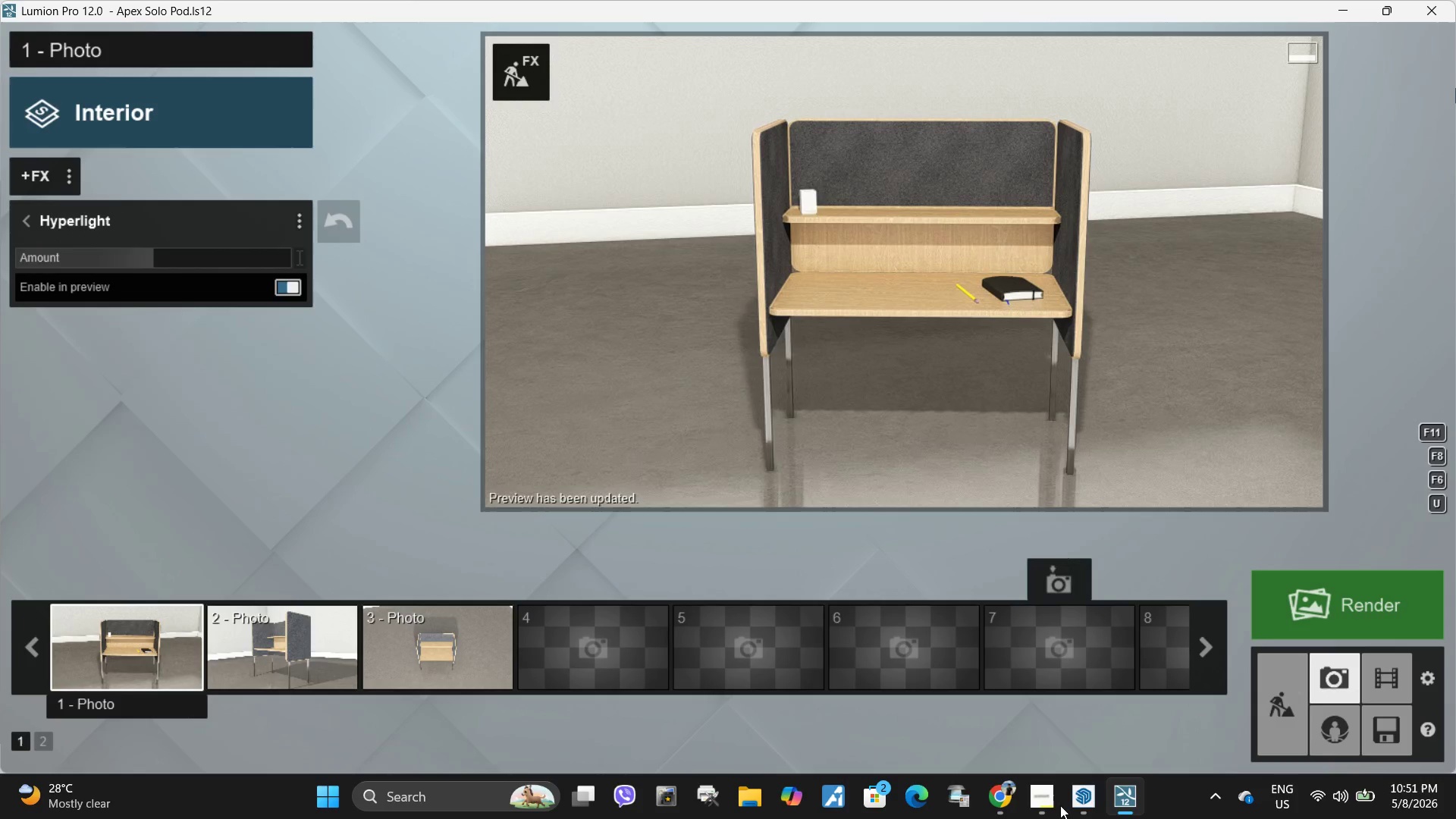 
double_click([845, 314])
 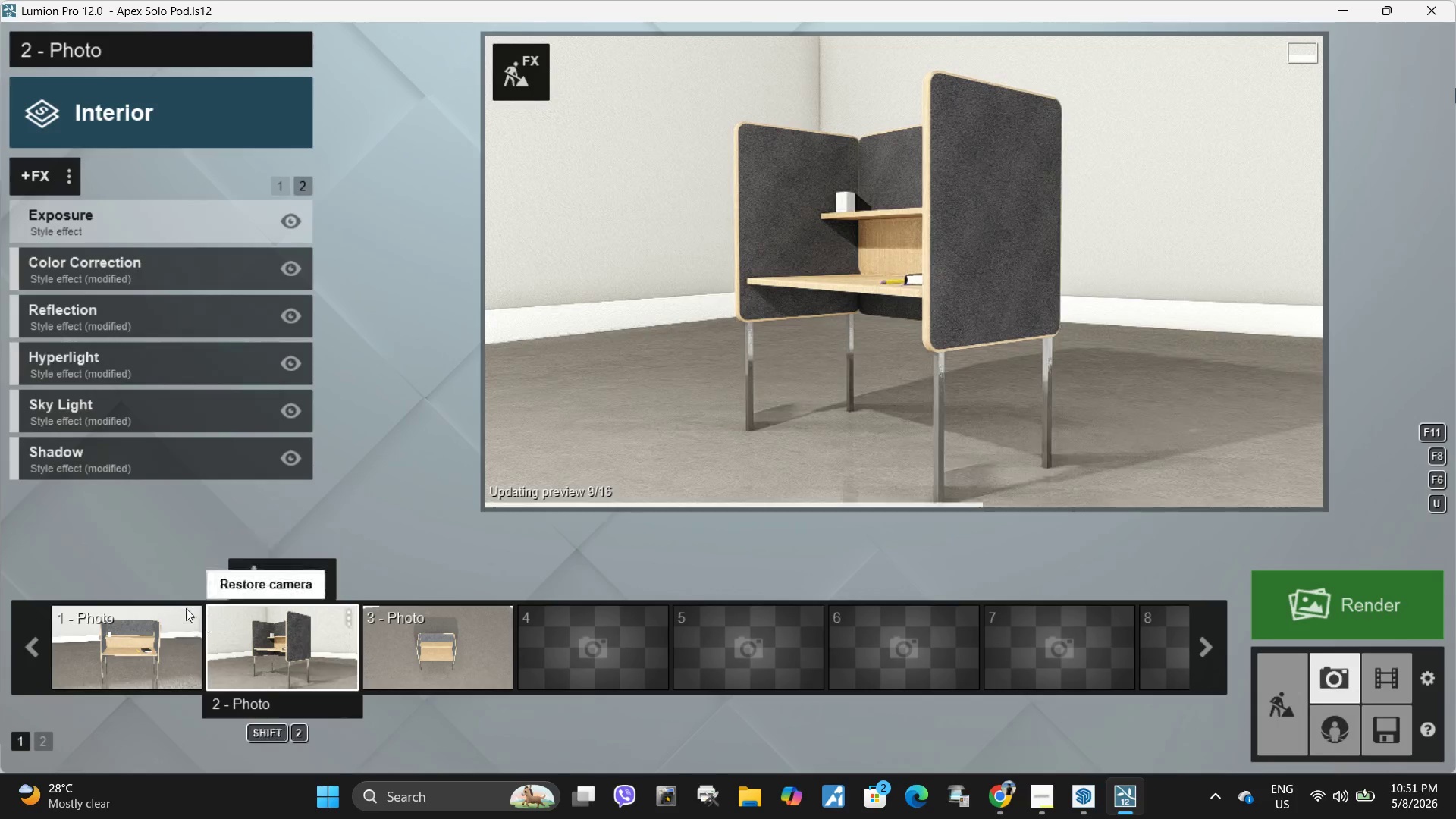 
left_click([152, 629])
 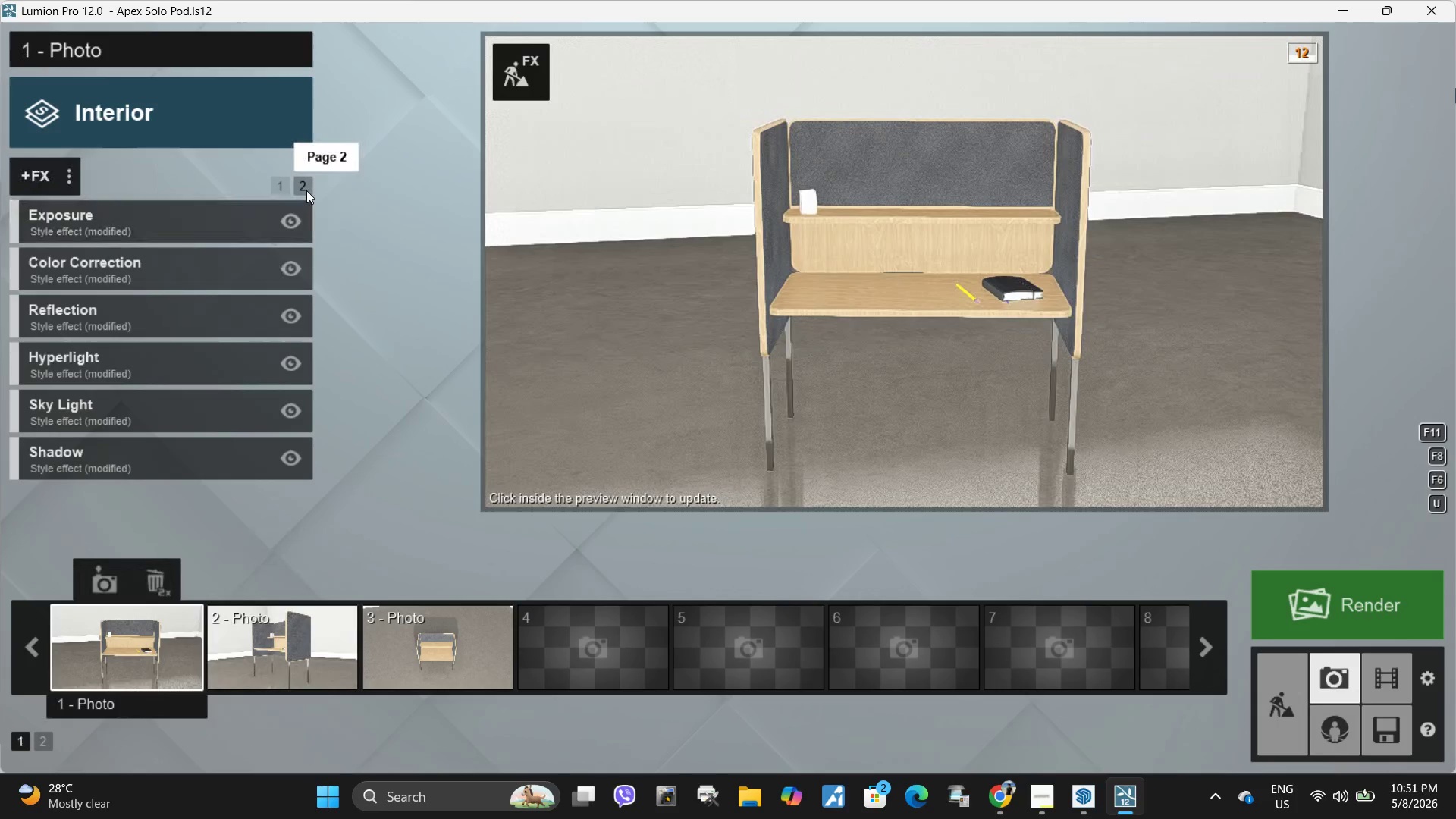 
left_click([306, 189])
 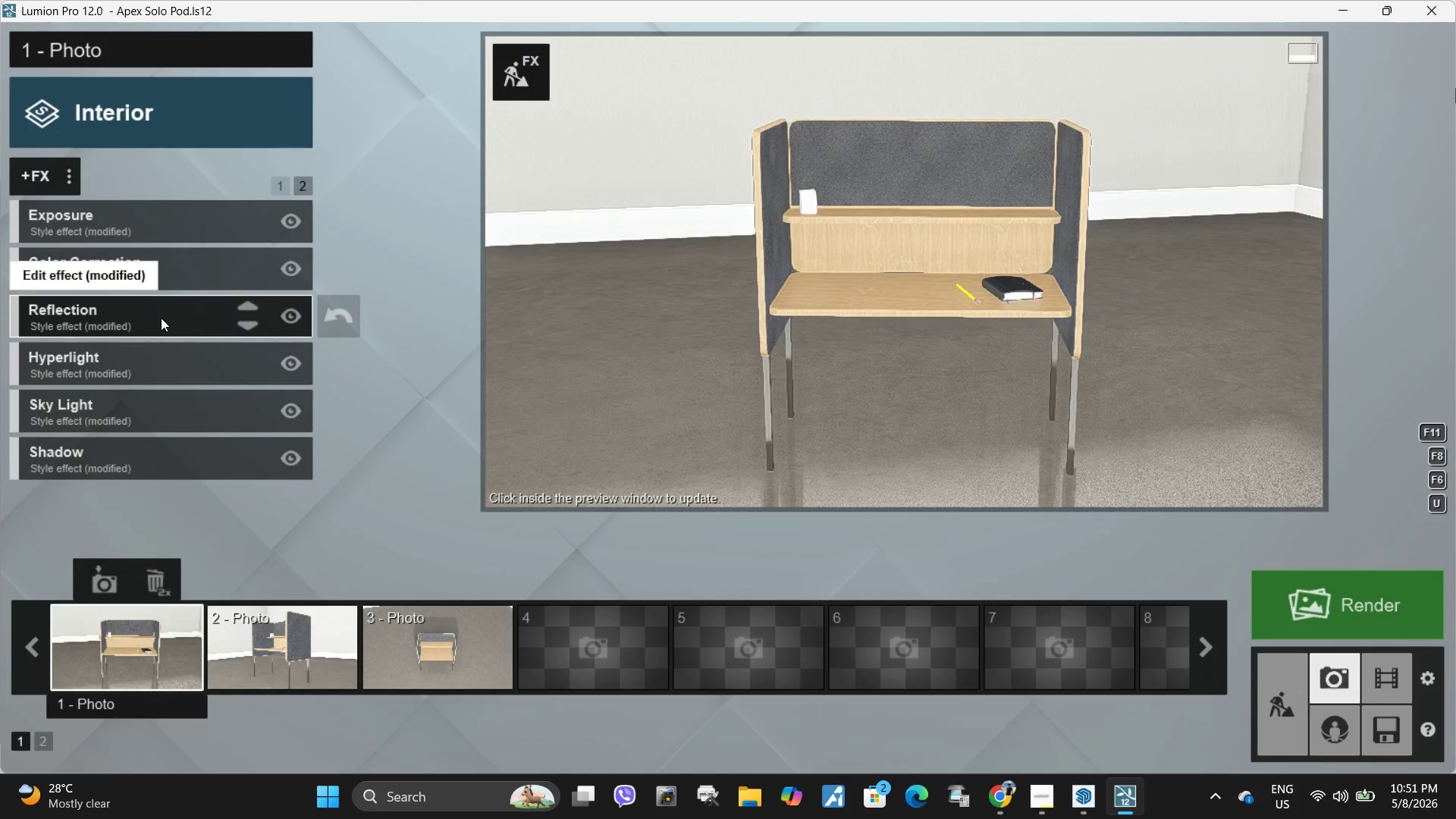 
left_click([161, 318])
 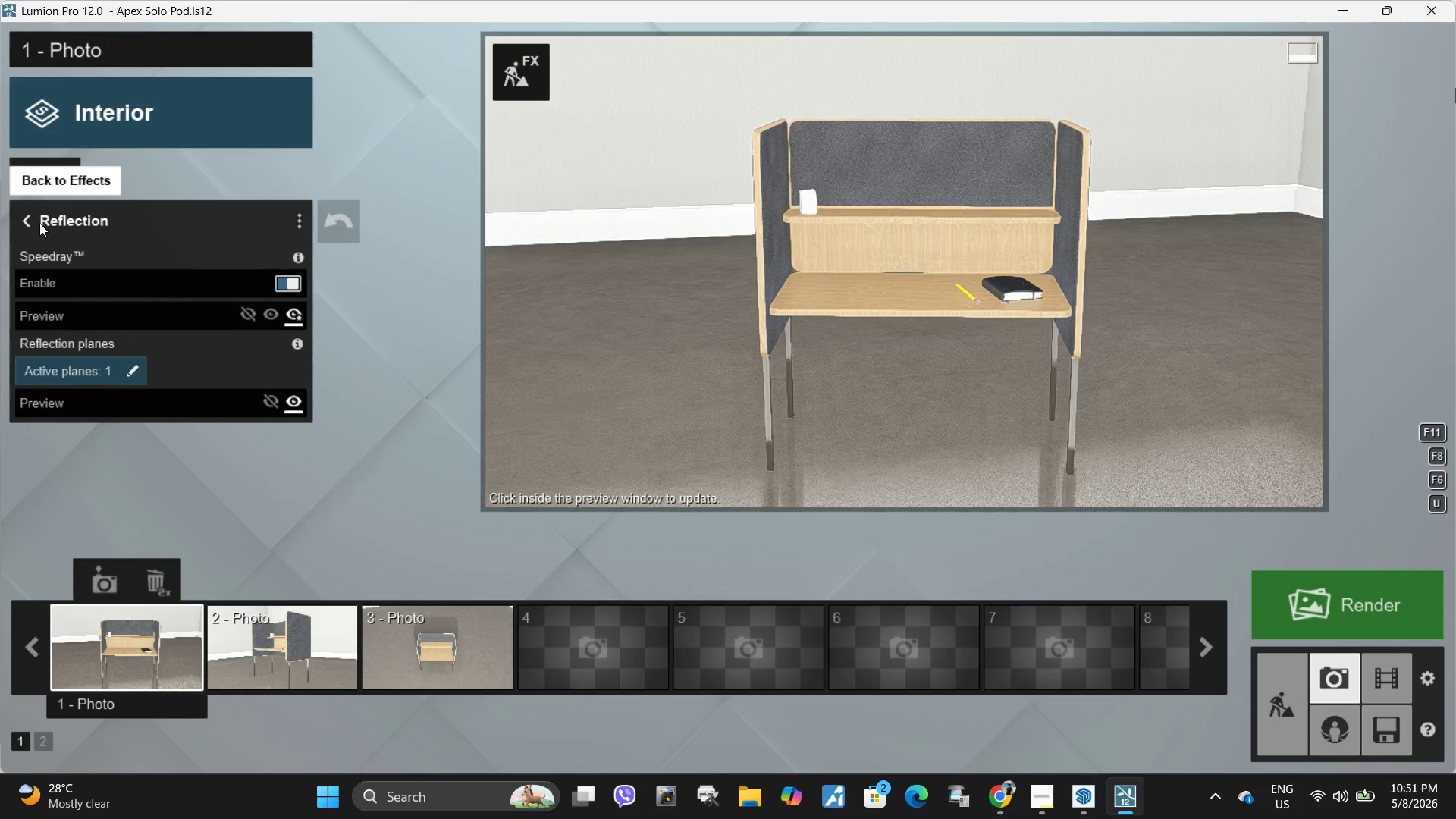 
wait(6.64)
 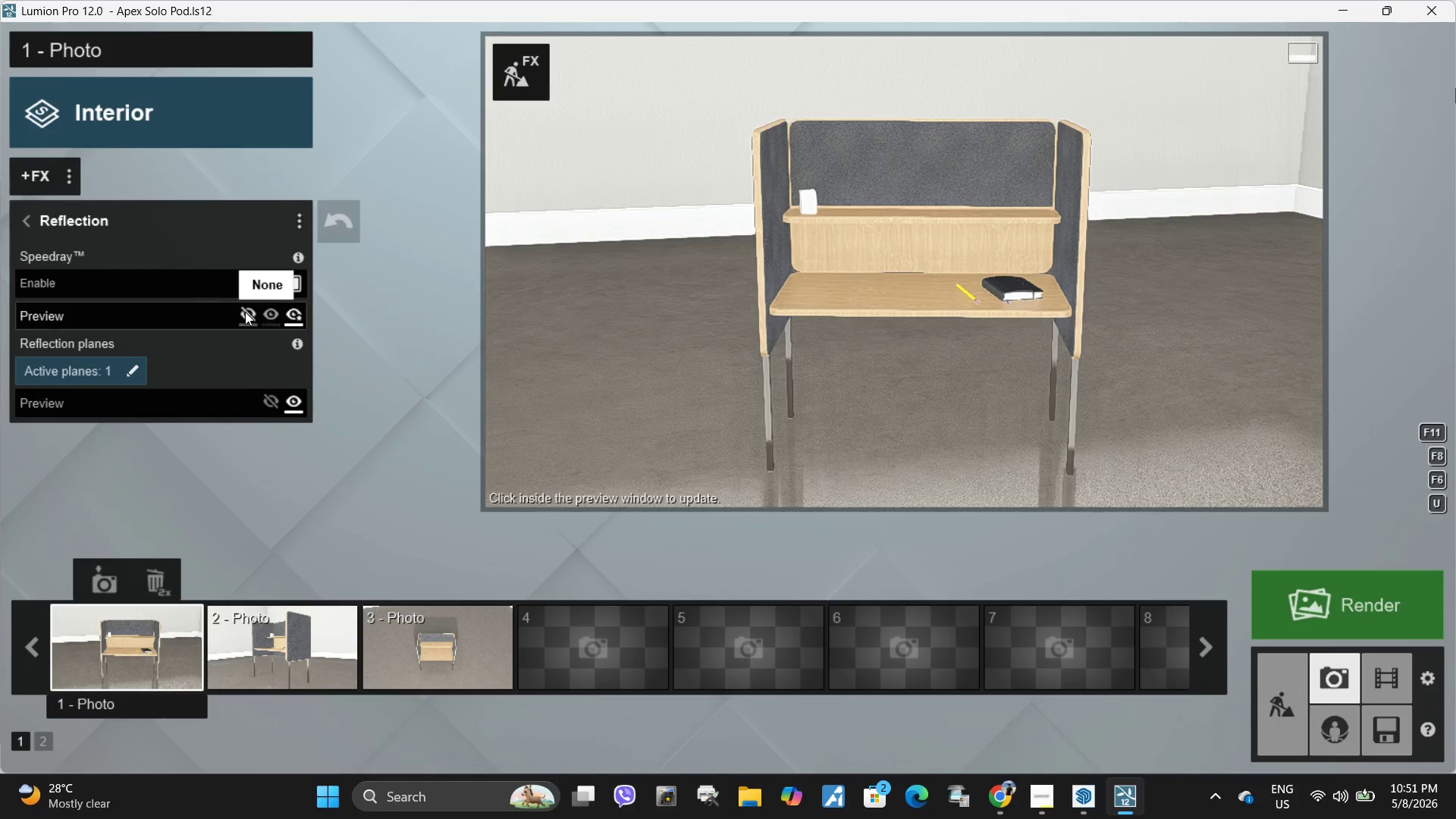 
left_click([27, 209])
 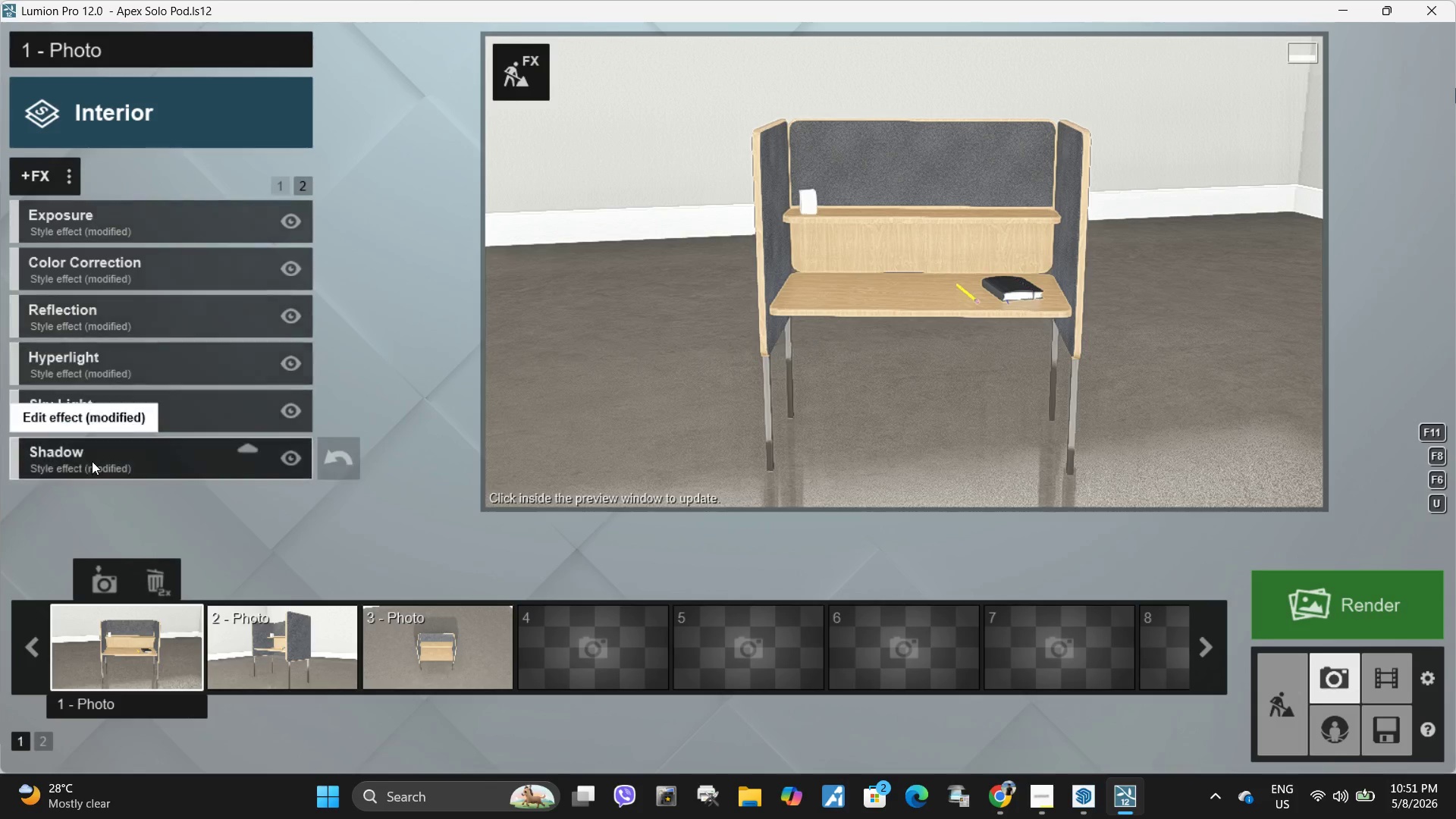 
left_click([92, 461])
 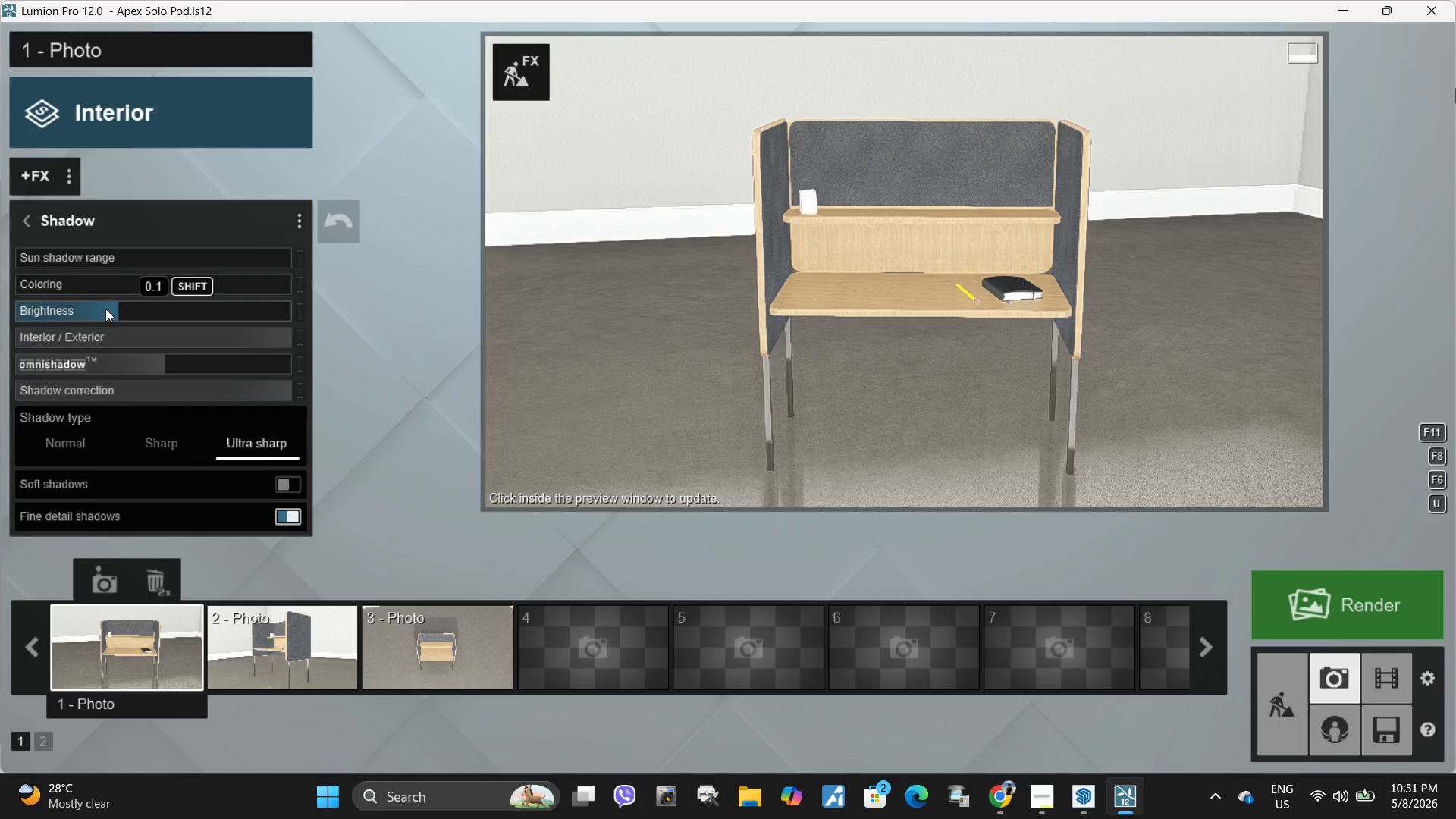 
left_click_drag(start_coordinate=[110, 308], to_coordinate=[83, 312])
 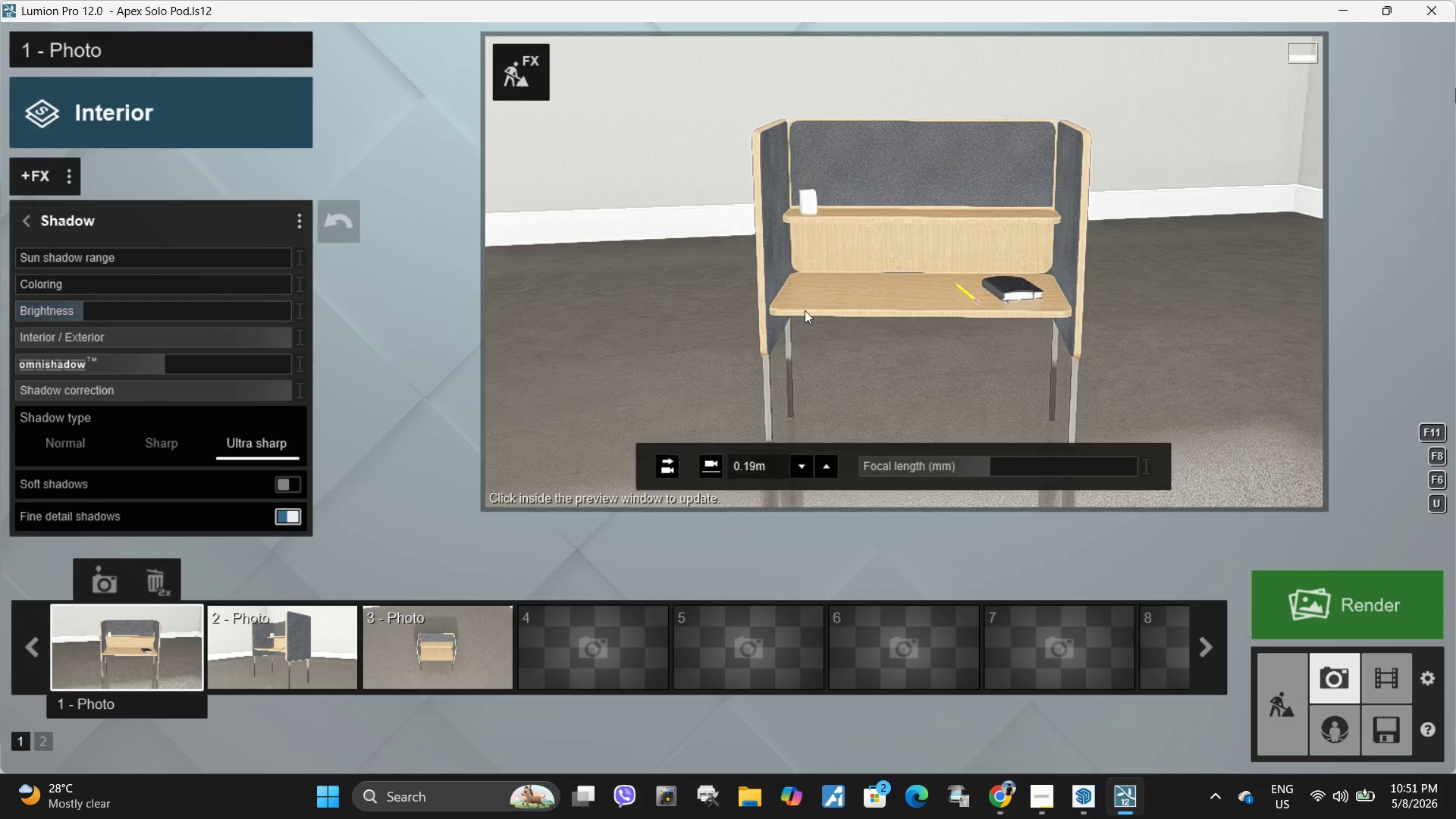 
left_click([805, 310])
 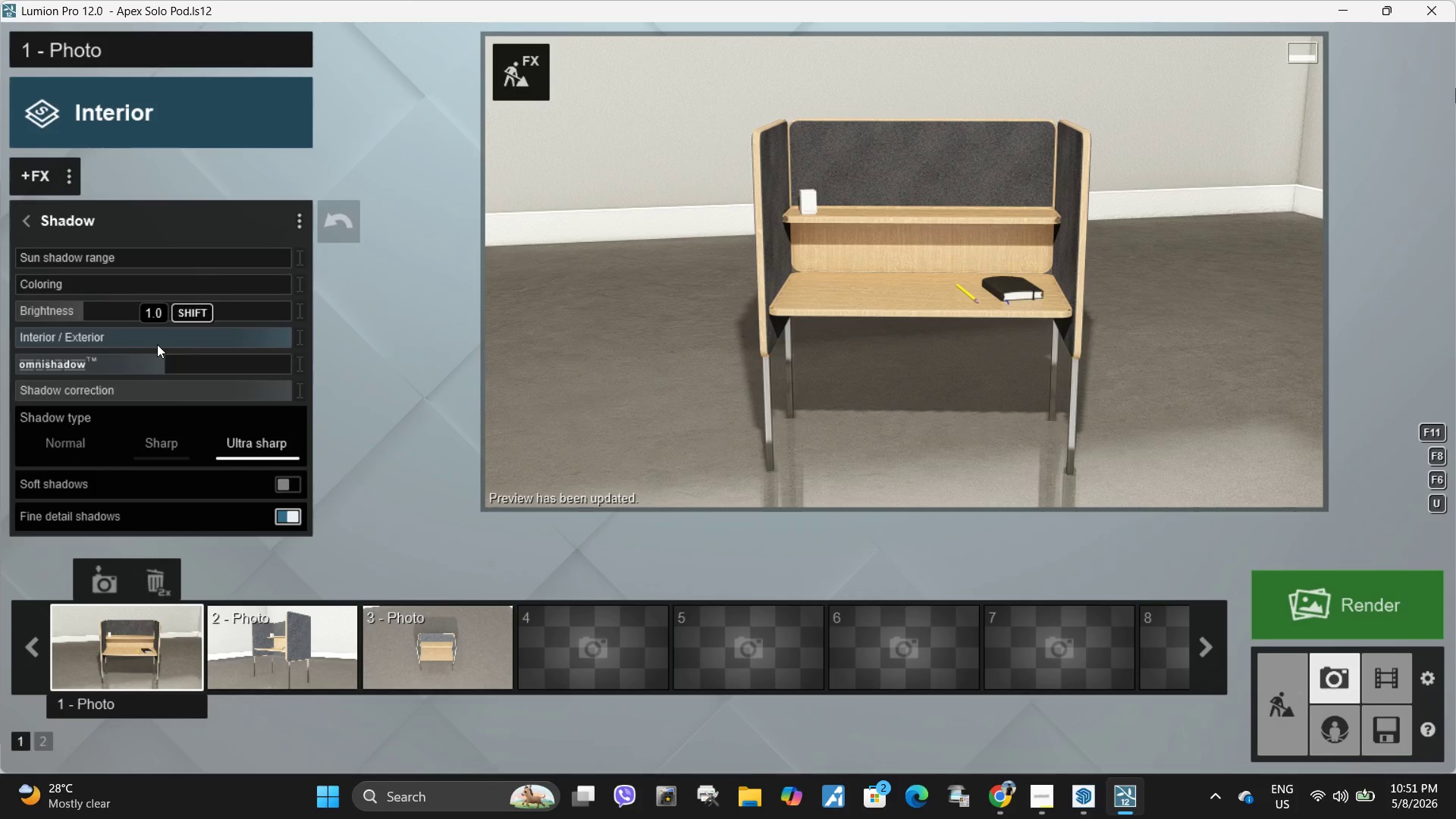 
left_click_drag(start_coordinate=[256, 387], to_coordinate=[239, 387])
 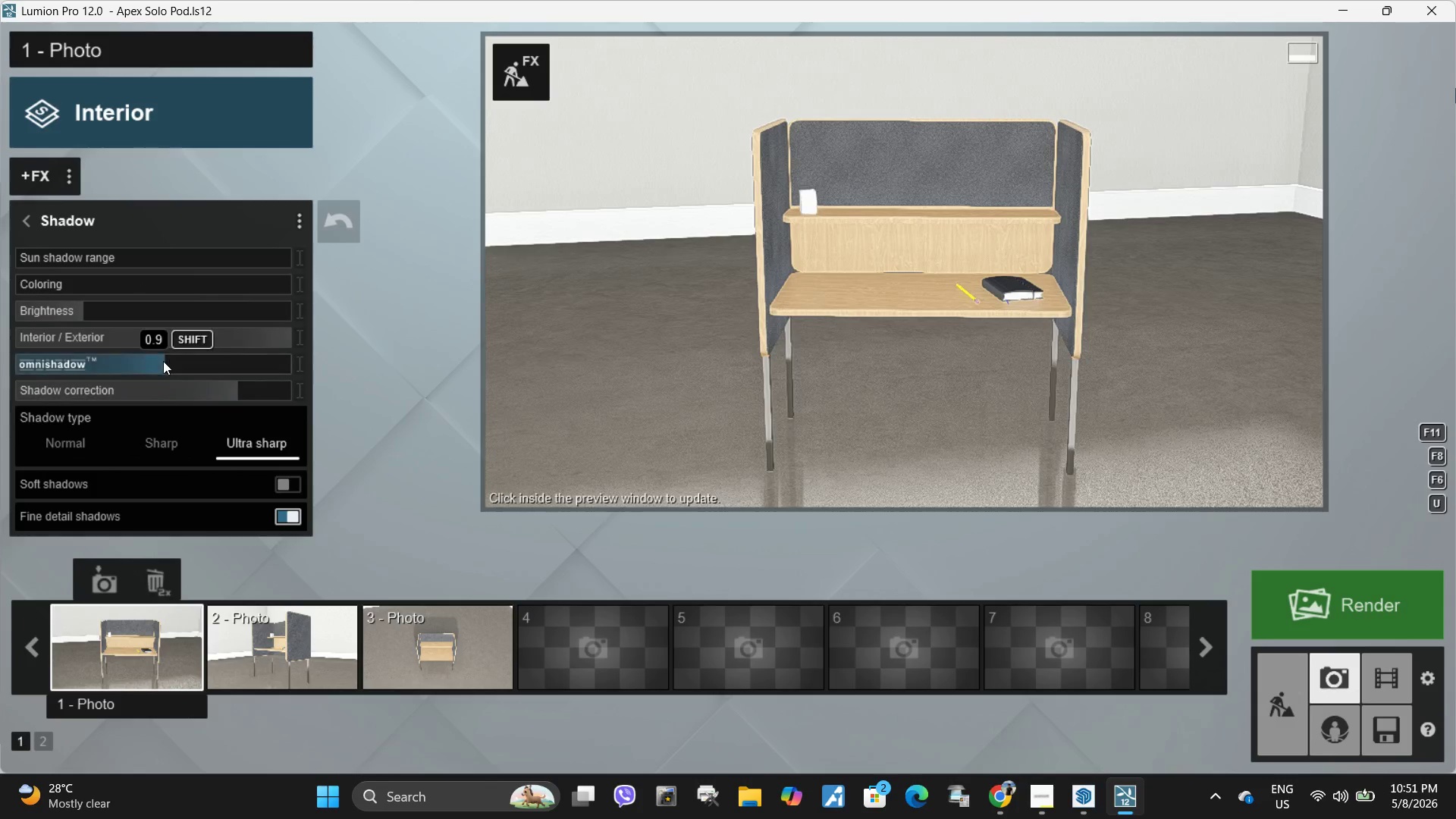 
left_click_drag(start_coordinate=[162, 362], to_coordinate=[340, 381])
 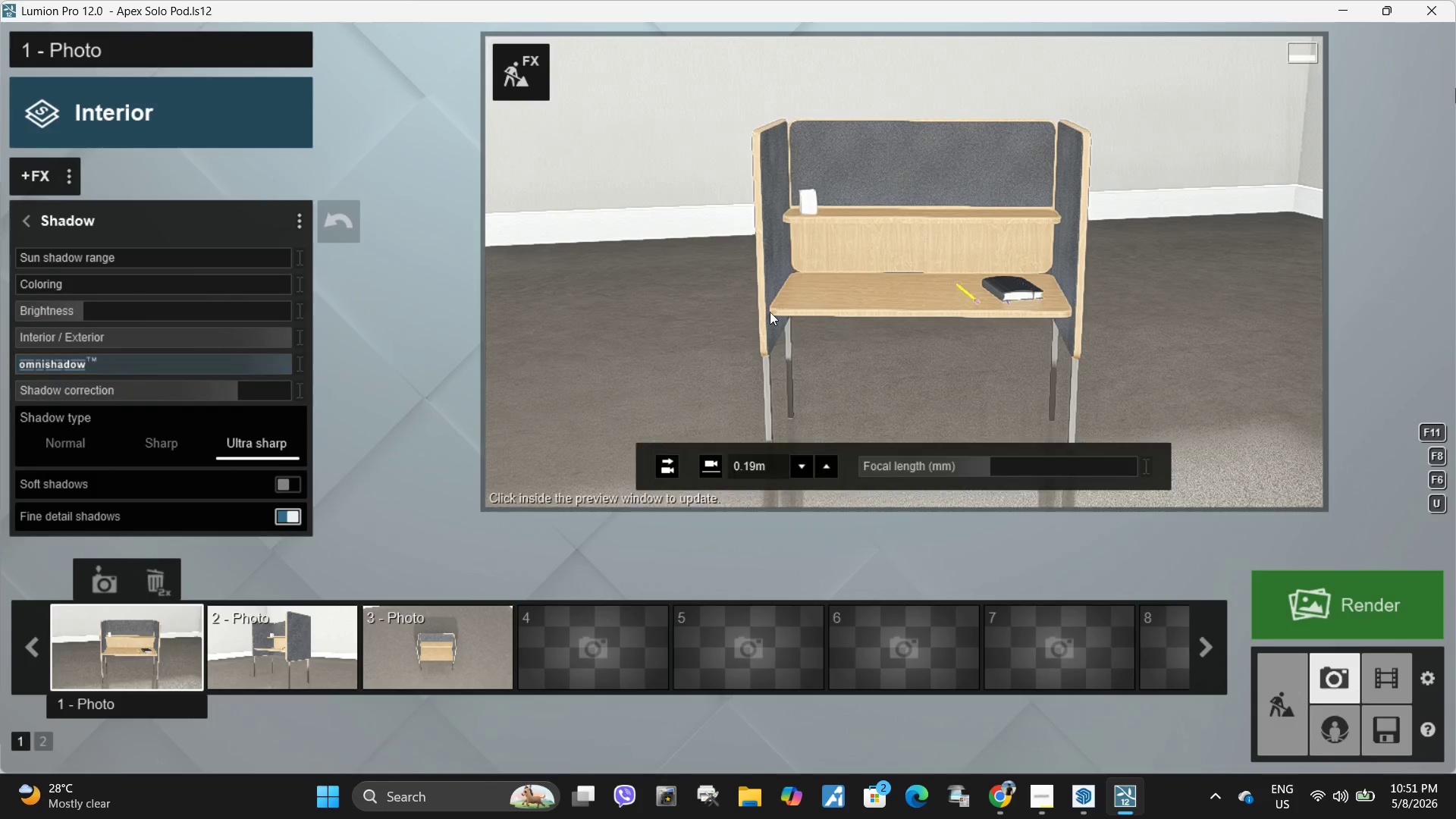 
left_click([772, 312])
 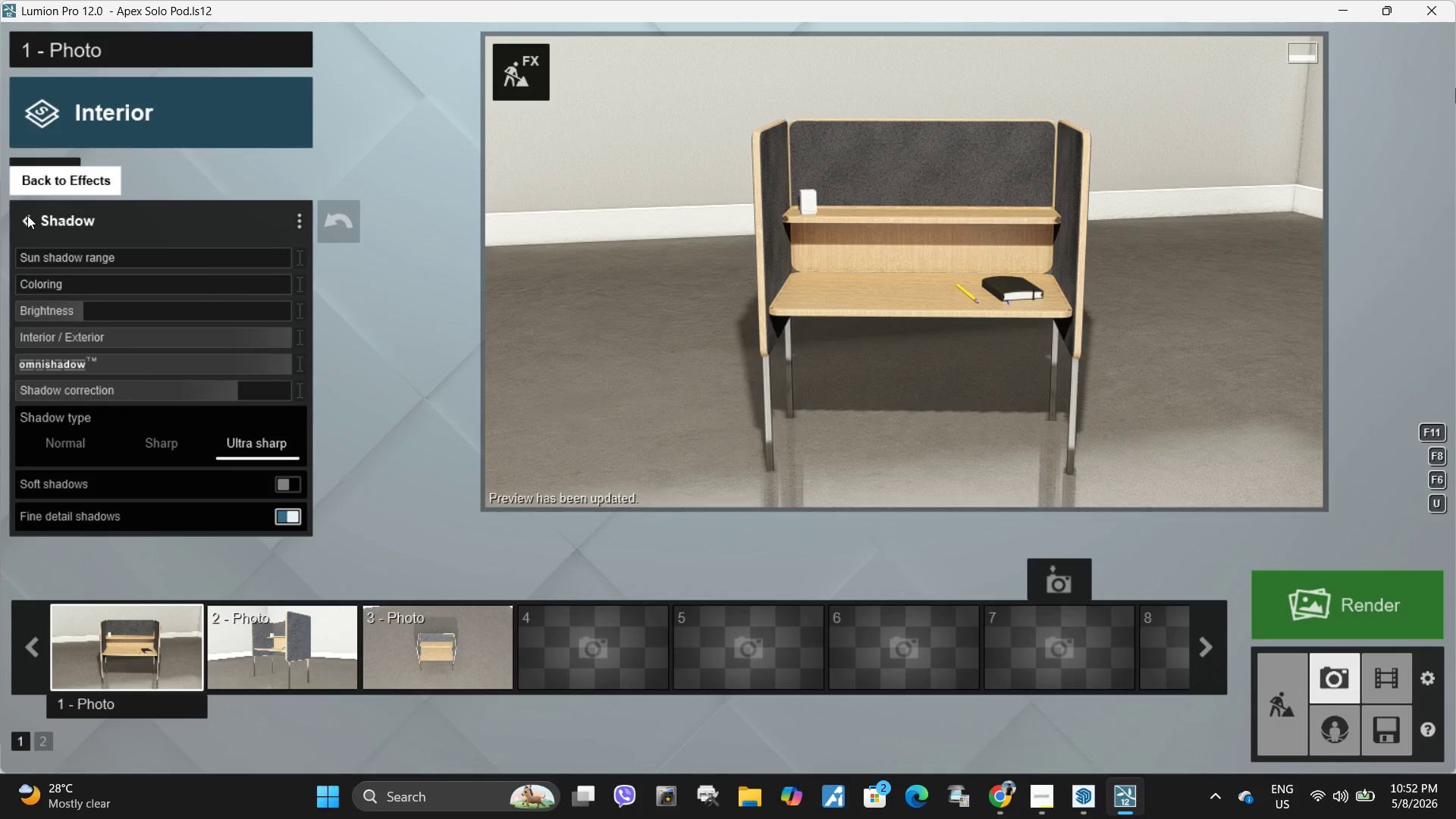 
wait(5.16)
 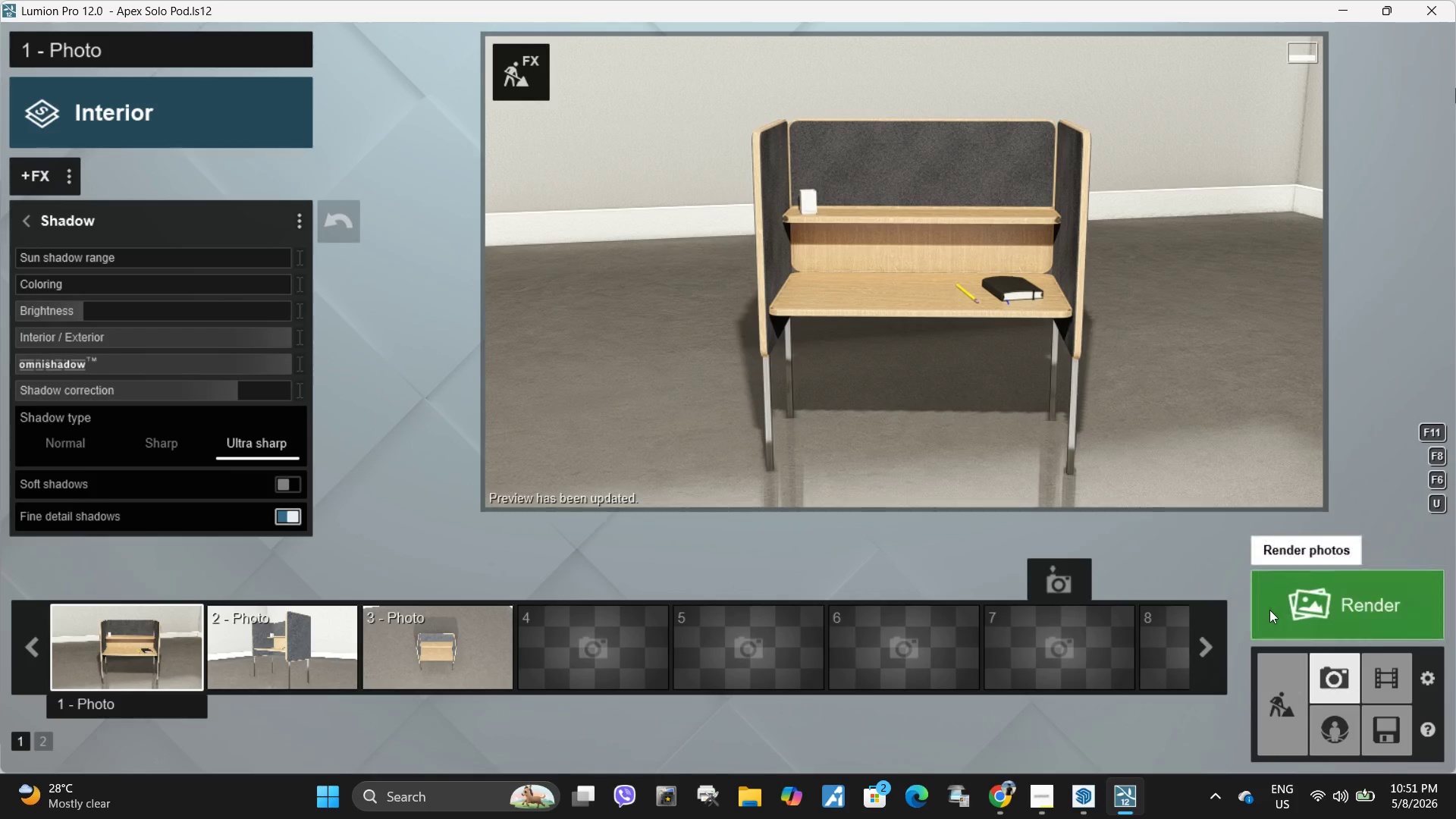 
left_click([27, 215])
 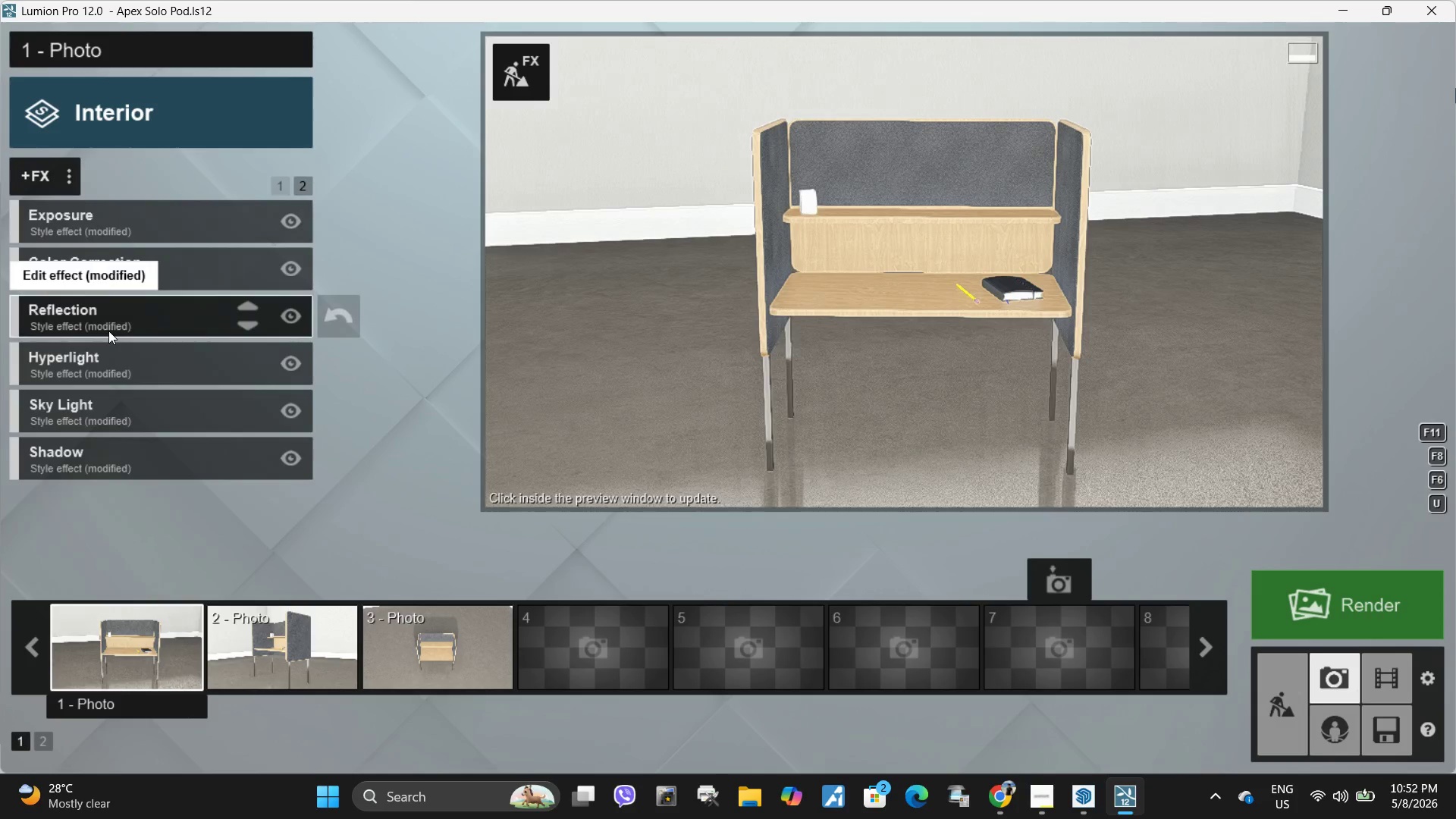 
left_click([111, 325])
 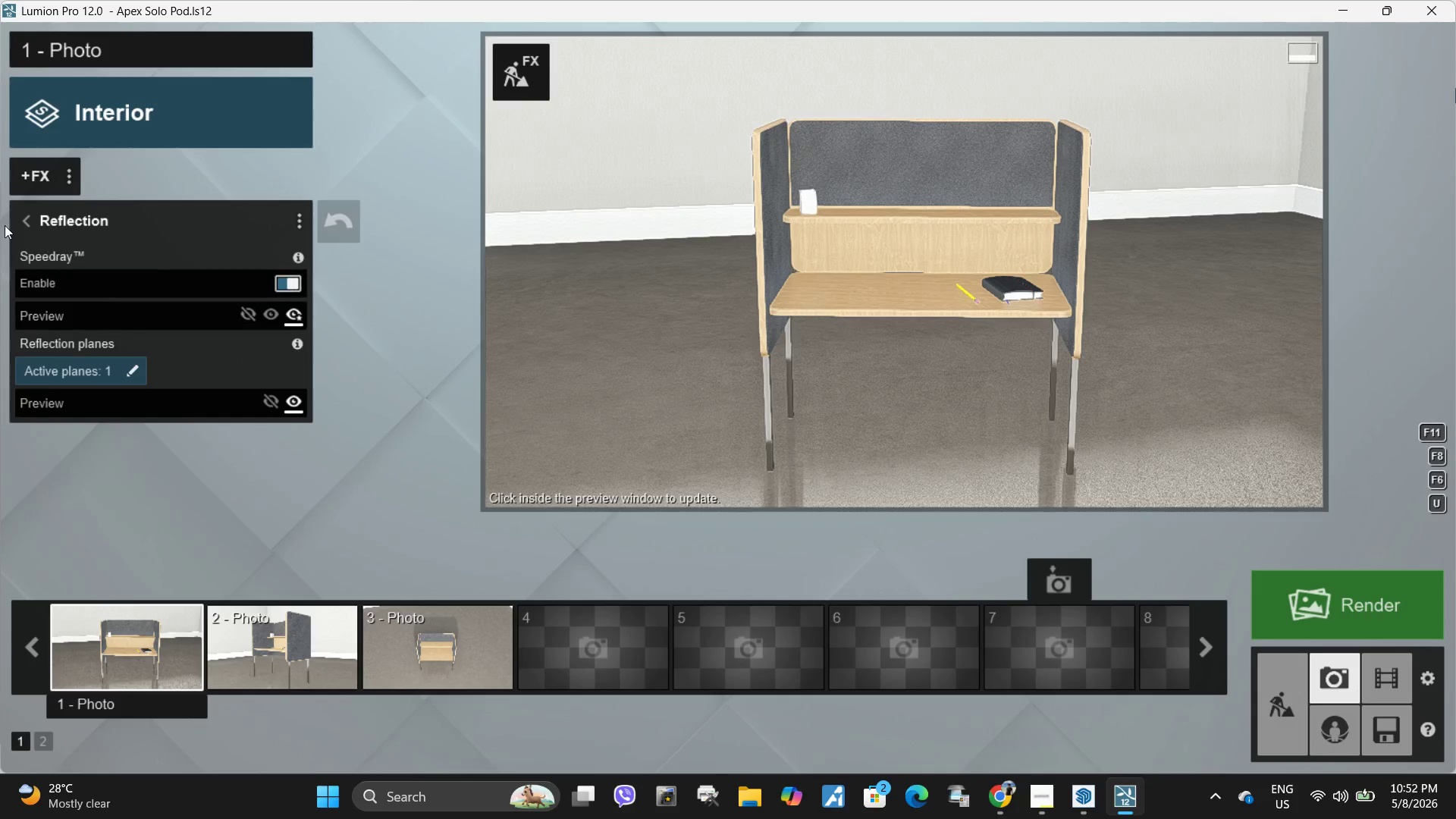 
left_click([25, 223])
 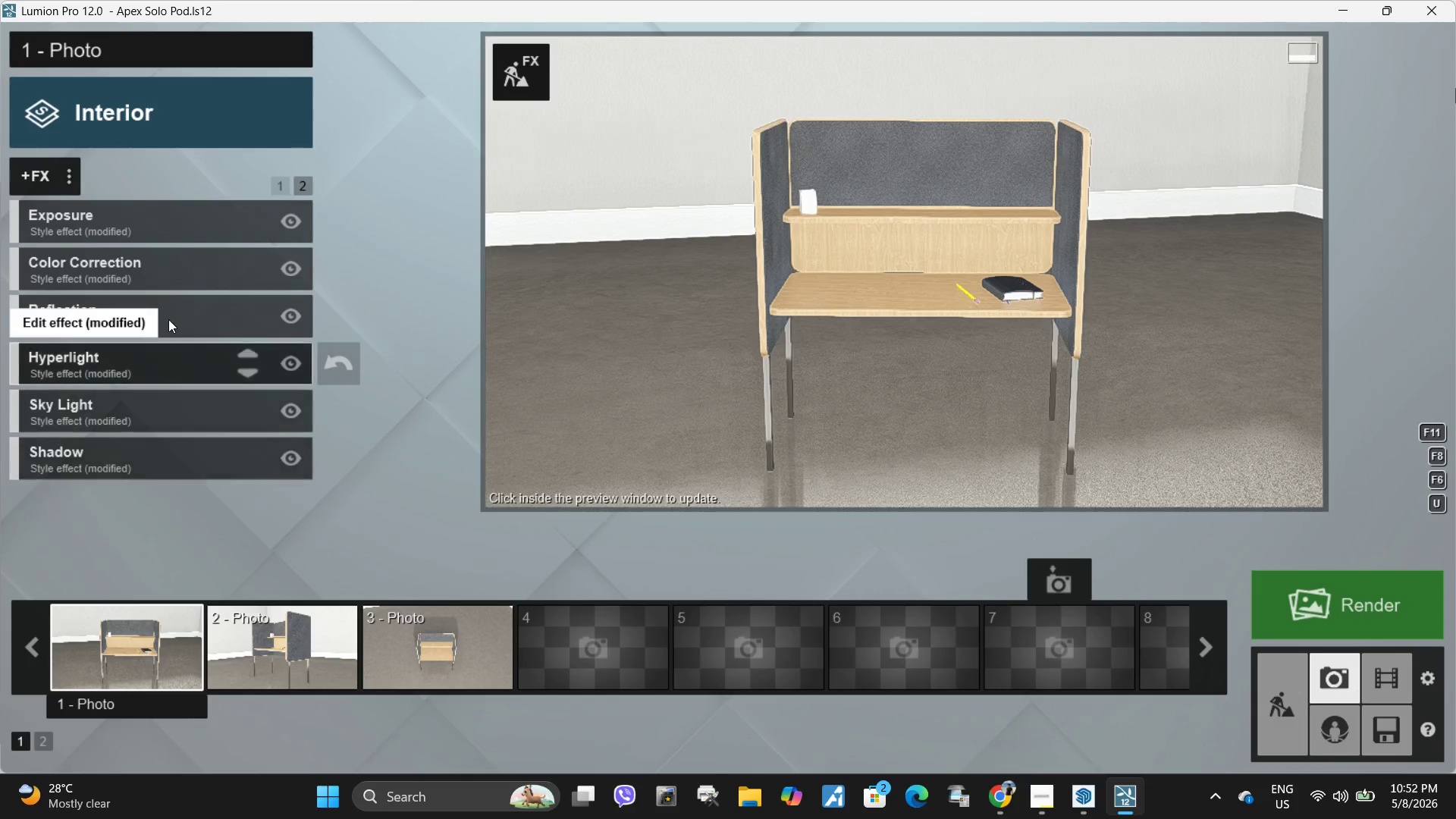 
left_click([149, 417])
 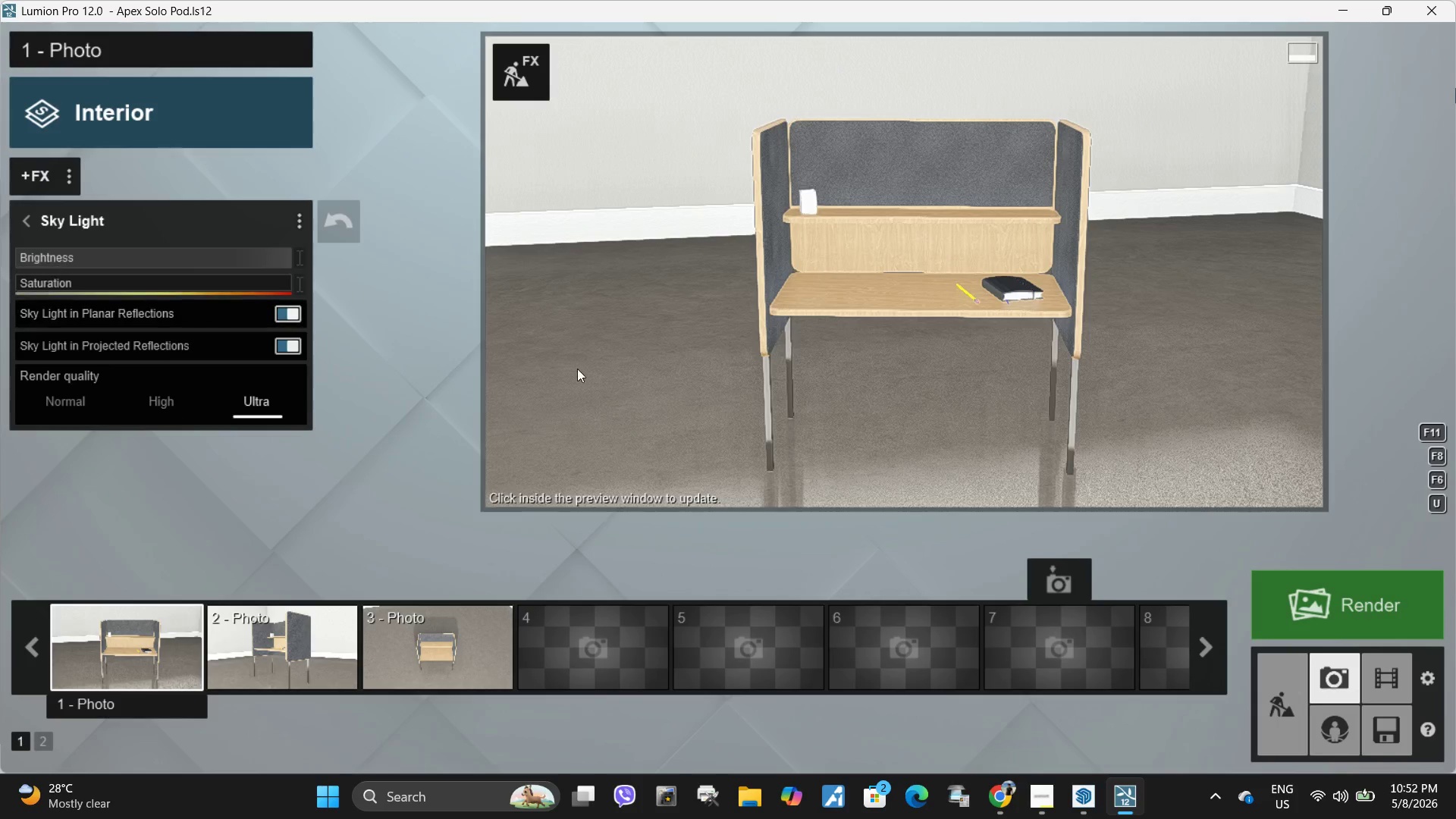 
left_click([622, 356])
 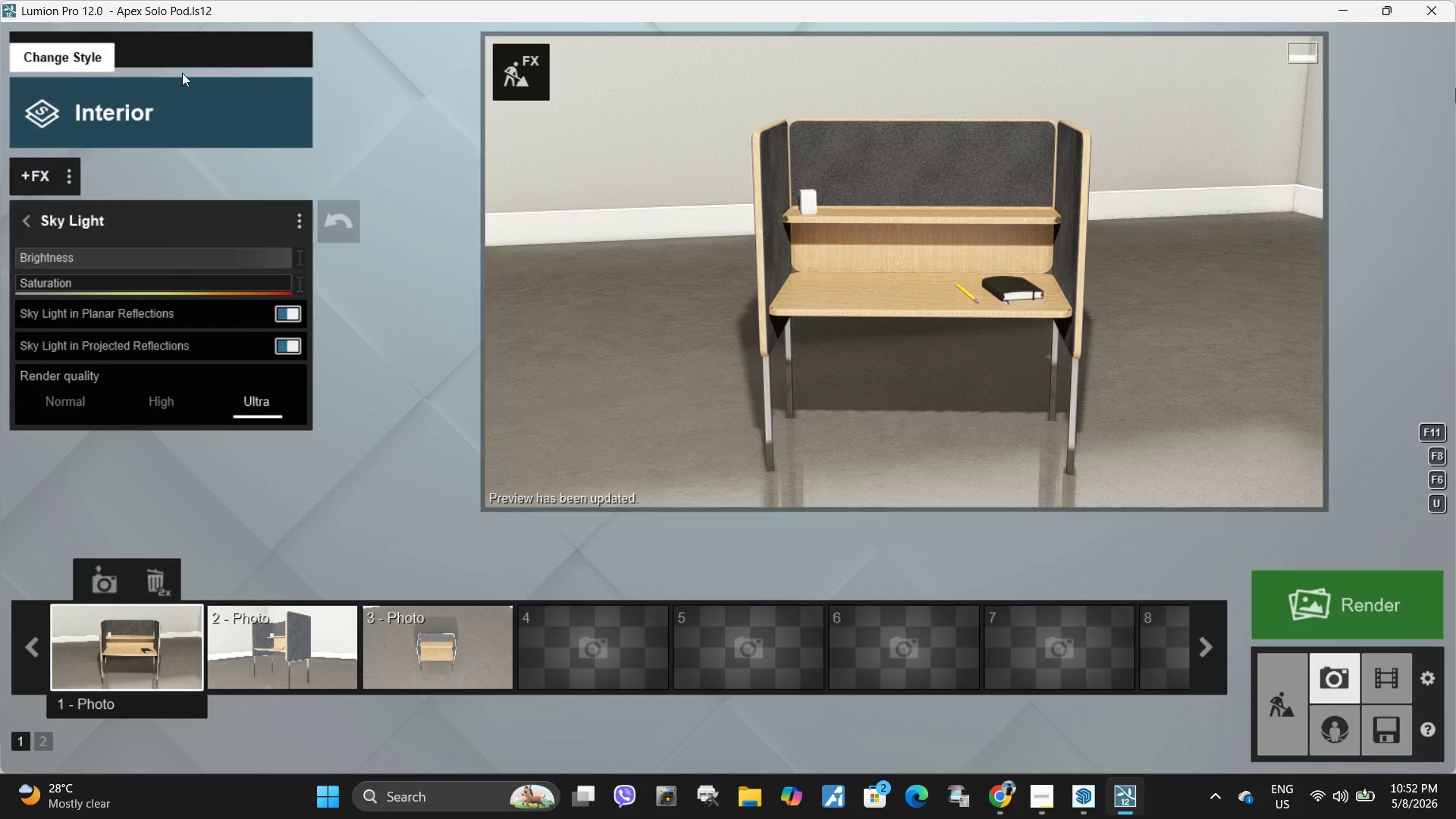 
left_click([302, 216])
 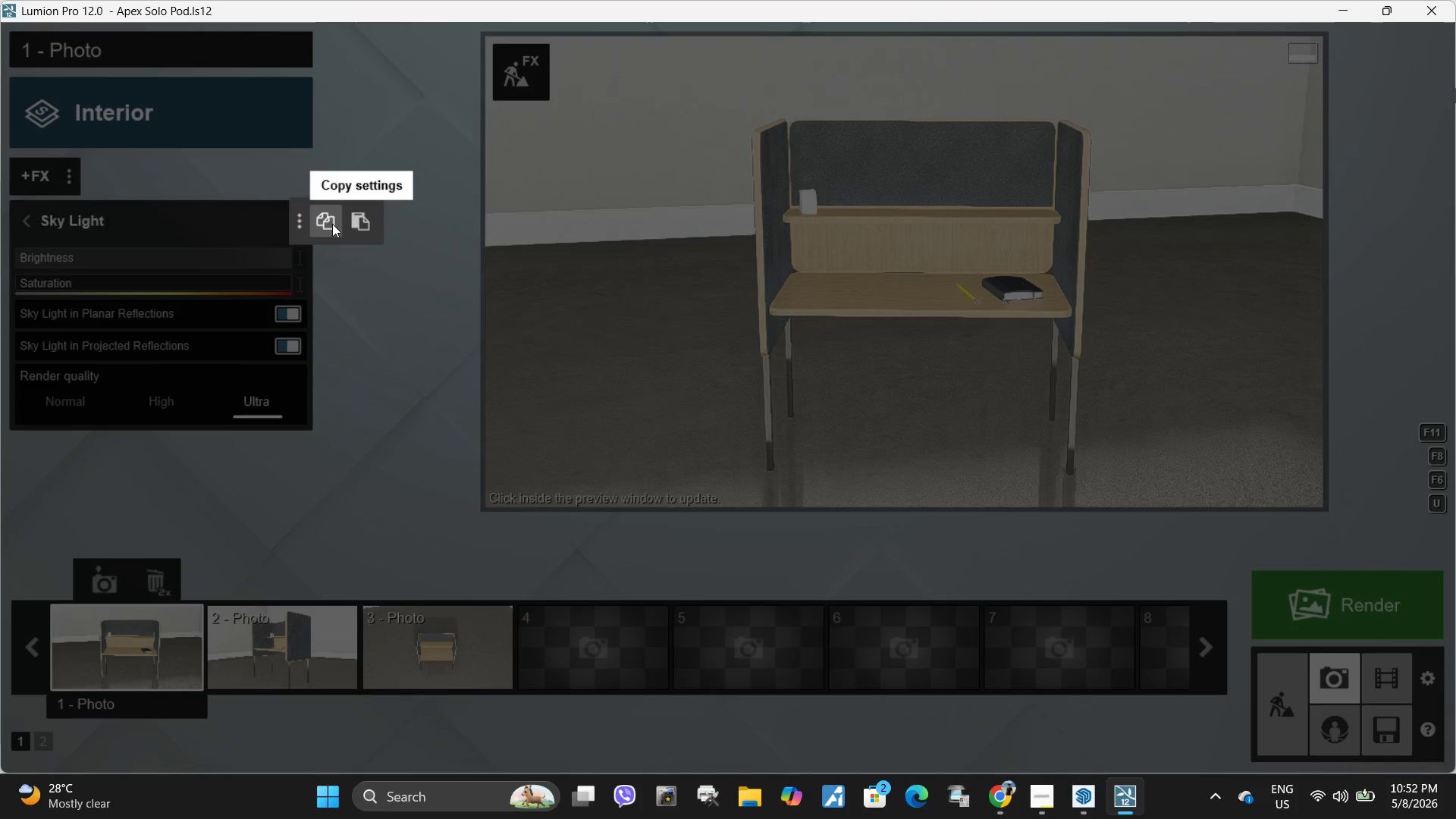 
left_click([332, 224])
 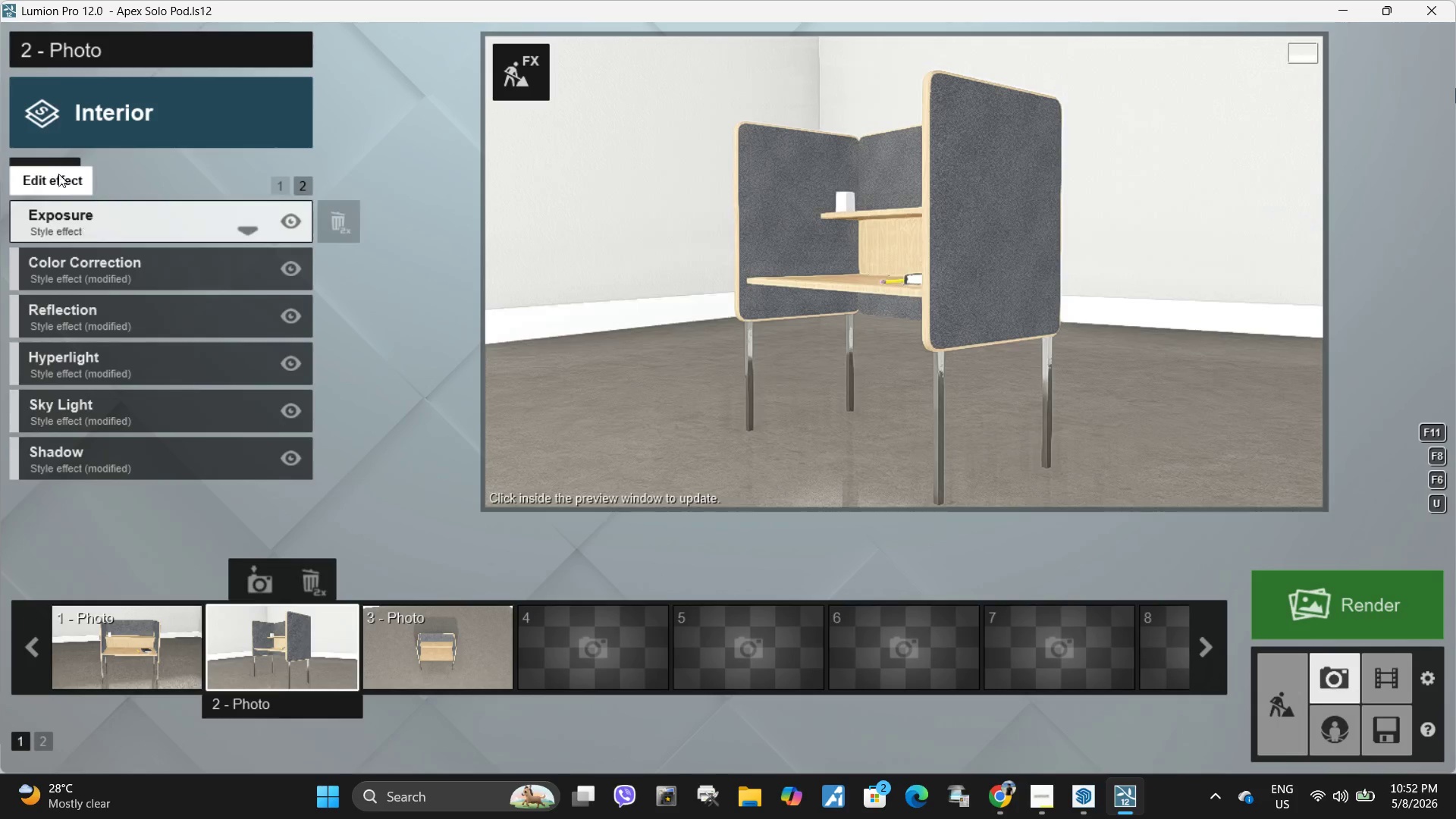 
left_click([70, 174])
 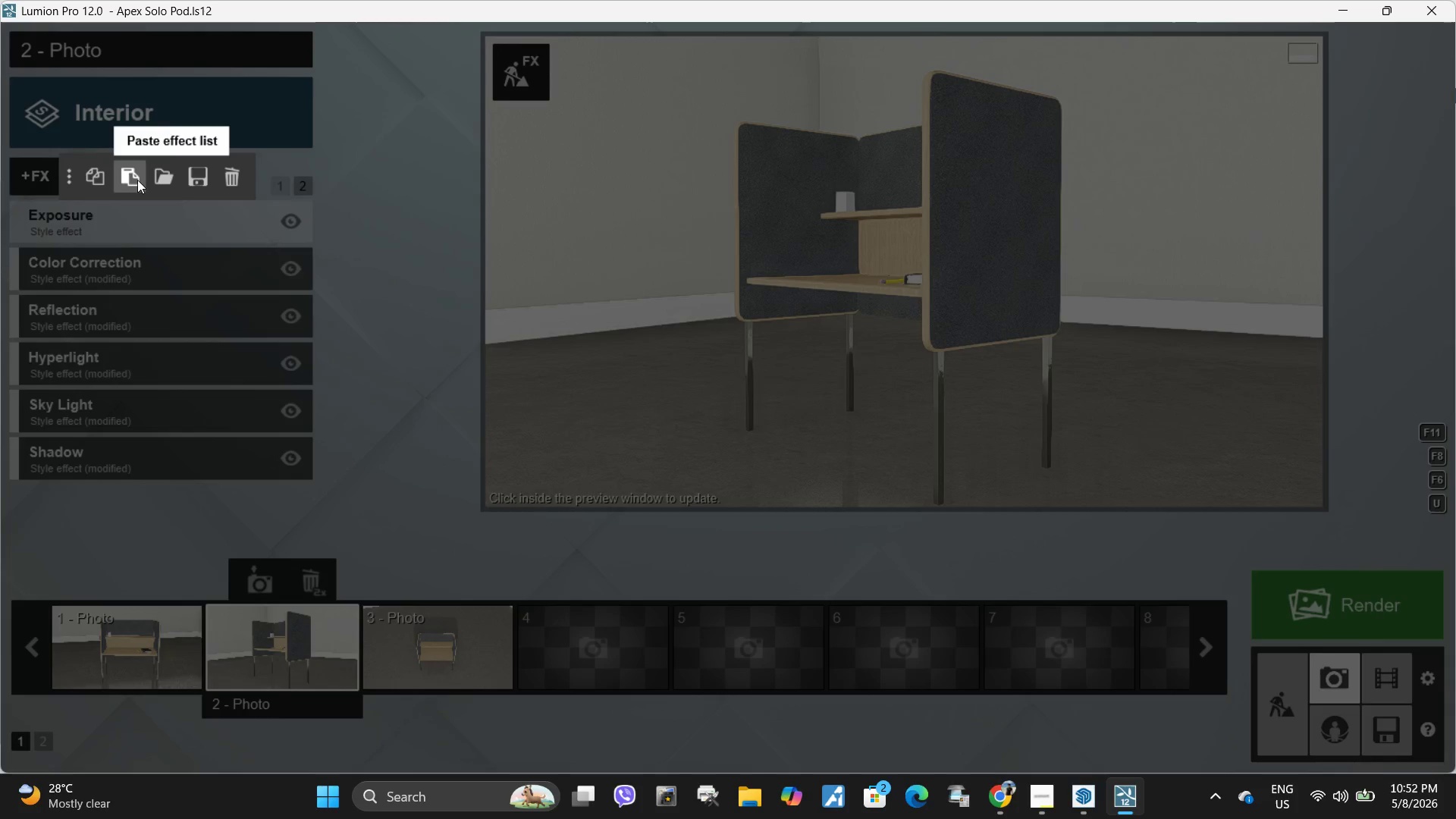 
left_click([137, 180])
 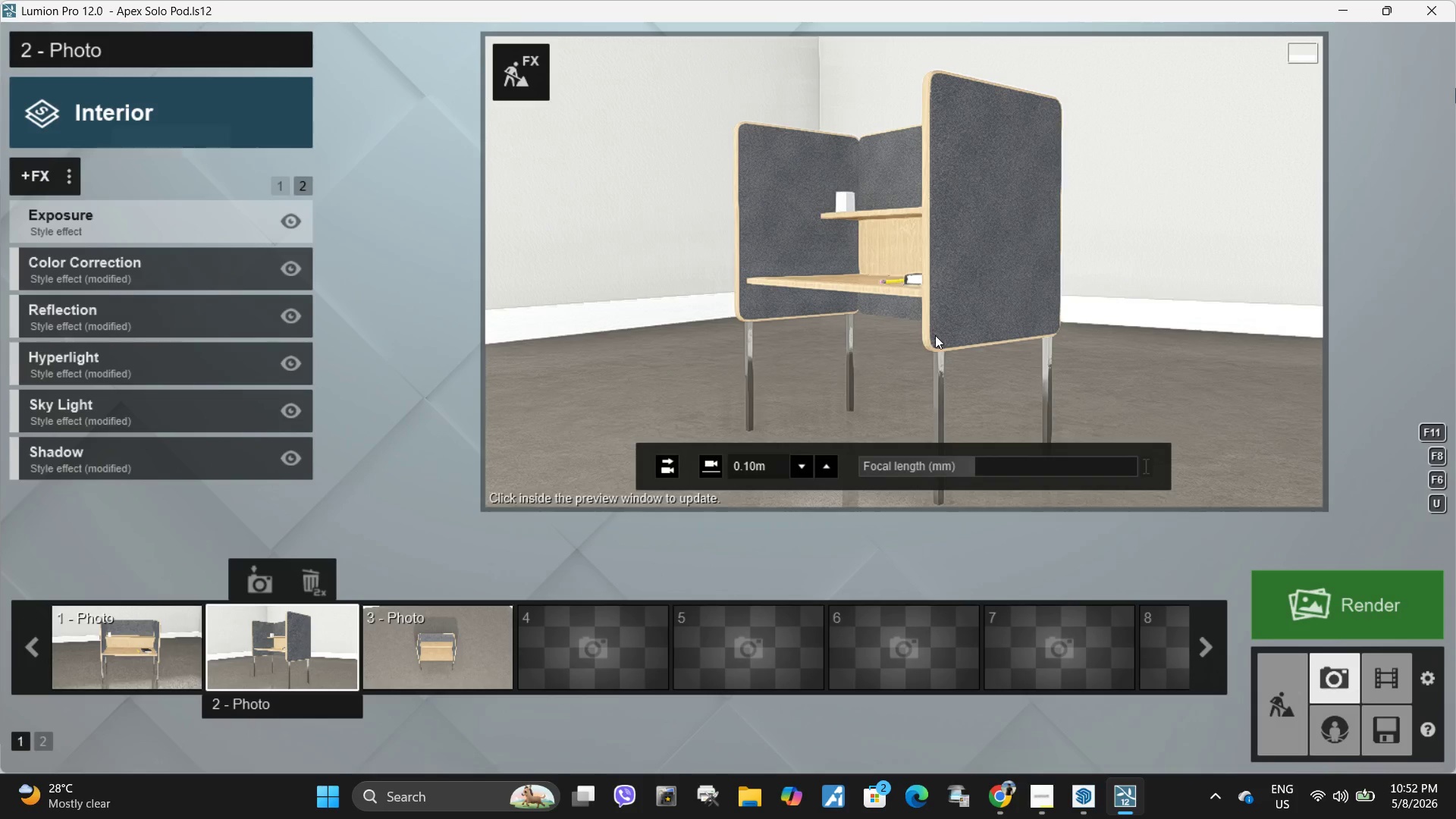 
left_click([935, 335])
 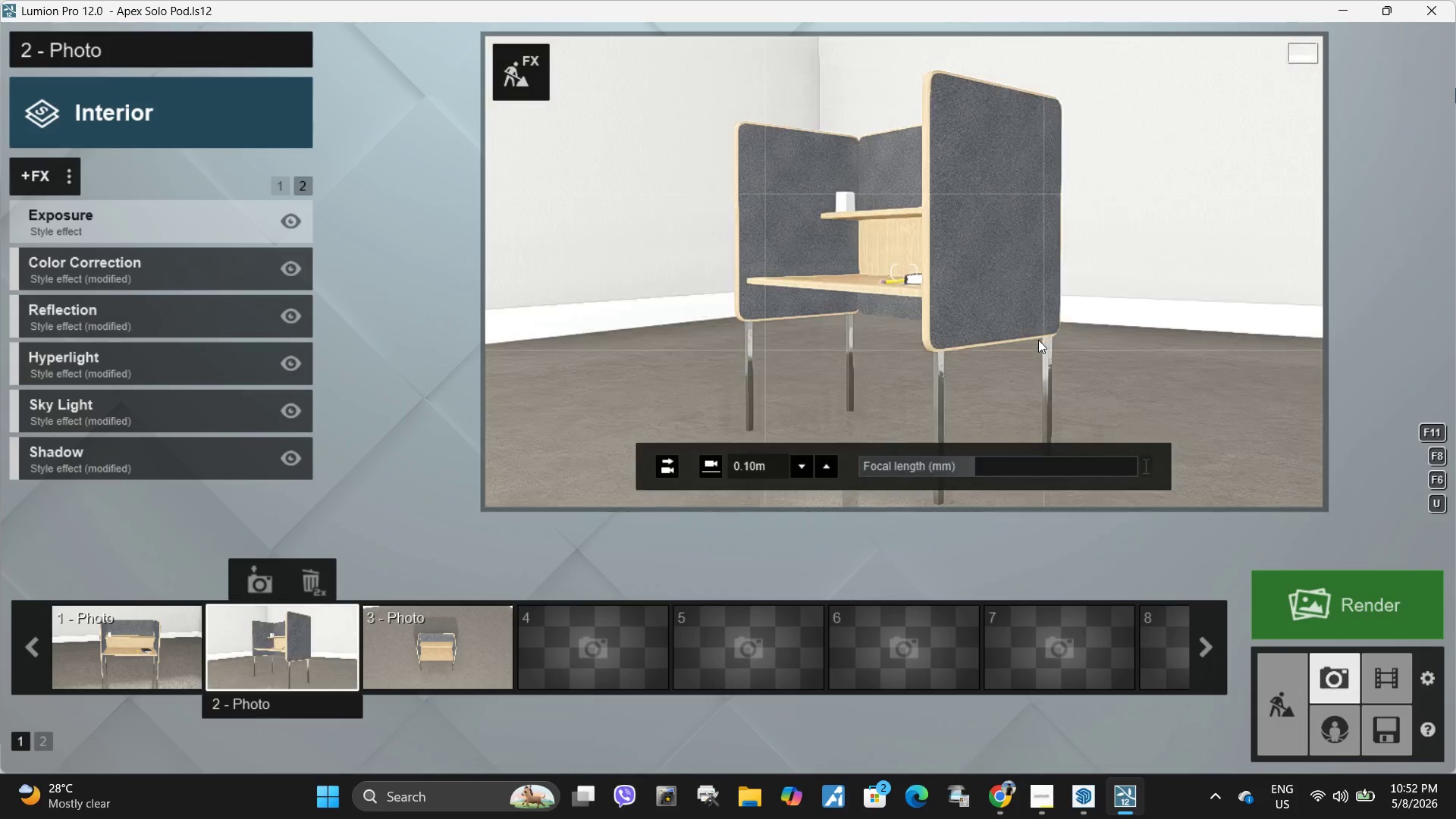 
hold_key(key=Space, duration=5.41)
 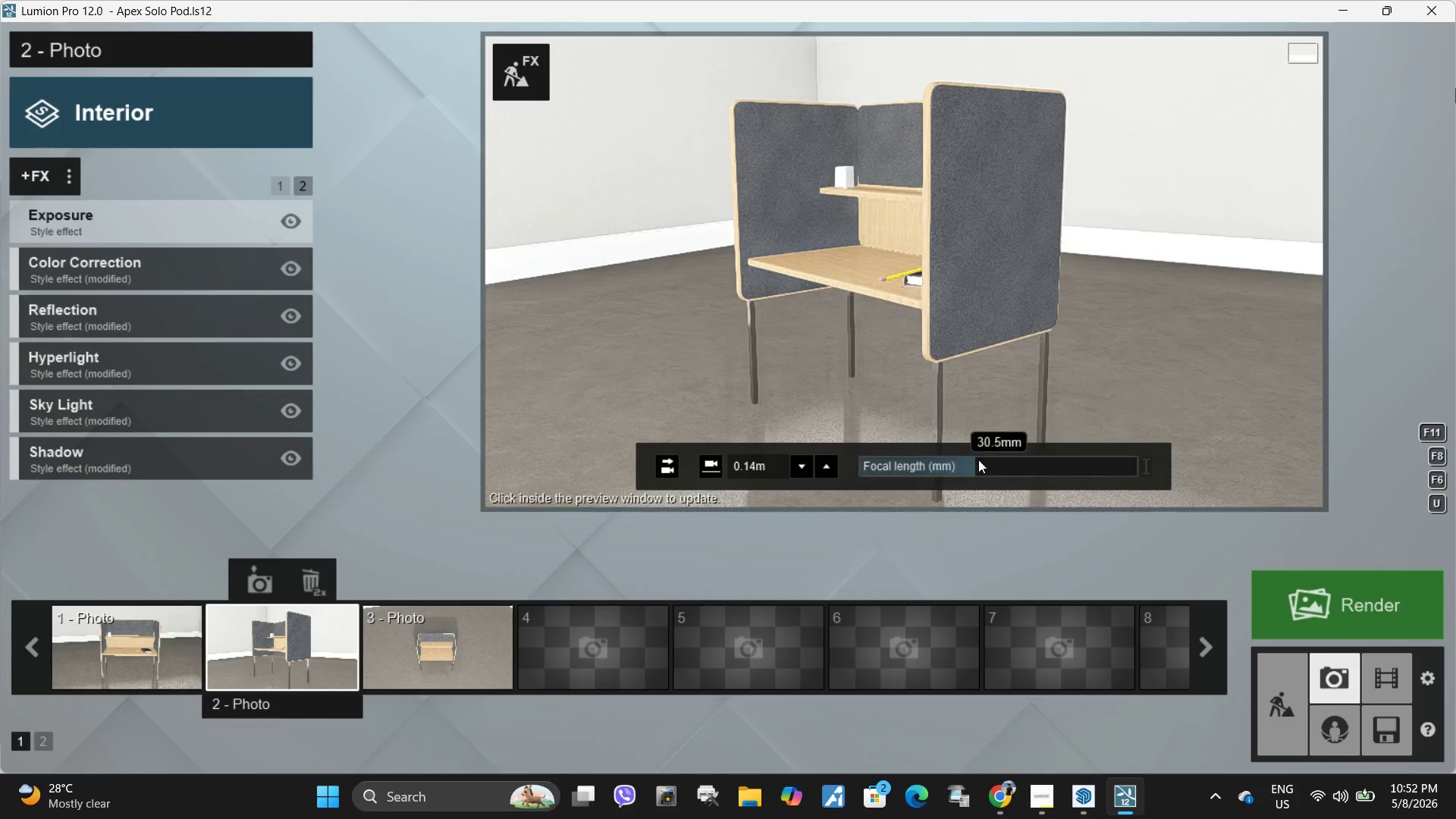 
key(E)
 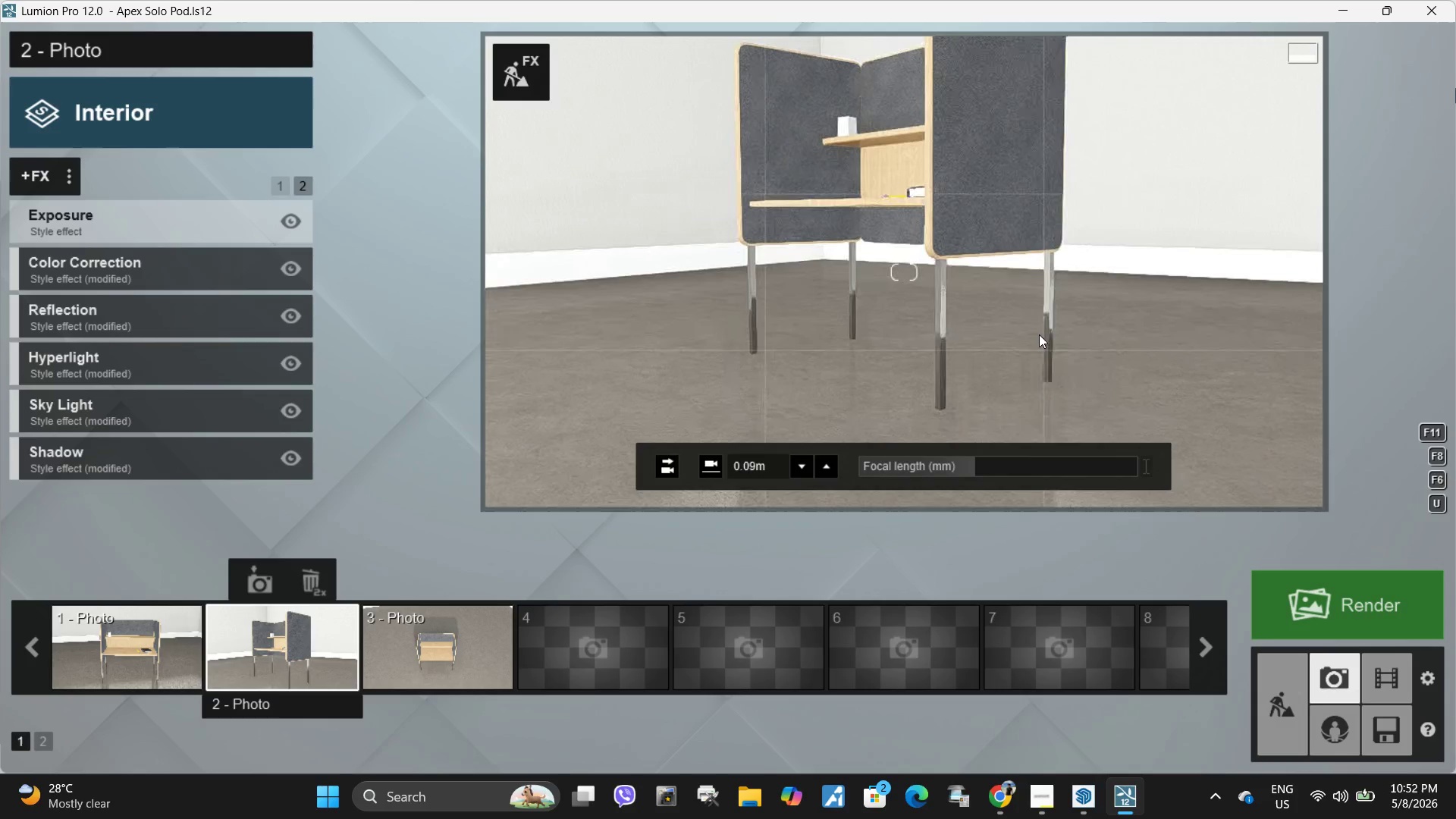 
type(qqe)
 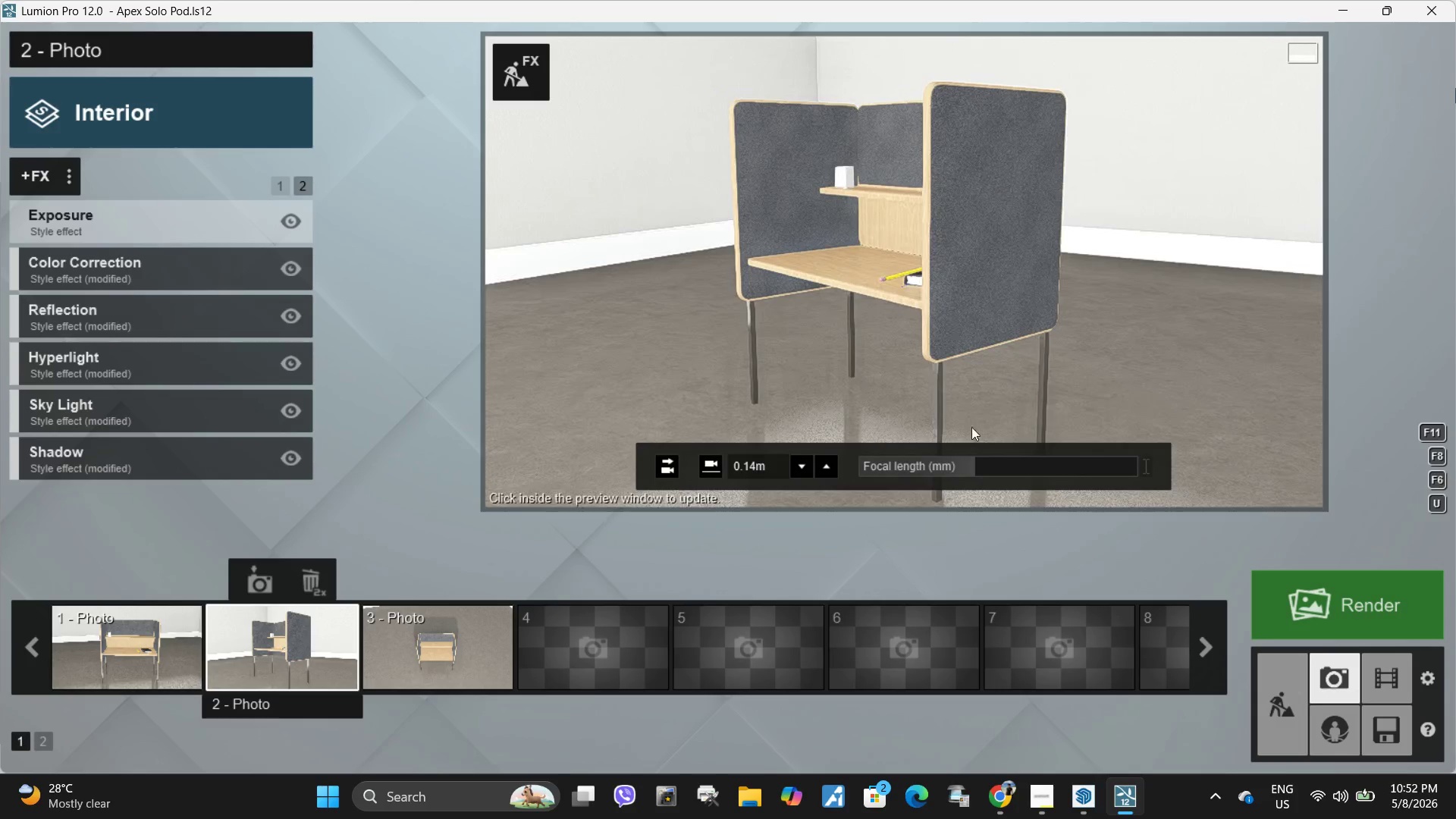 
left_click_drag(start_coordinate=[983, 462], to_coordinate=[977, 463])
 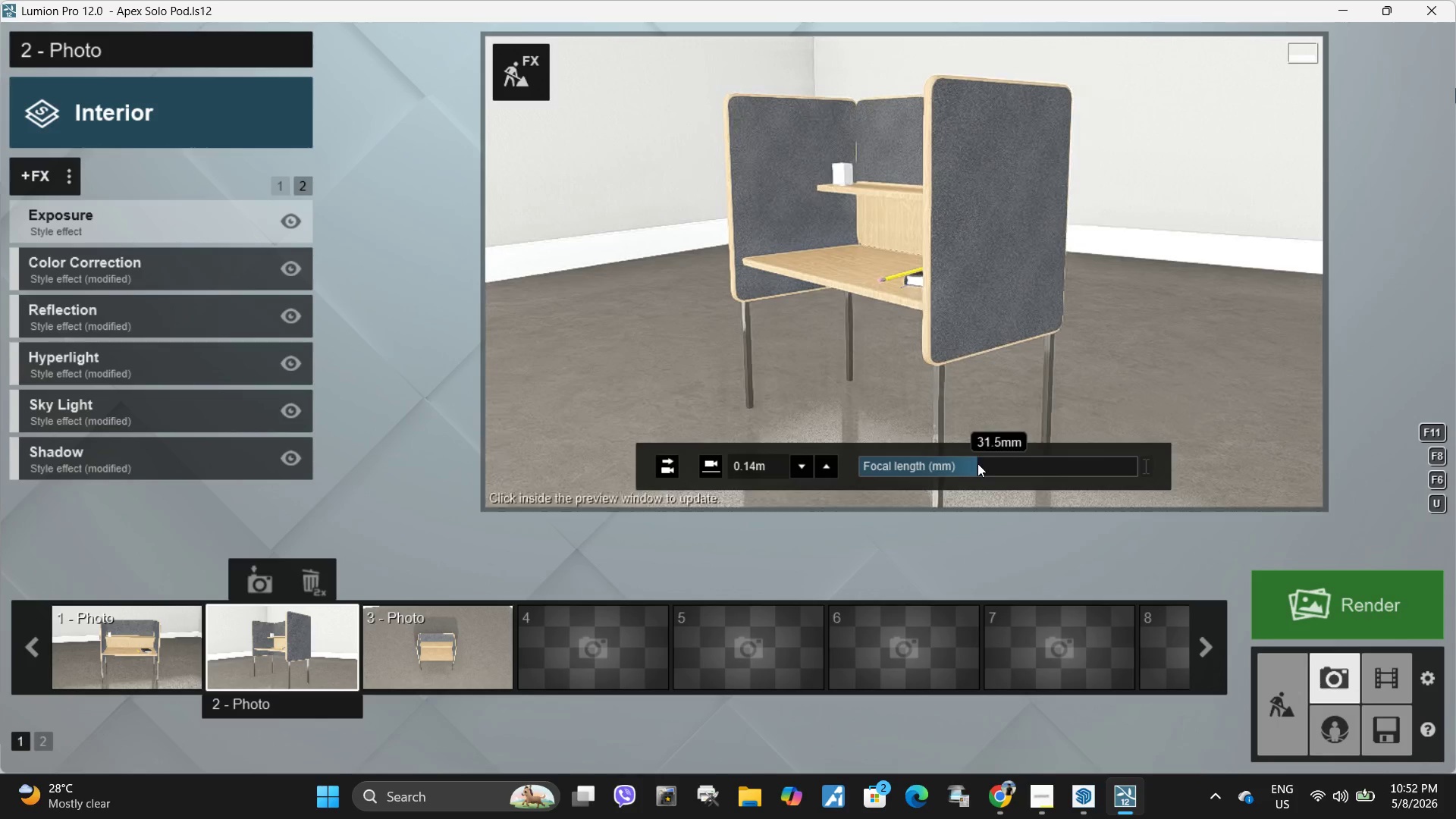 
hold_key(key=Space, duration=5.09)
 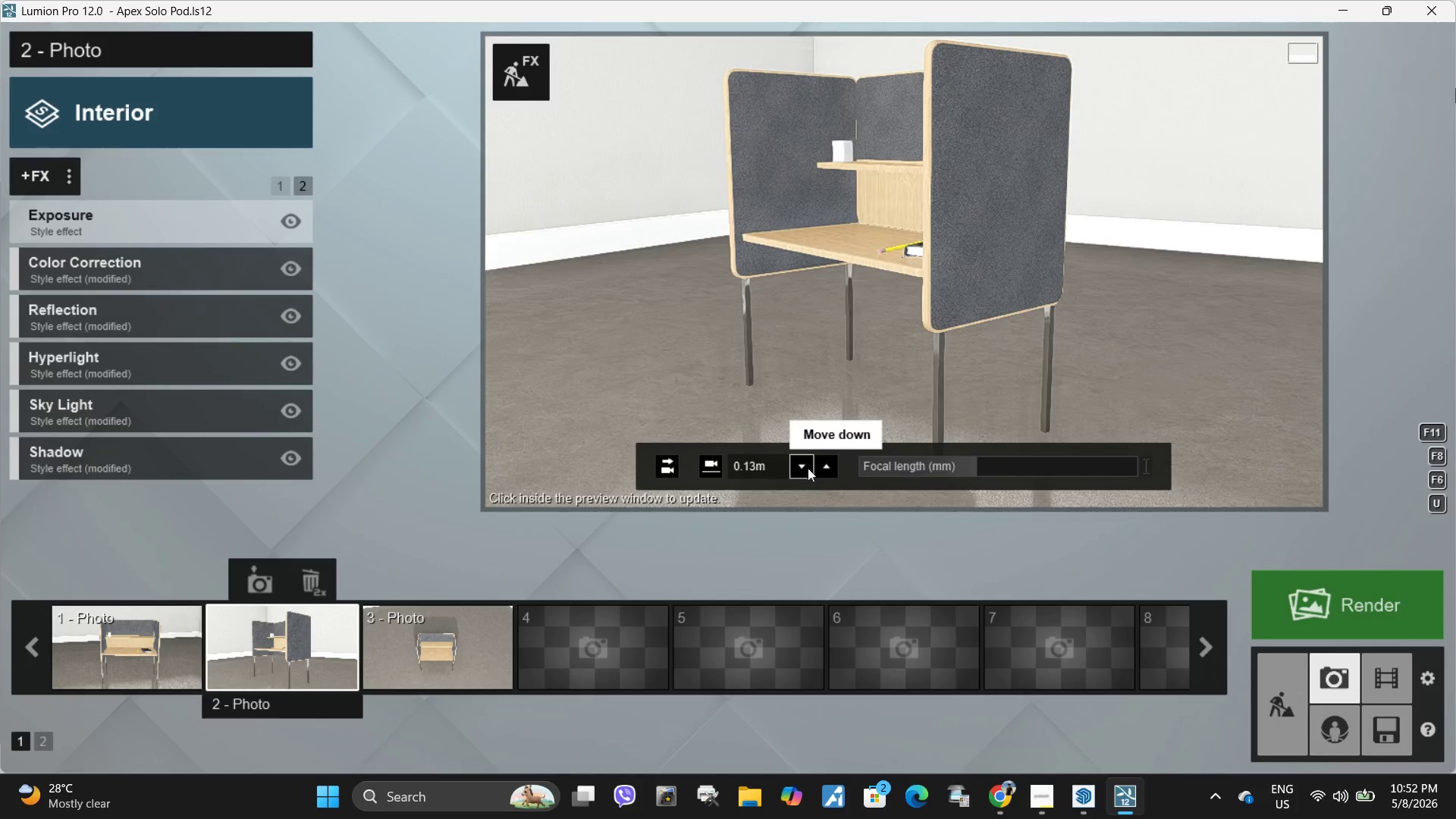 
type(eqqqe)
 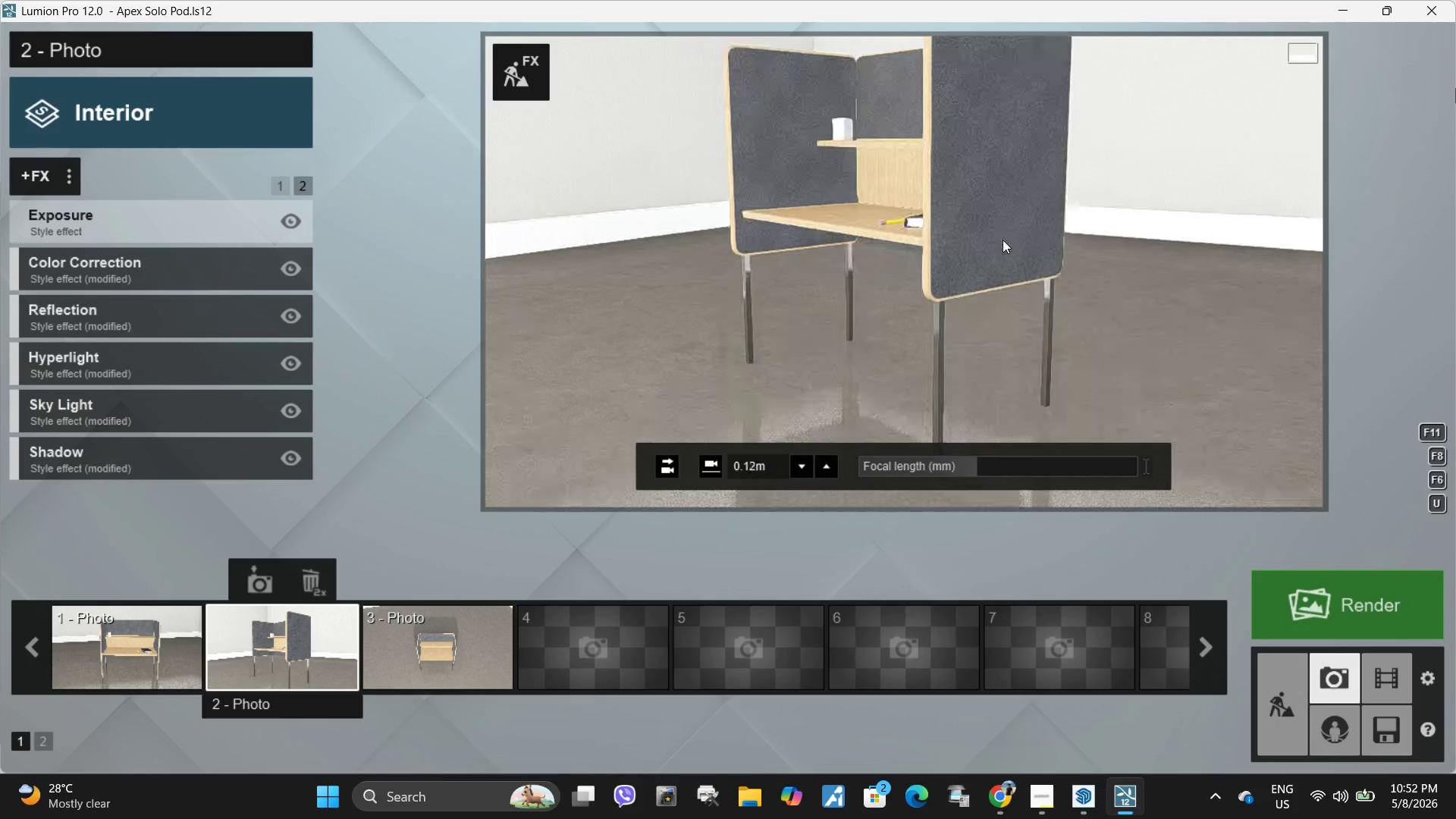 
type(qe)
 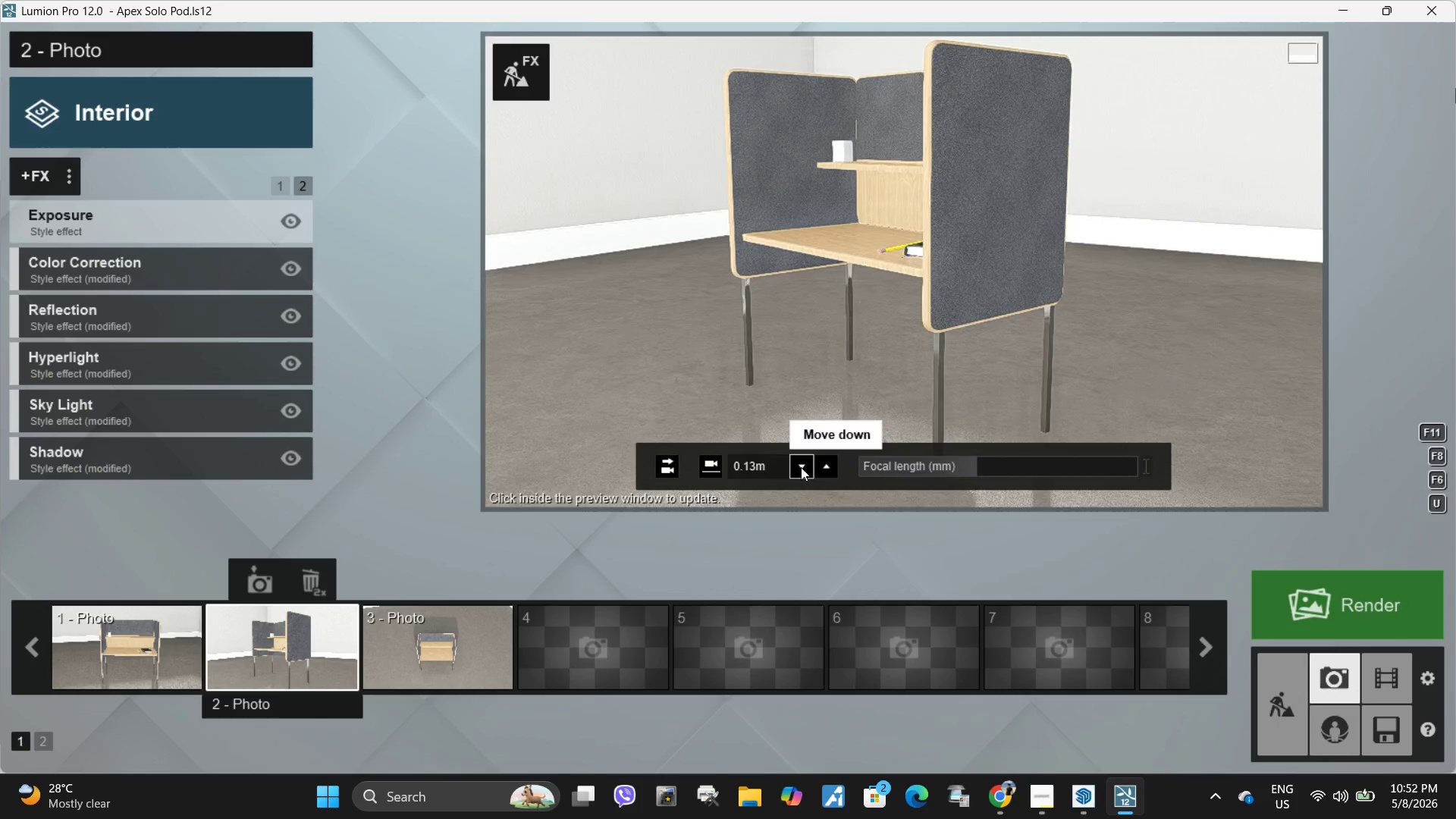 
left_click([827, 472])
 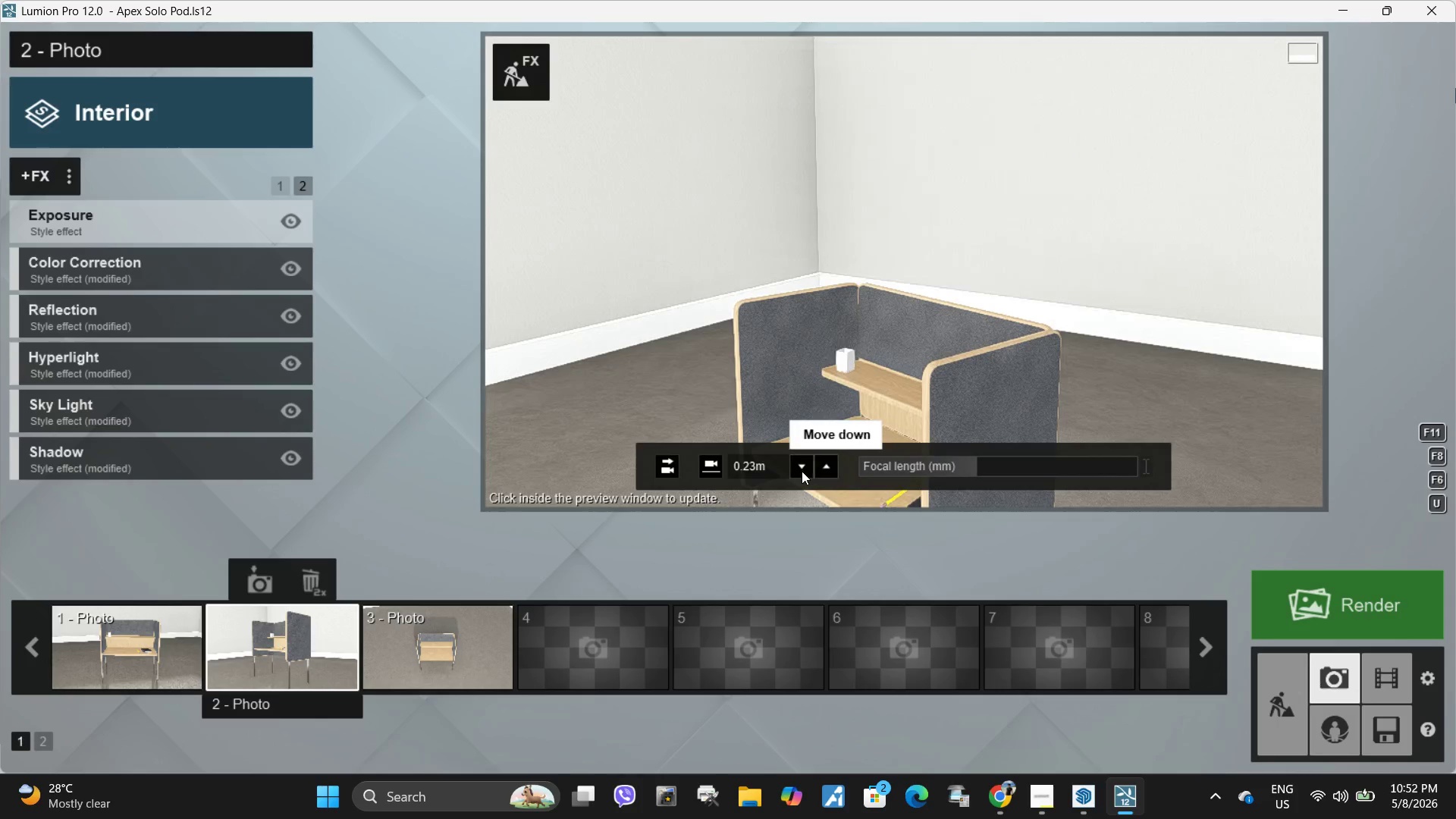 
left_click([802, 471])
 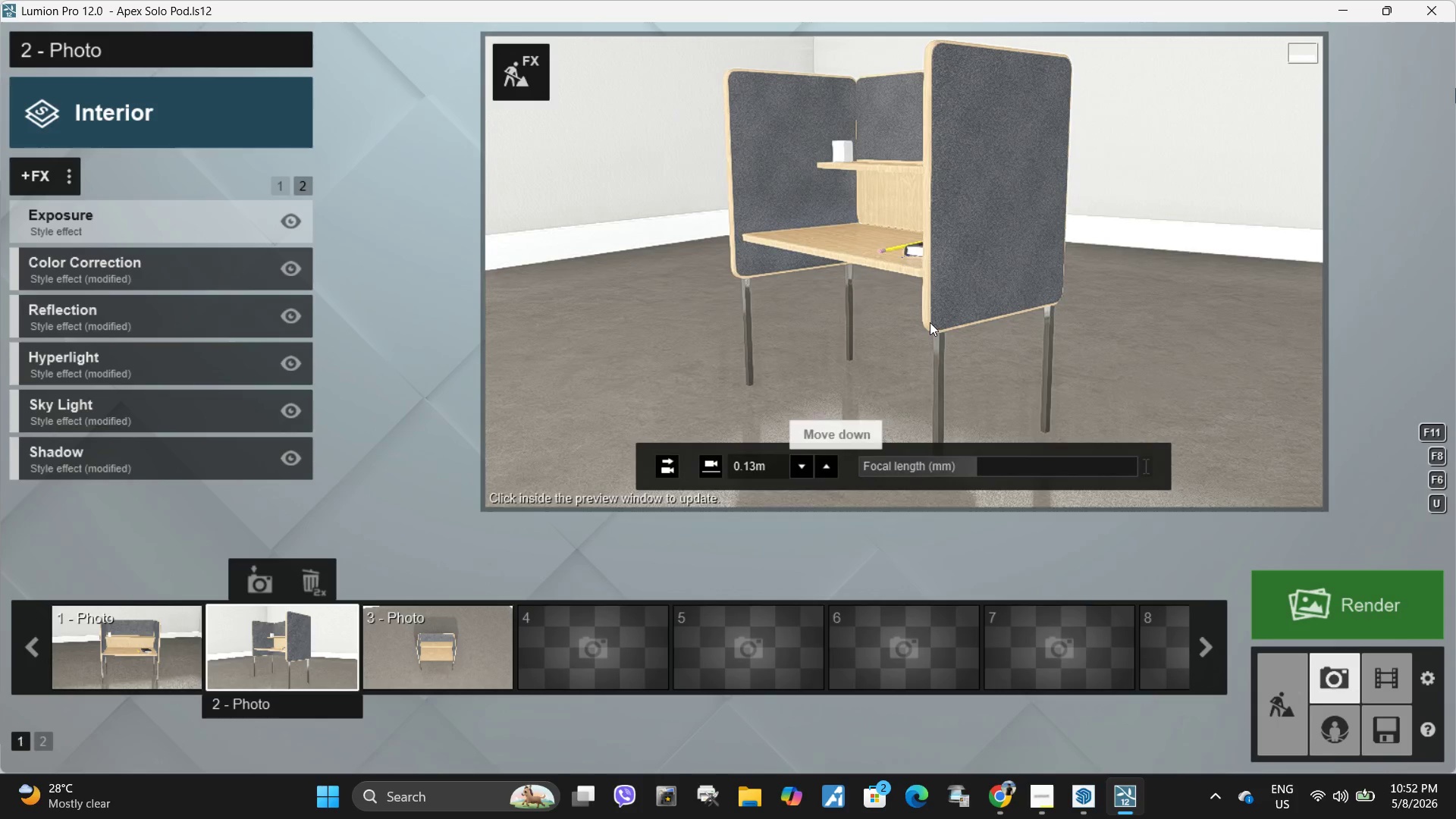 
hold_key(key=Space, duration=12.2)
 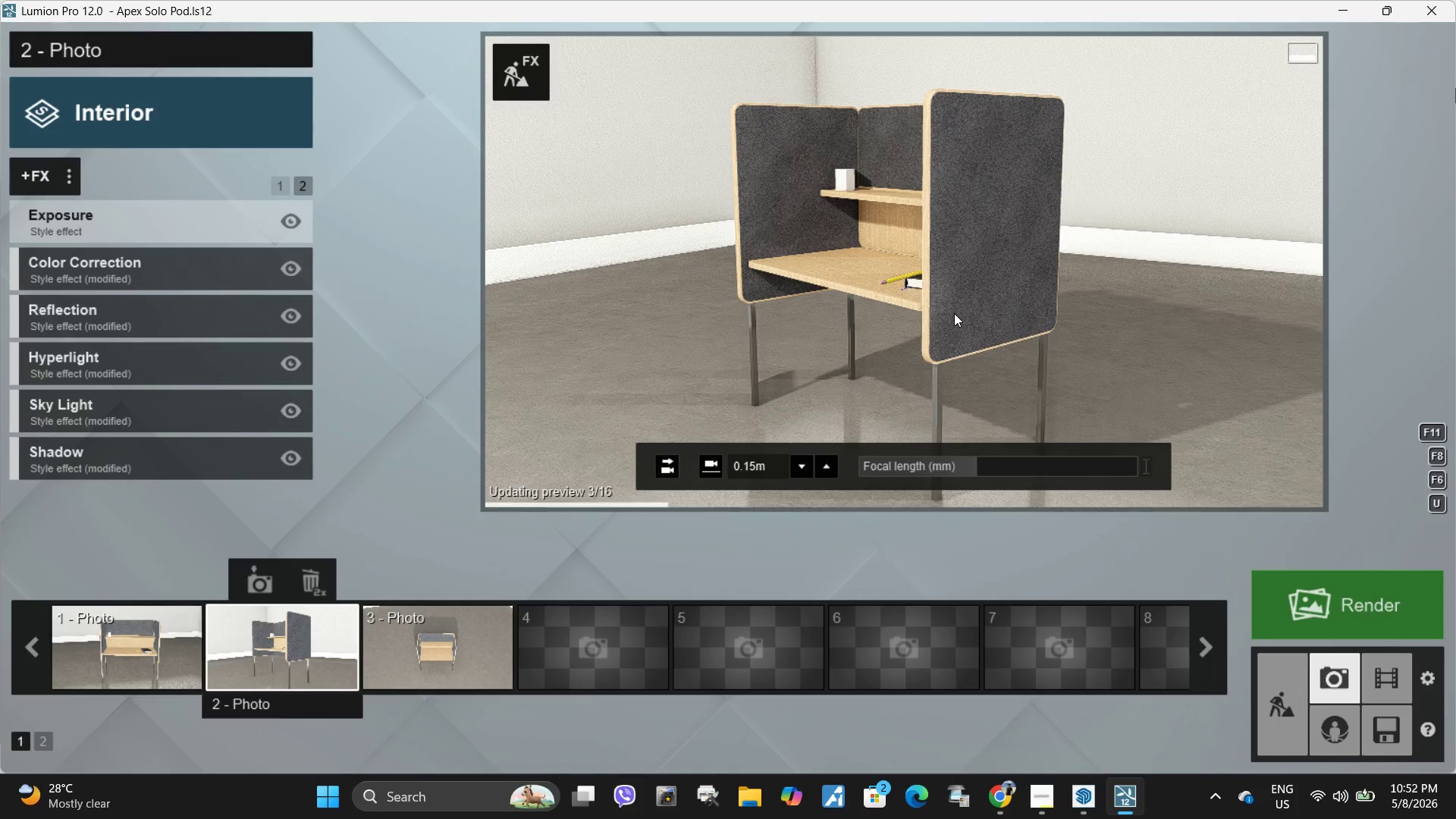 
type(qee)
 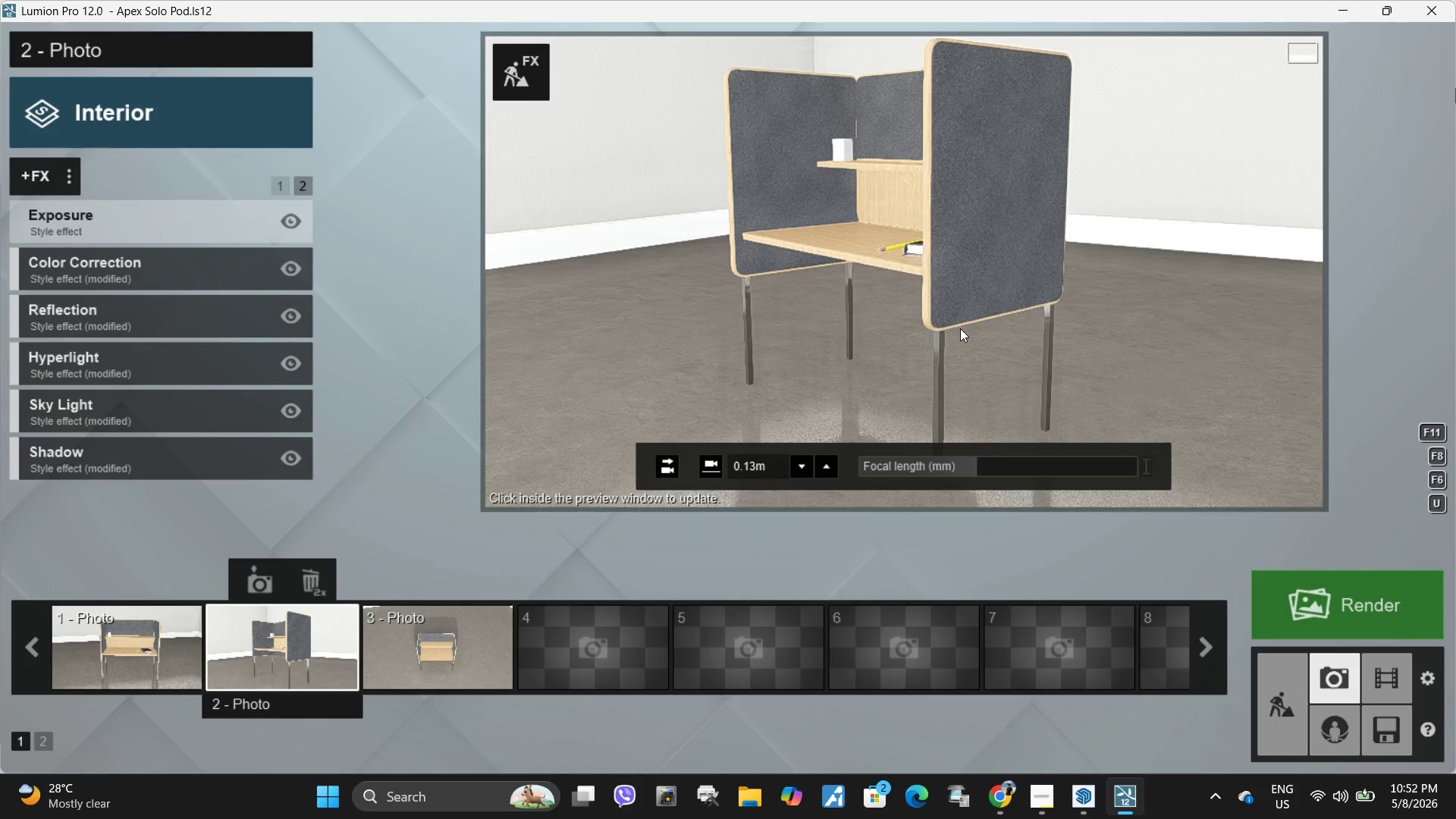 
type(qeeeqsqewqeeqeqe)
 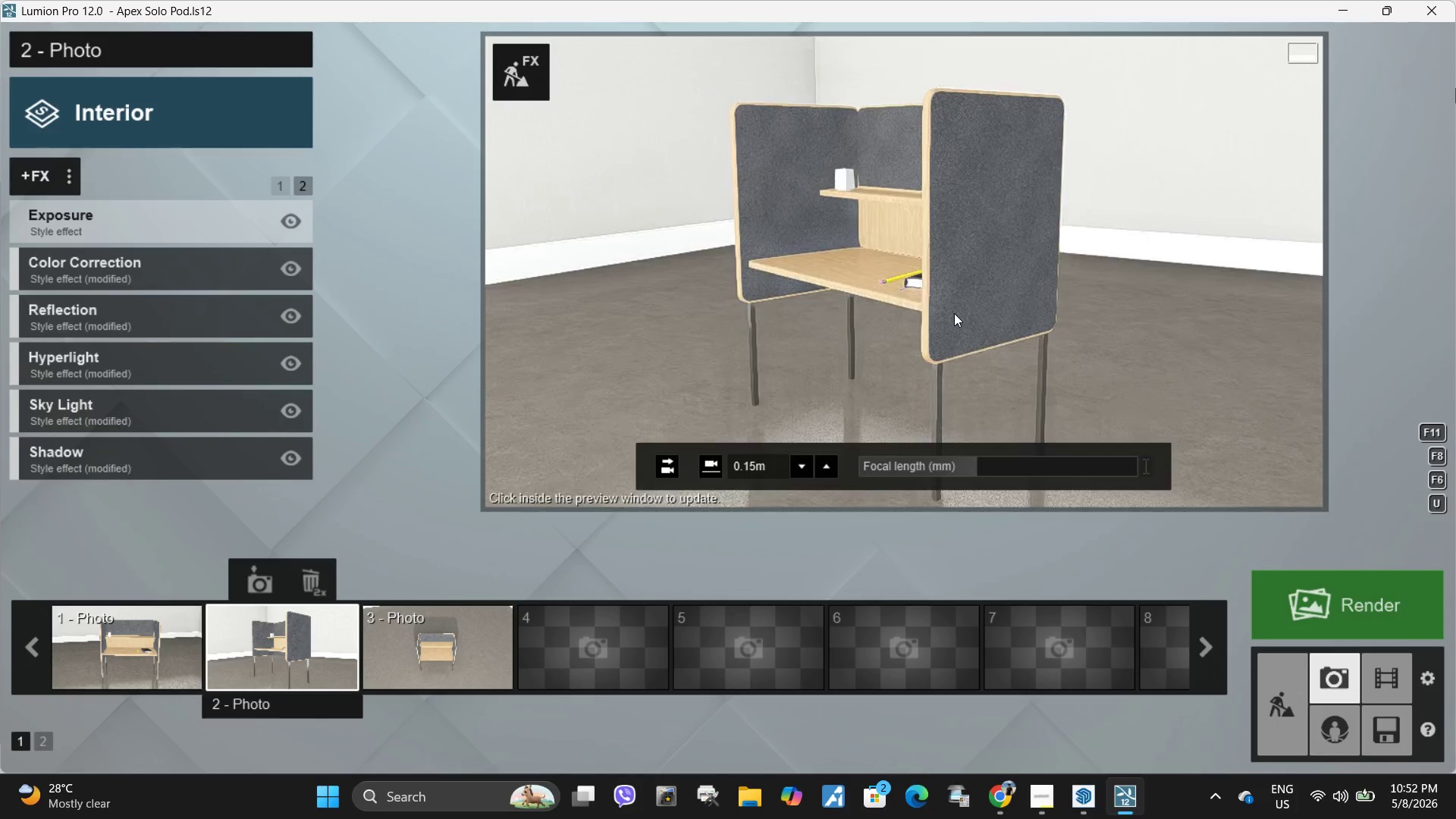 
double_click([954, 313])
 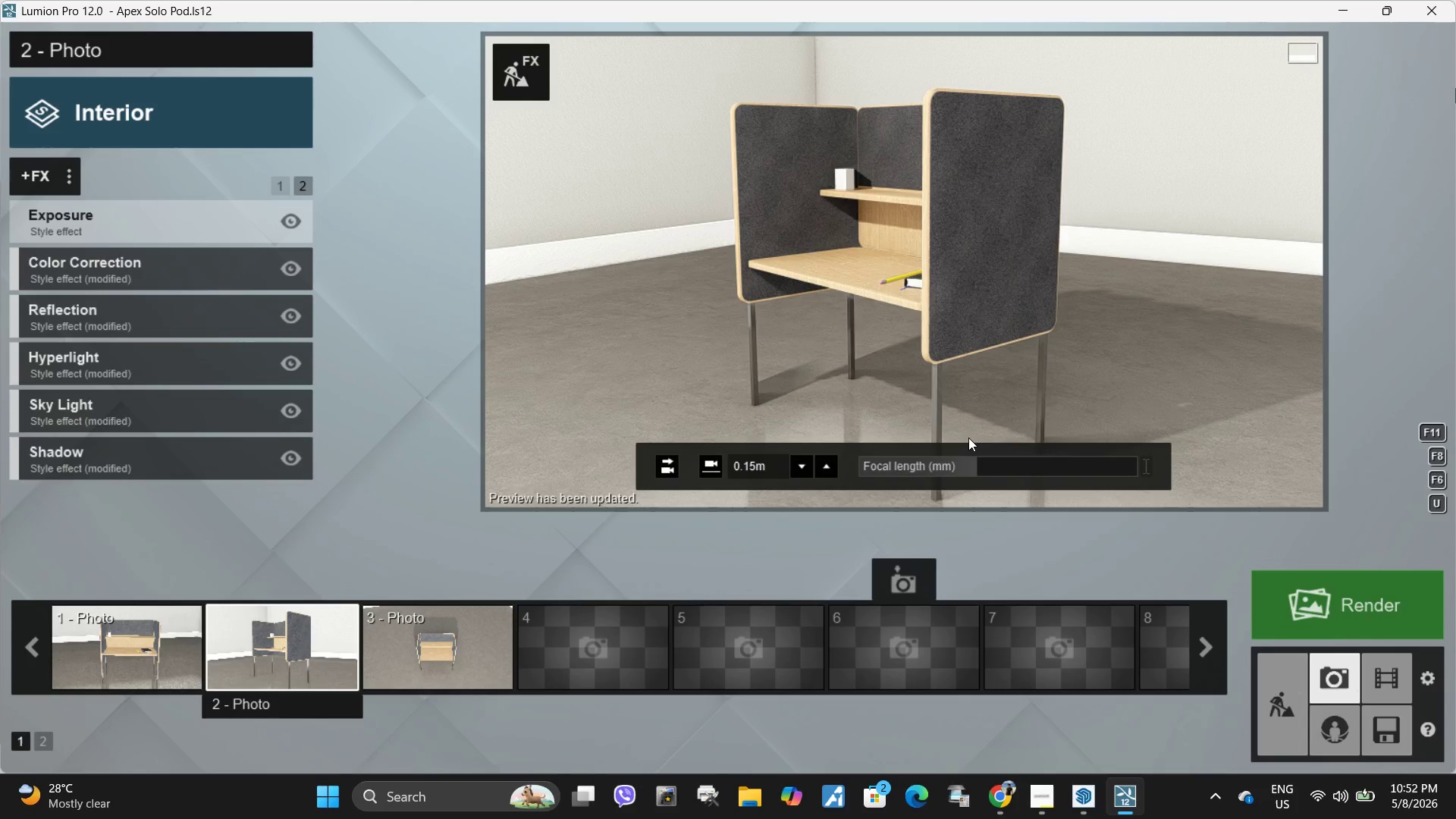 
wait(8.83)
 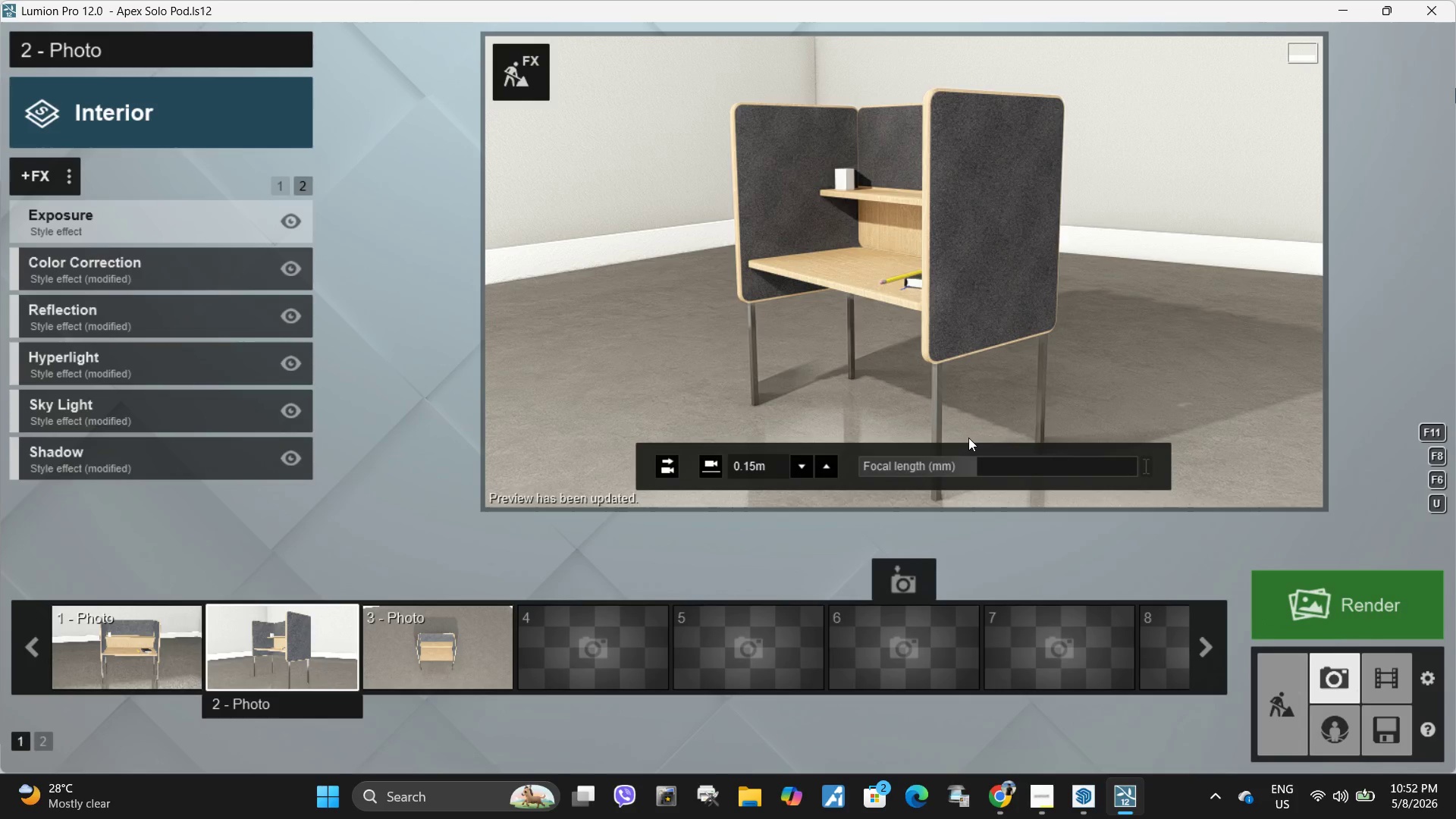 
left_click([265, 582])
 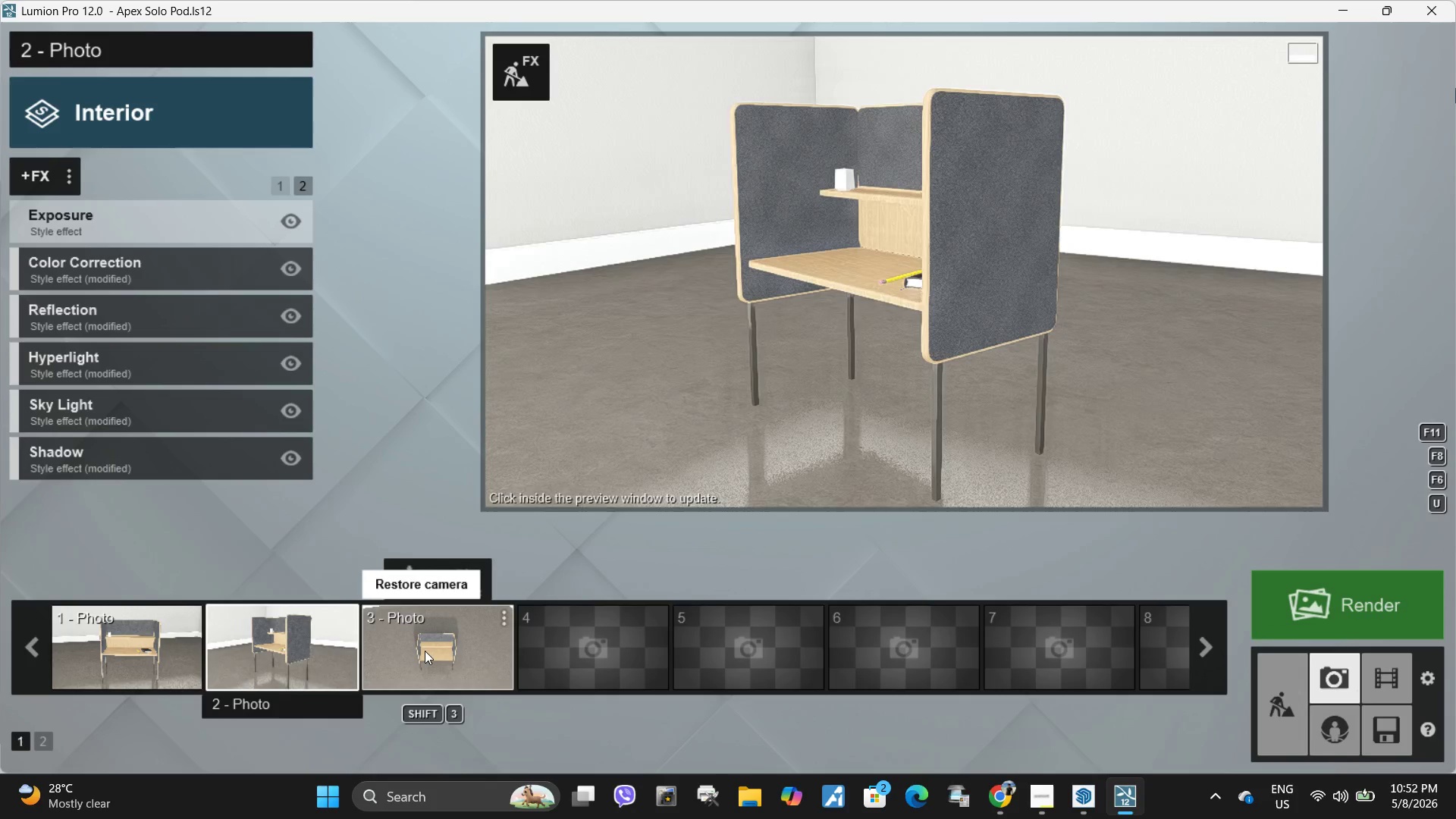 
left_click([425, 651])
 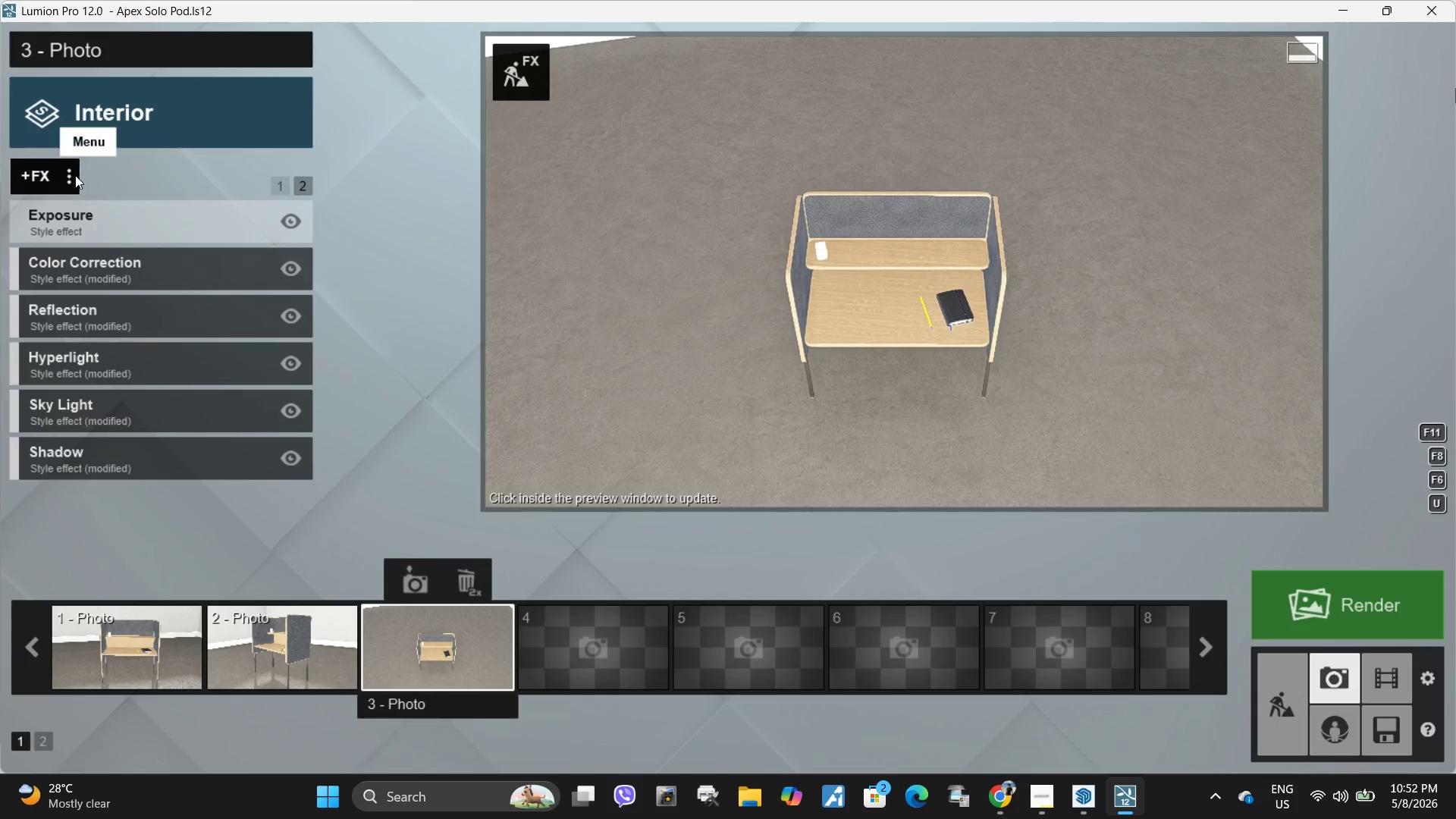 
left_click([291, 632])
 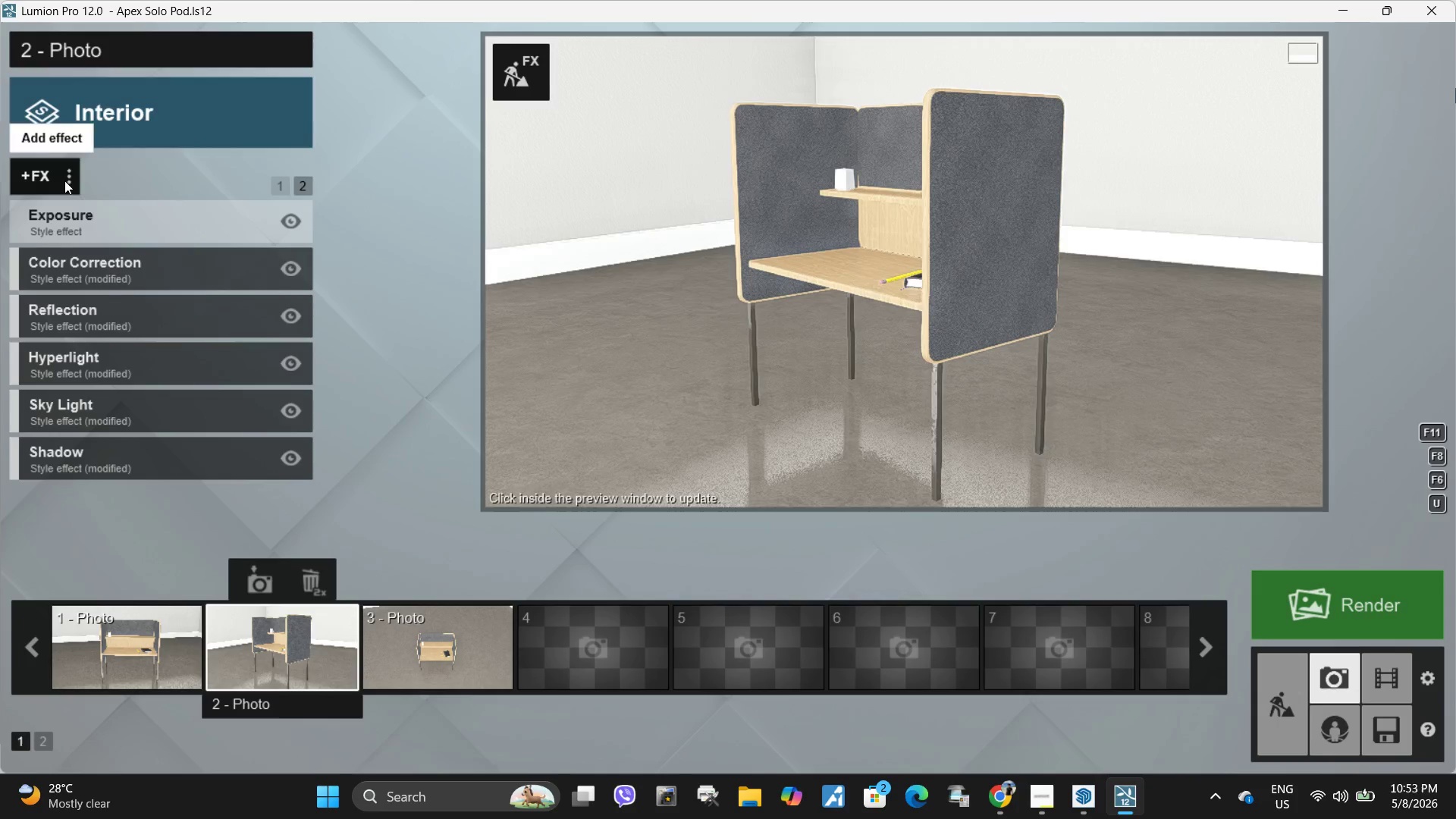 
left_click([66, 181])
 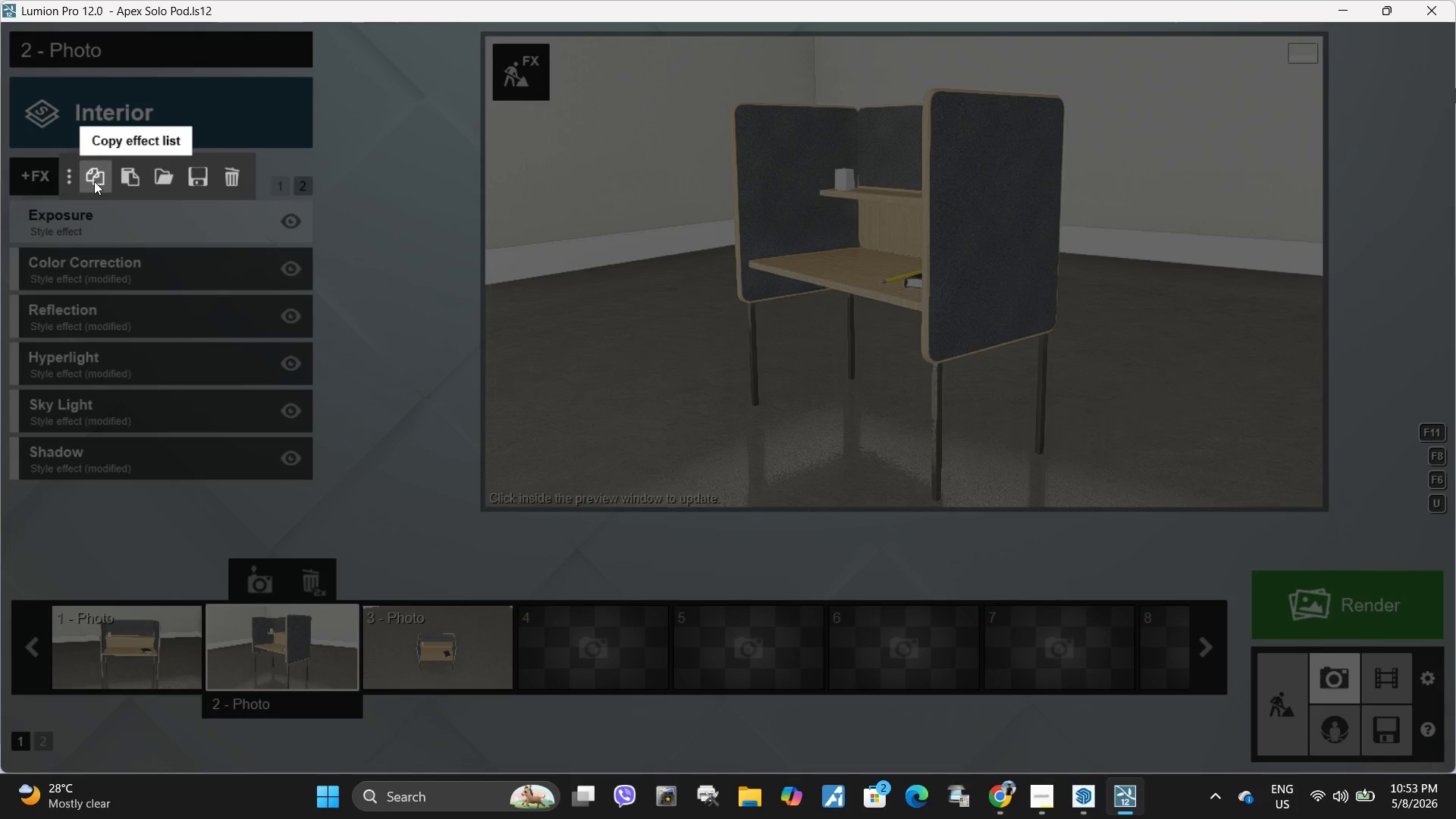 
left_click([94, 181])
 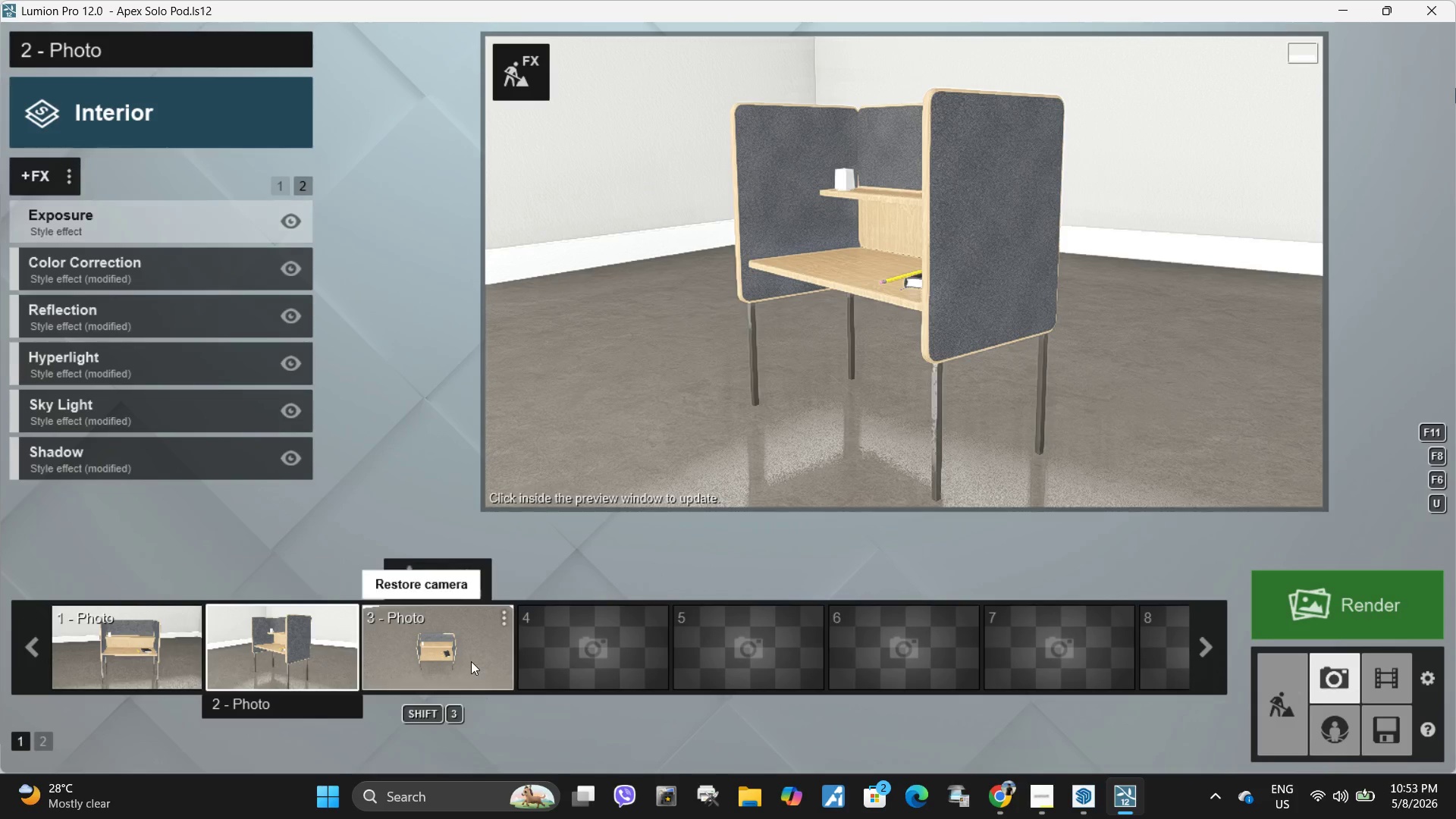 
left_click([471, 661])
 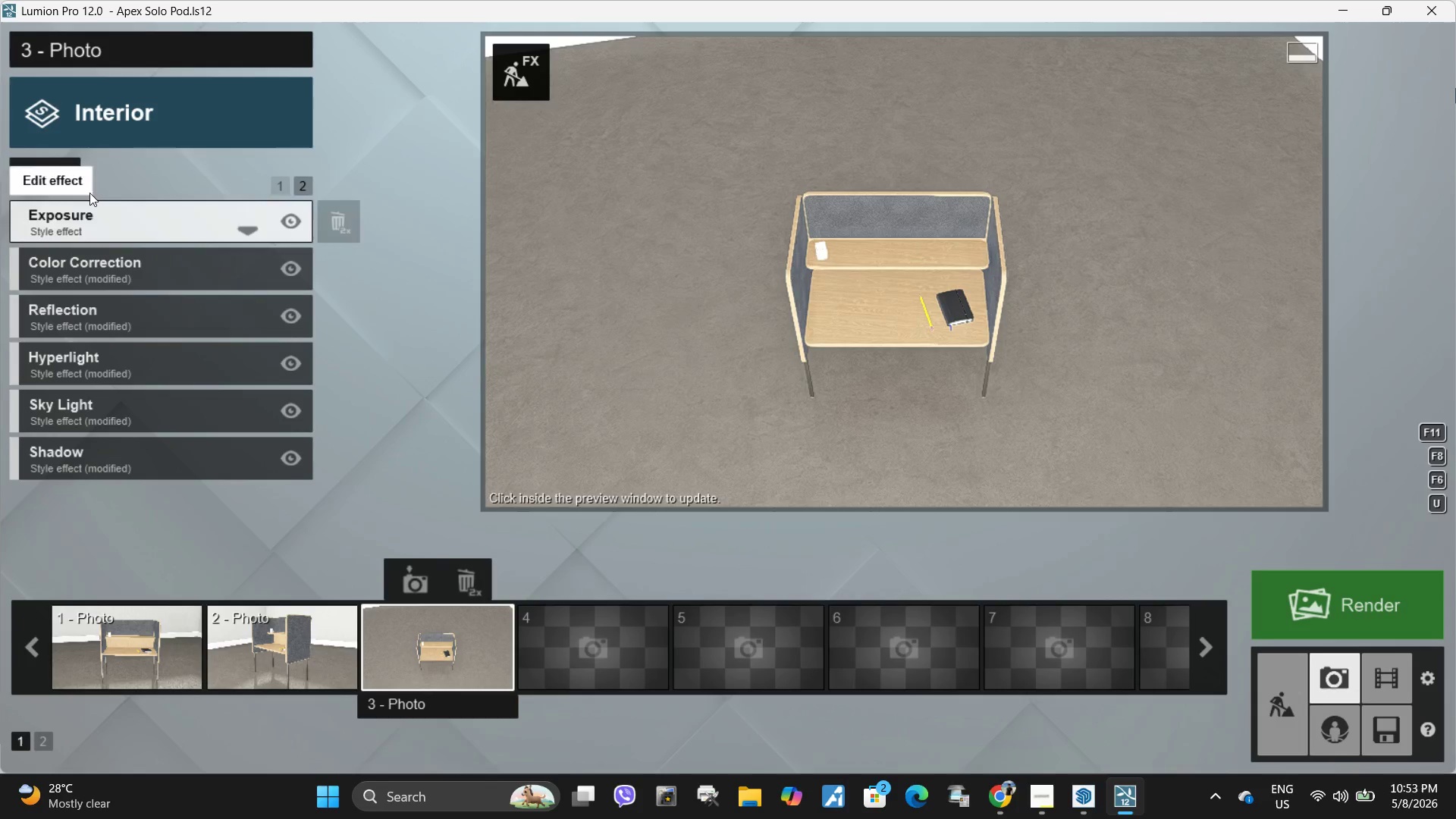 
left_click([69, 179])
 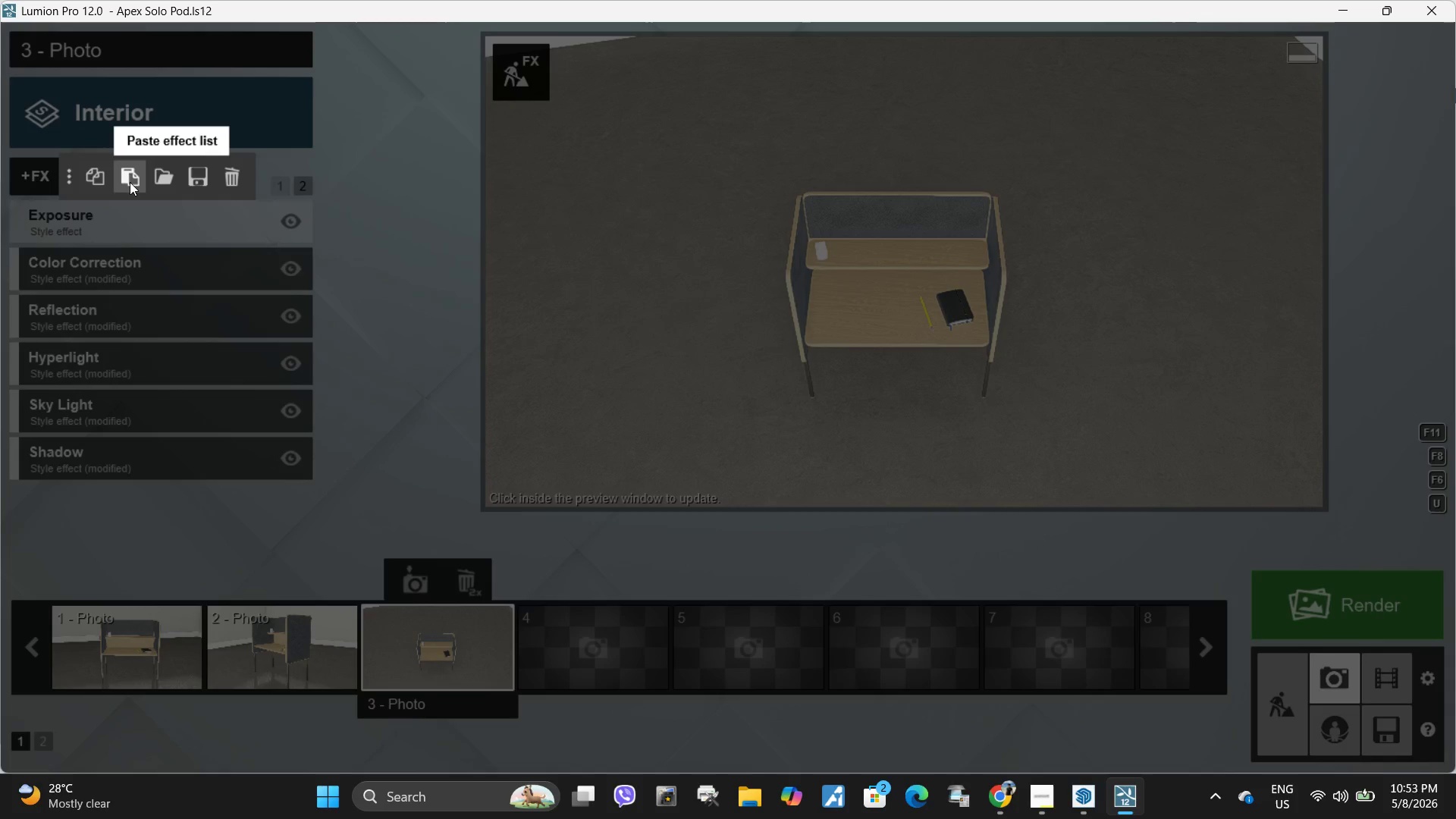 
left_click([130, 182])
 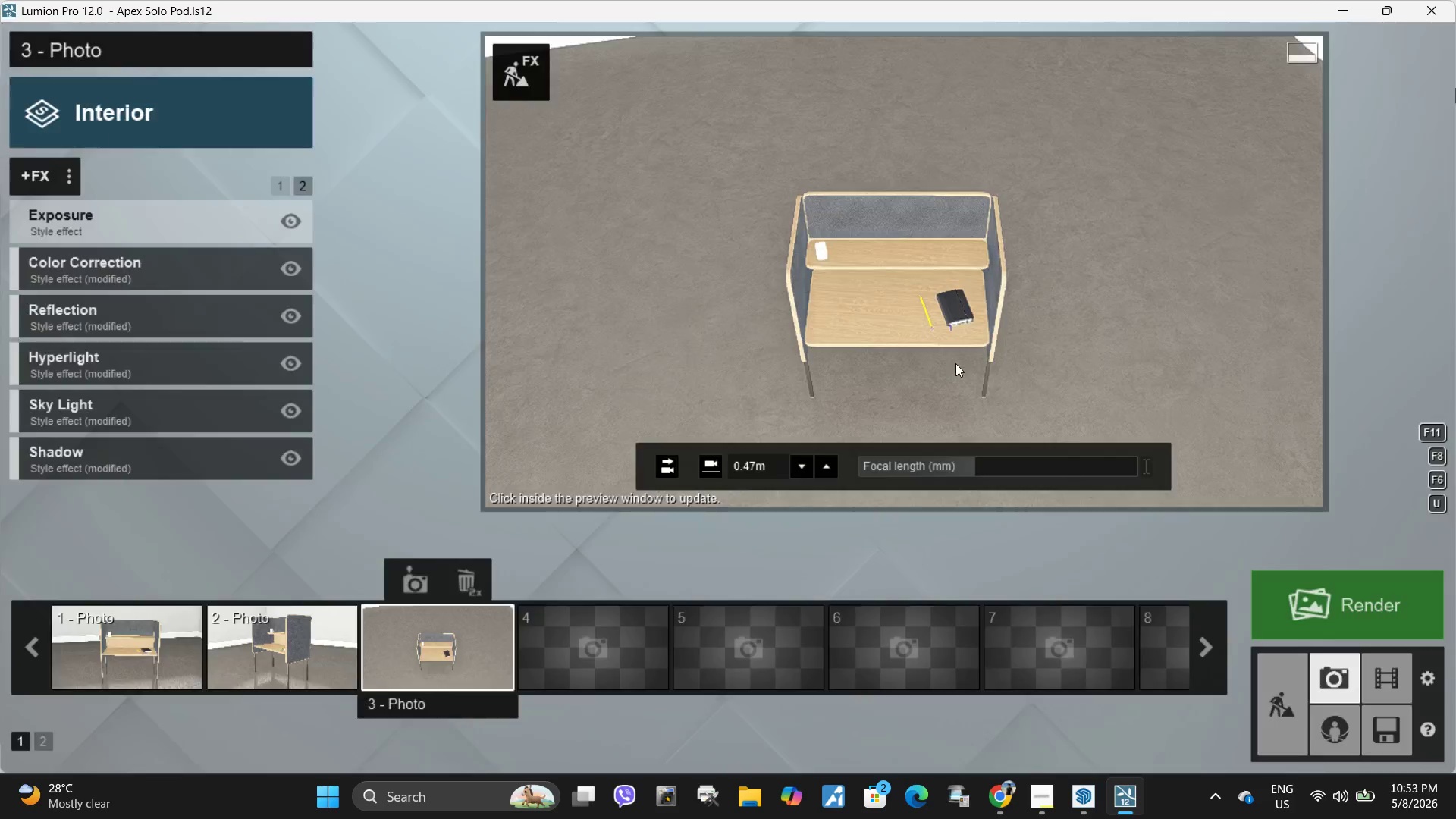 
left_click([955, 358])
 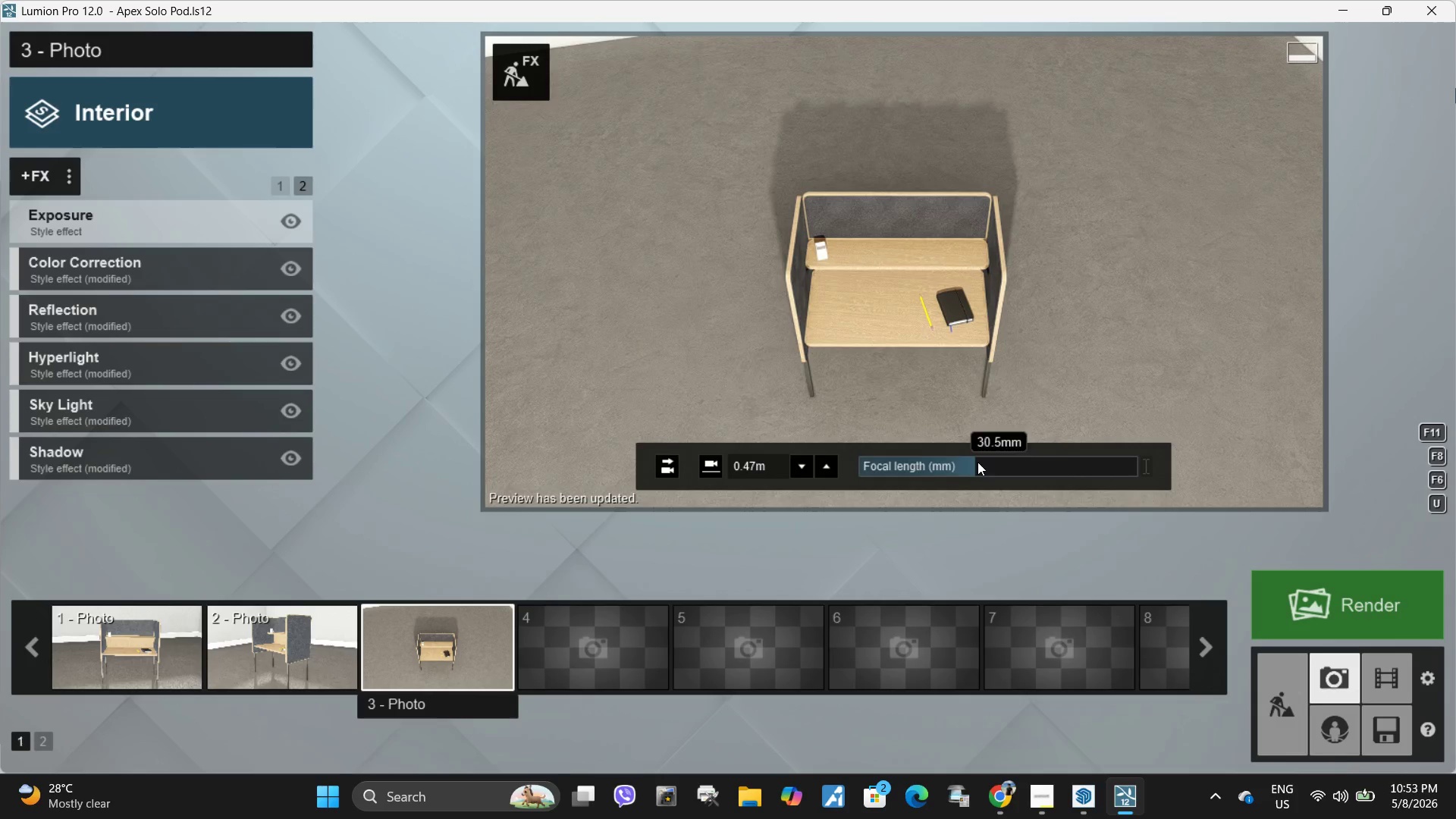 
left_click_drag(start_coordinate=[976, 460], to_coordinate=[985, 460])
 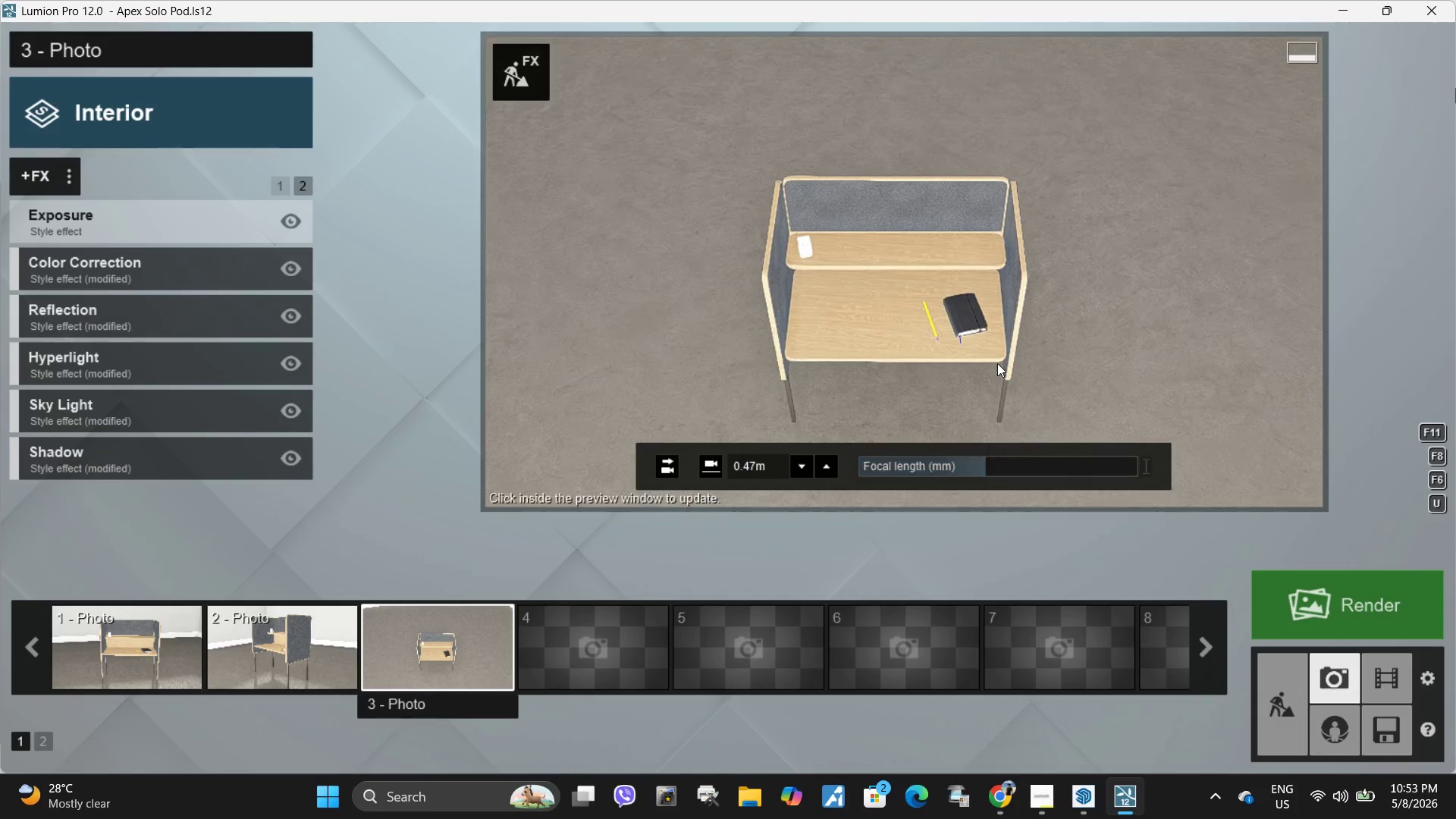 
left_click([997, 363])
 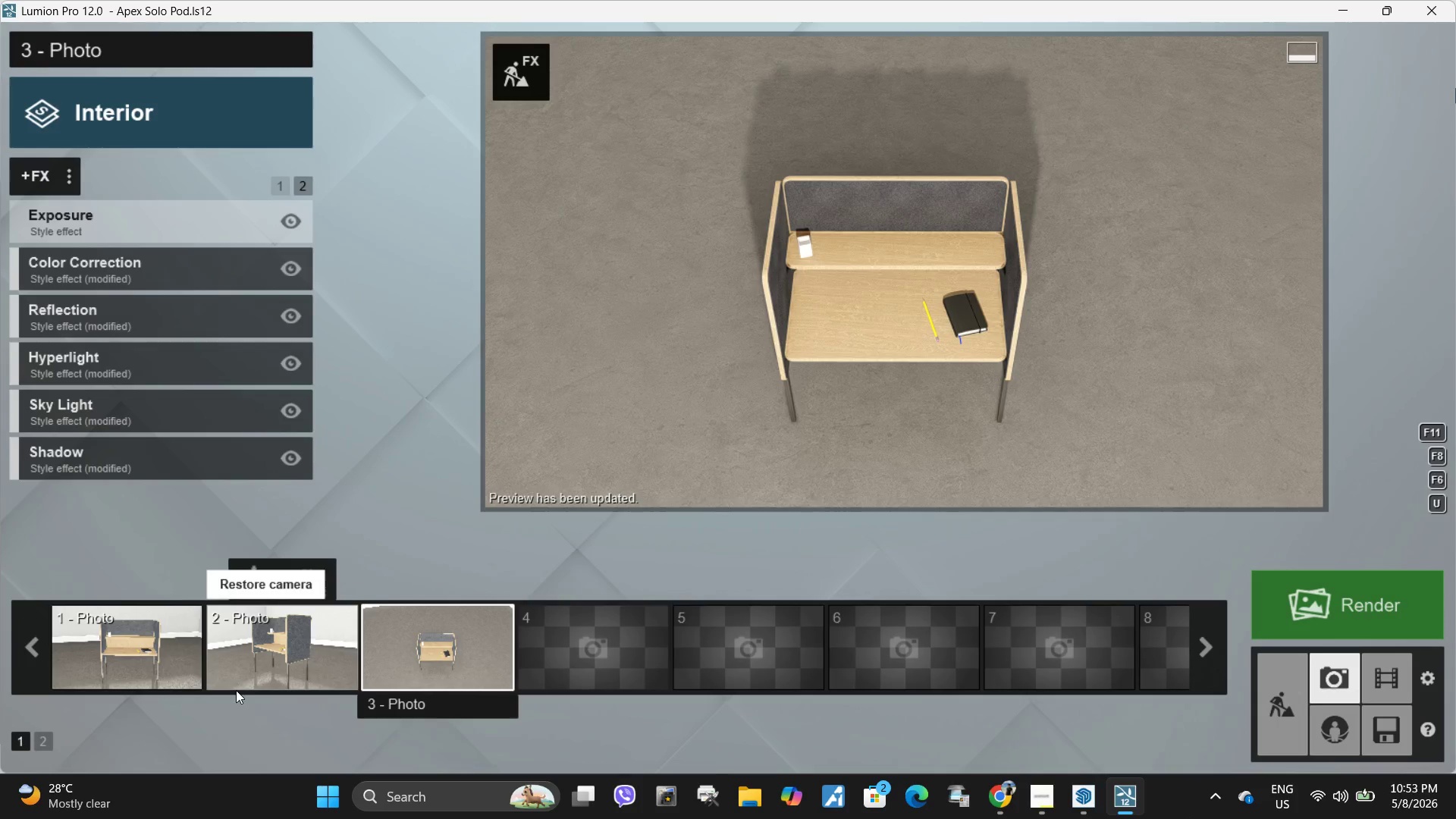 
left_click([127, 642])
 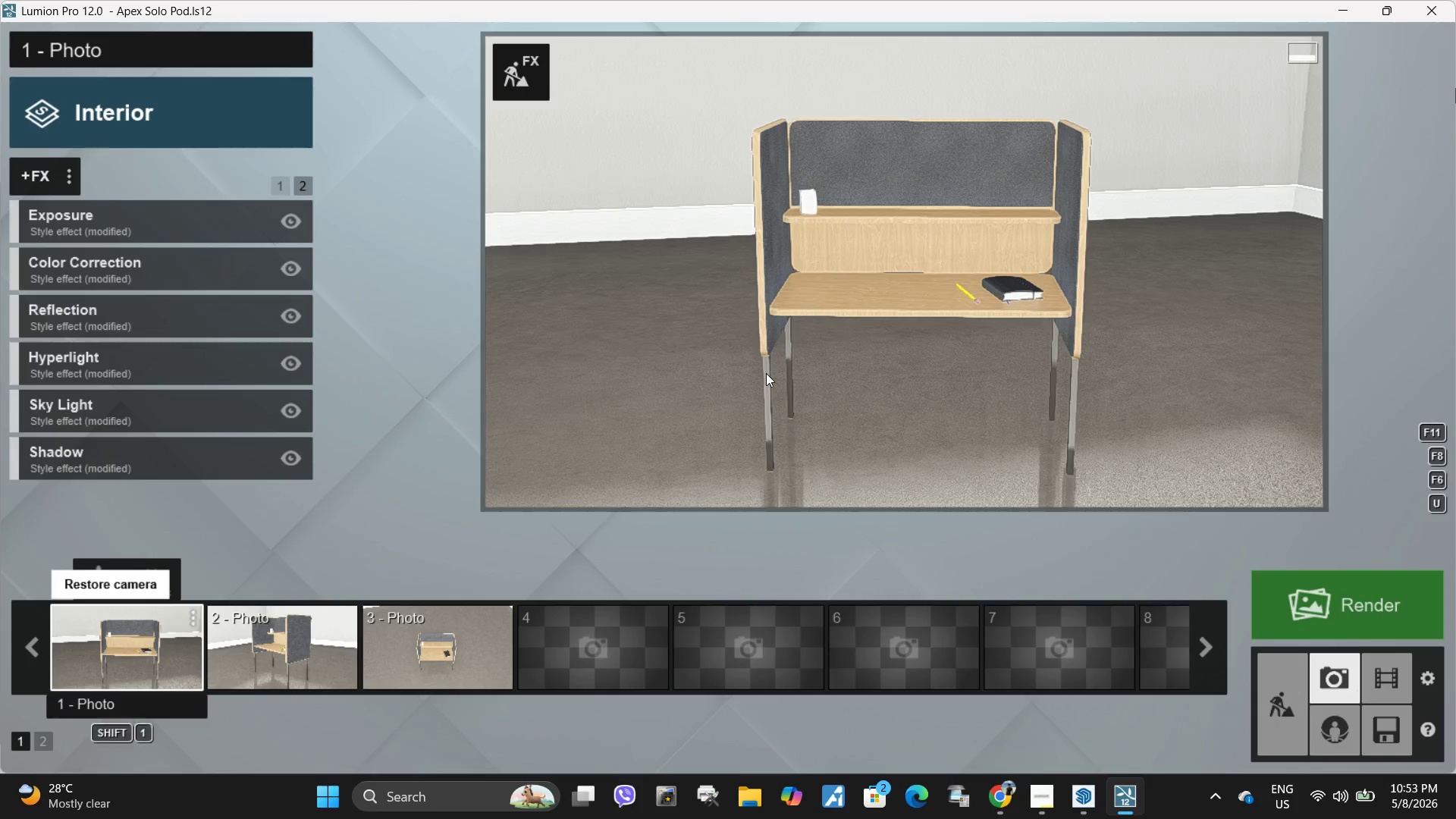 
left_click([766, 373])
 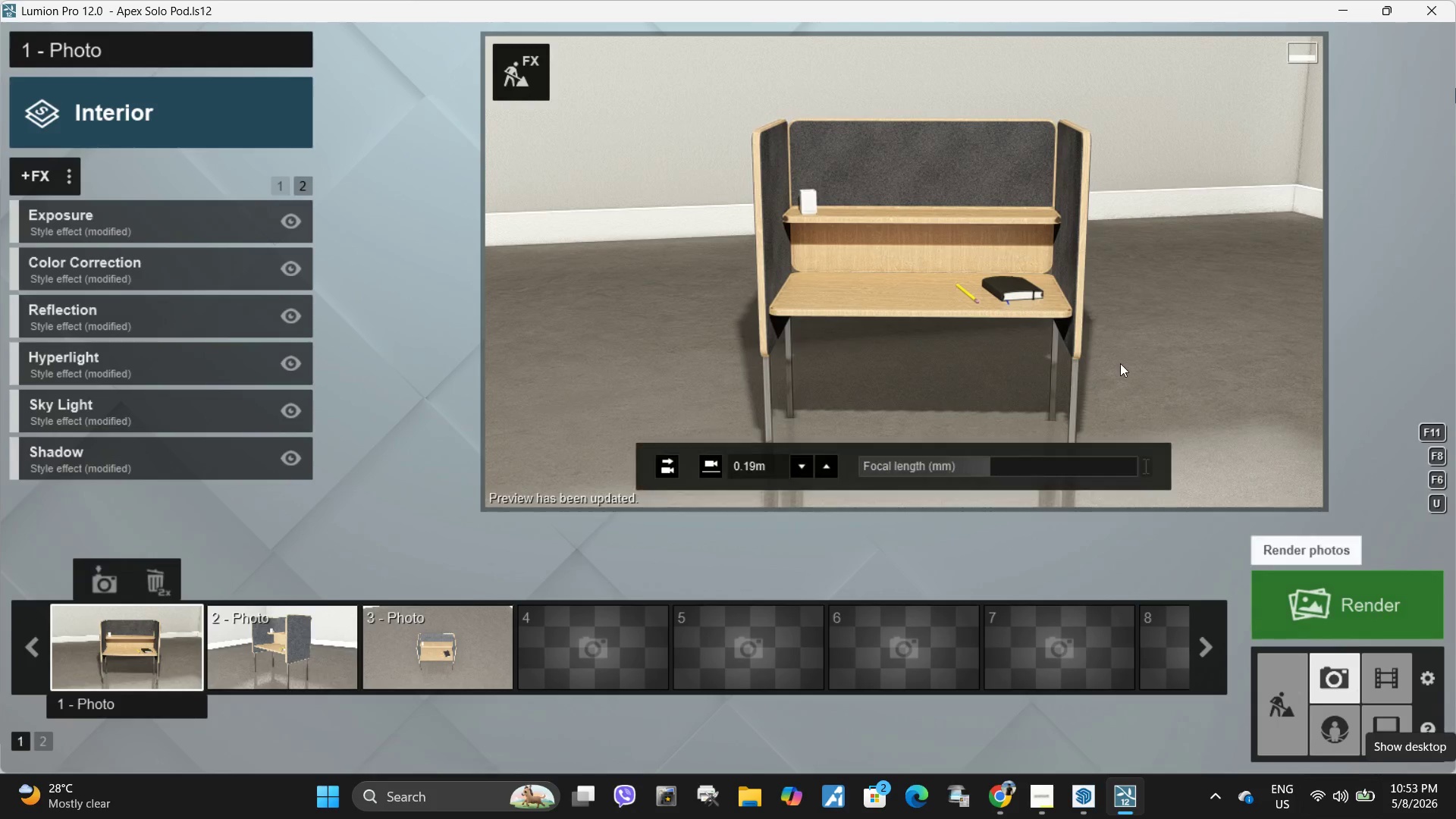 
hold_key(key=Space, duration=1.3)
 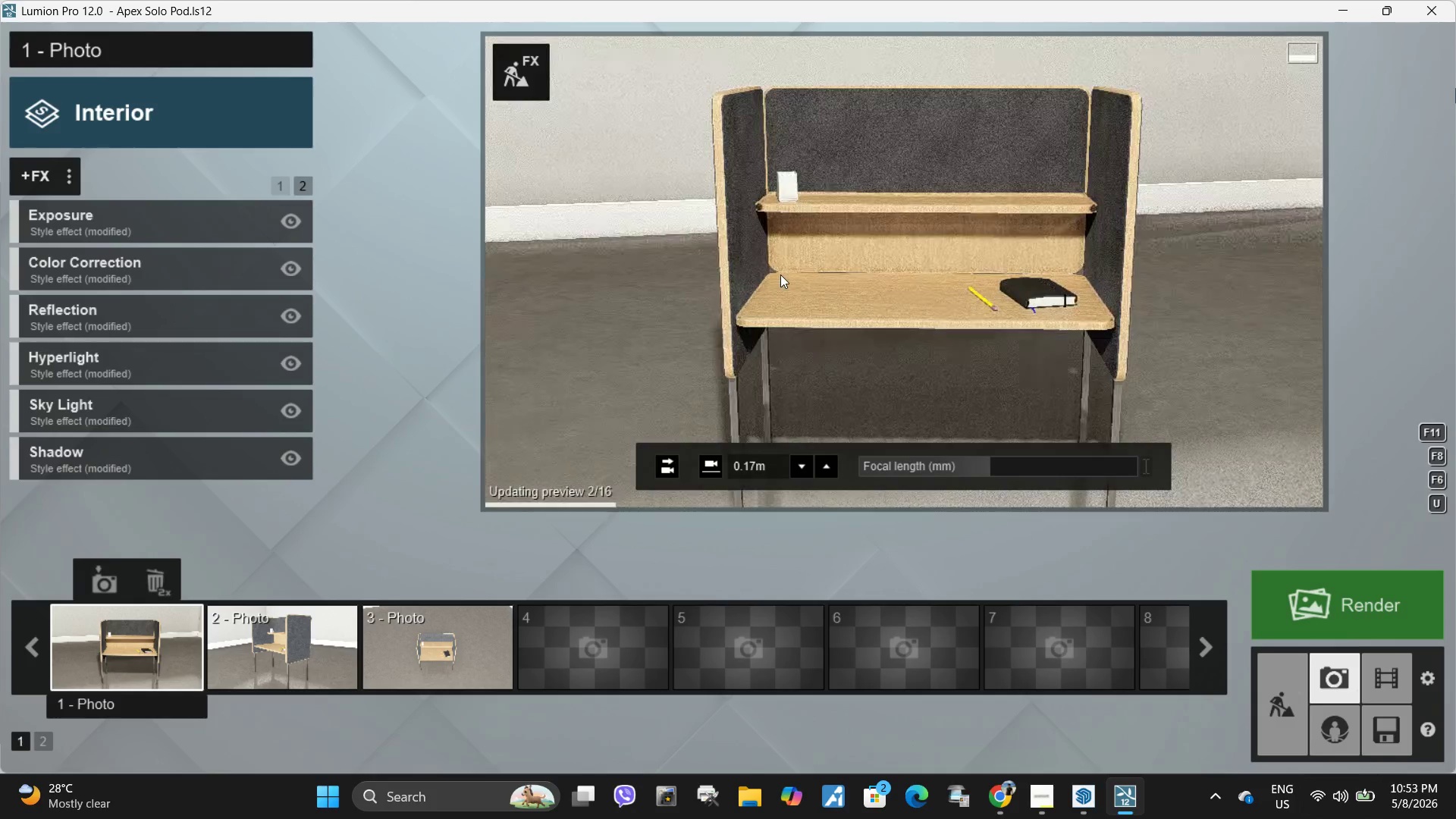 
type(ww)
 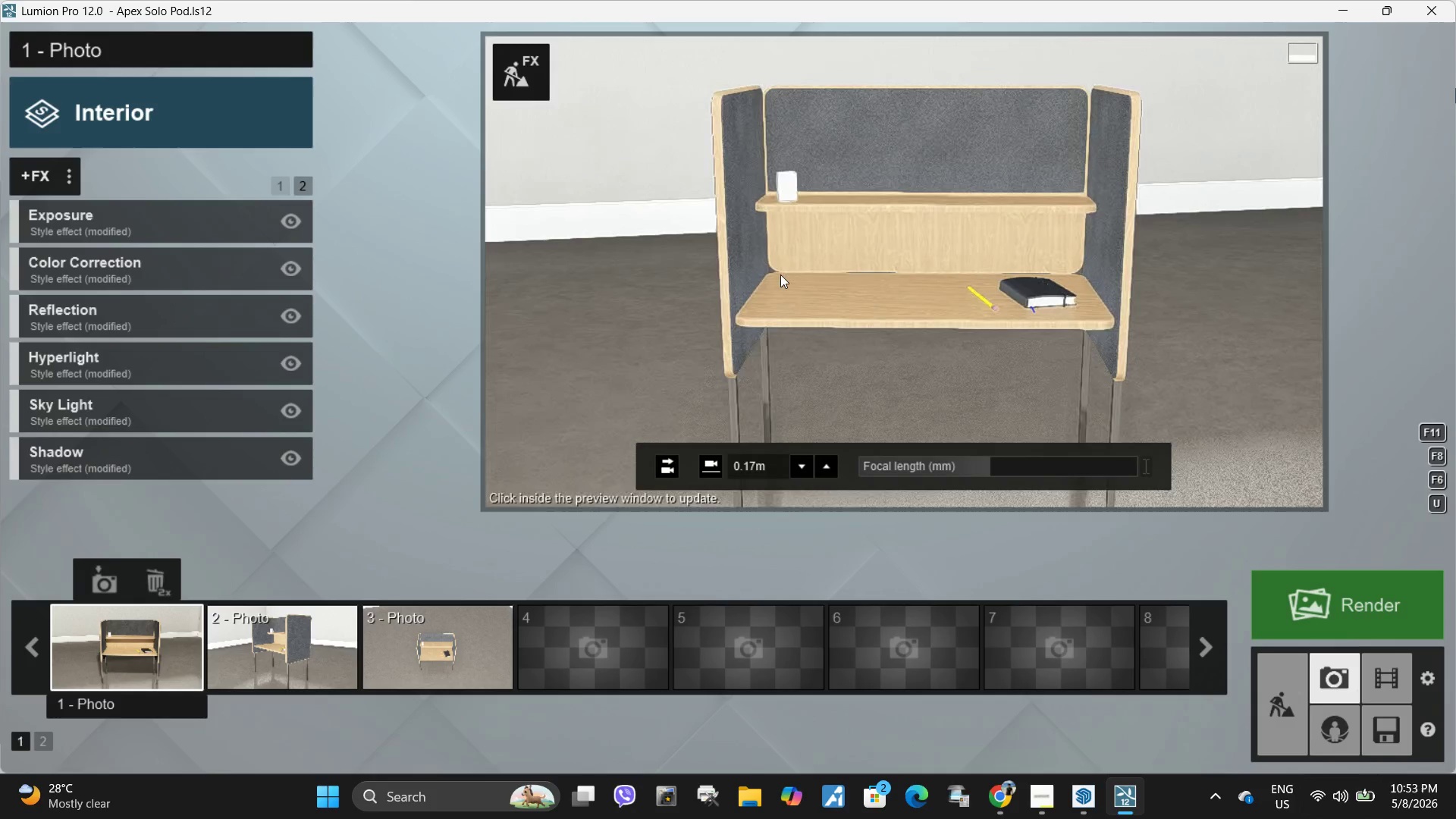 
left_click([780, 275])
 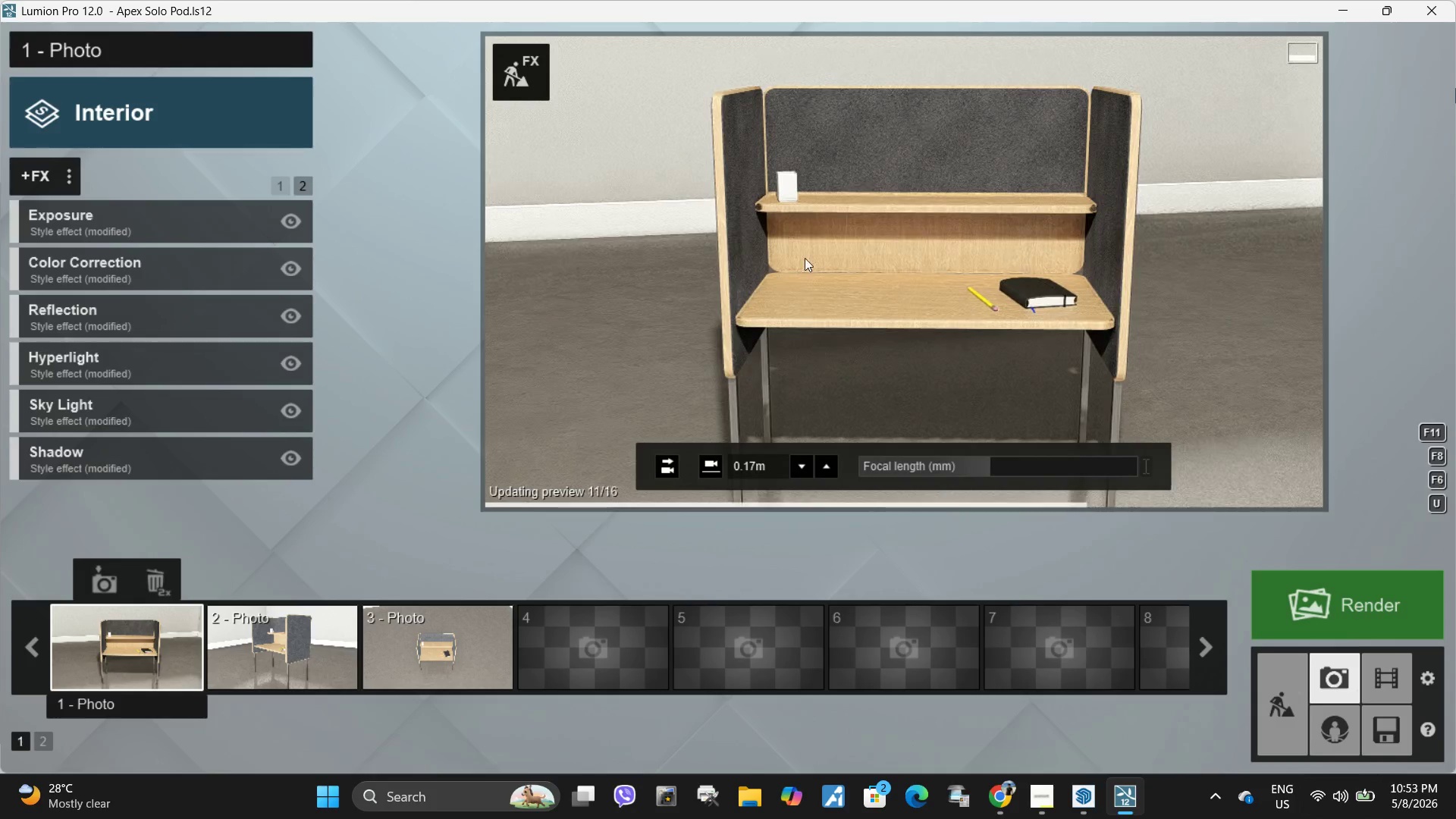 
hold_key(key=Space, duration=2.95)
 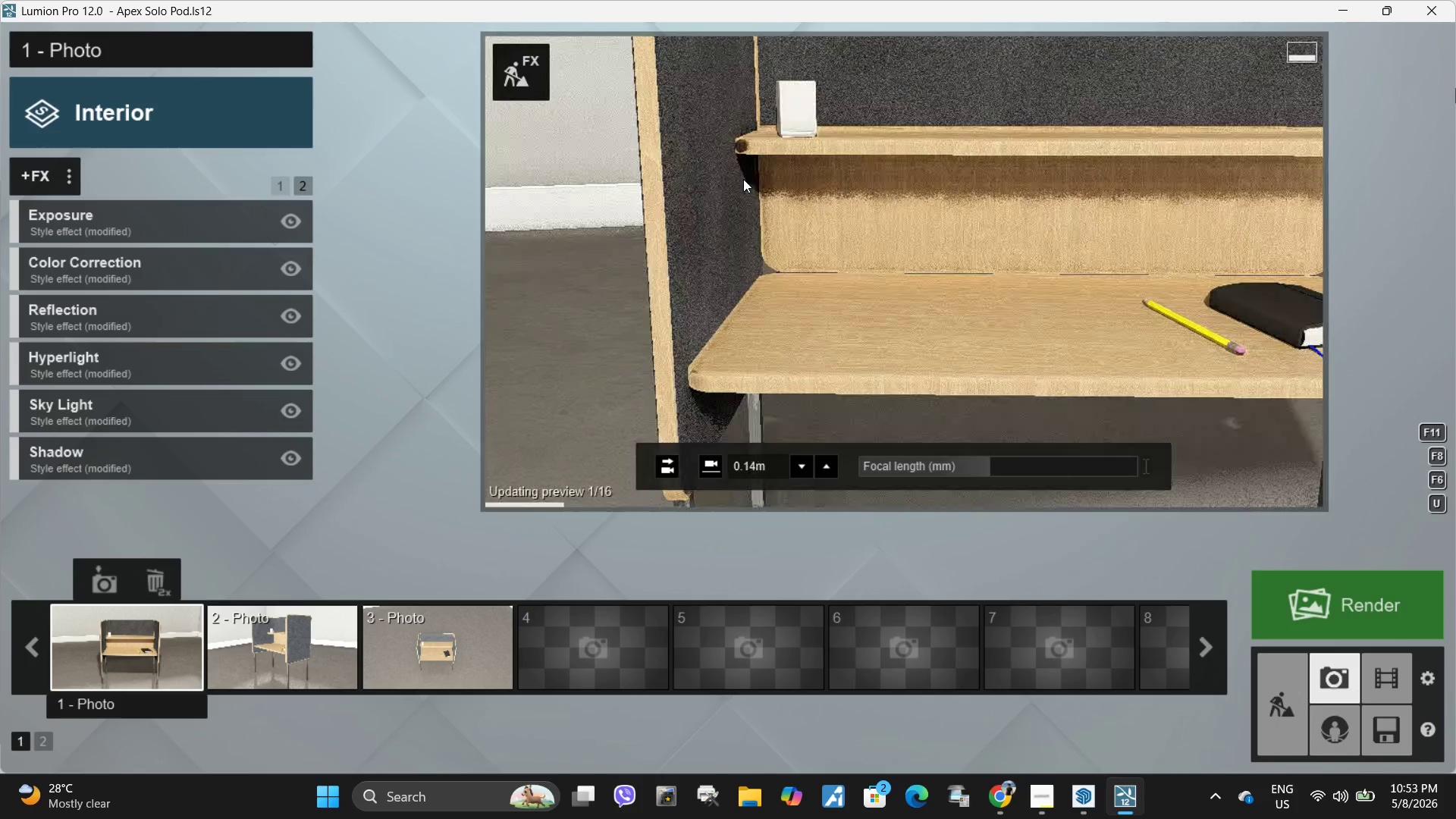 
type(wwwa)
 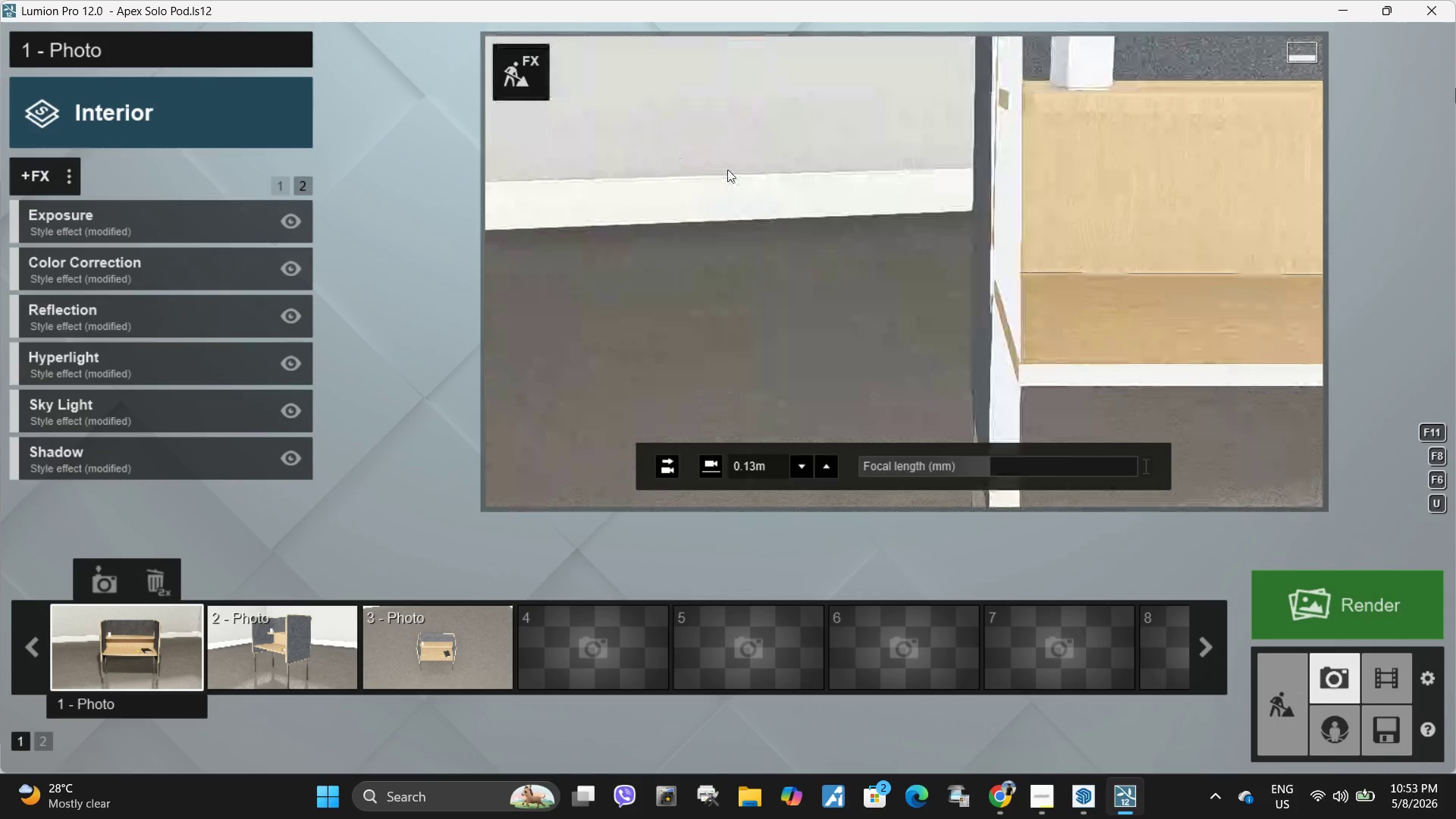 
type(ds)
 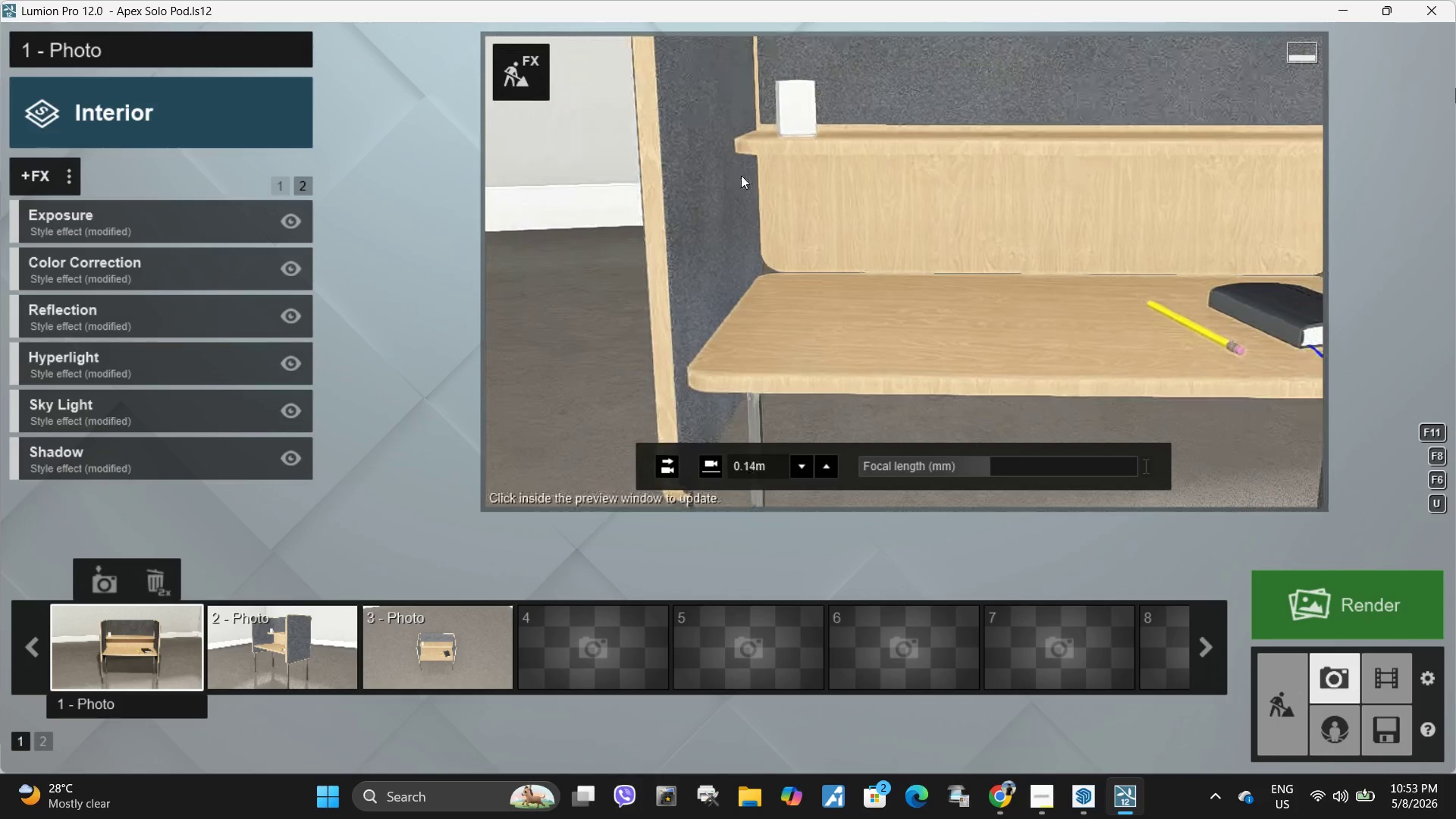 
left_click([743, 179])
 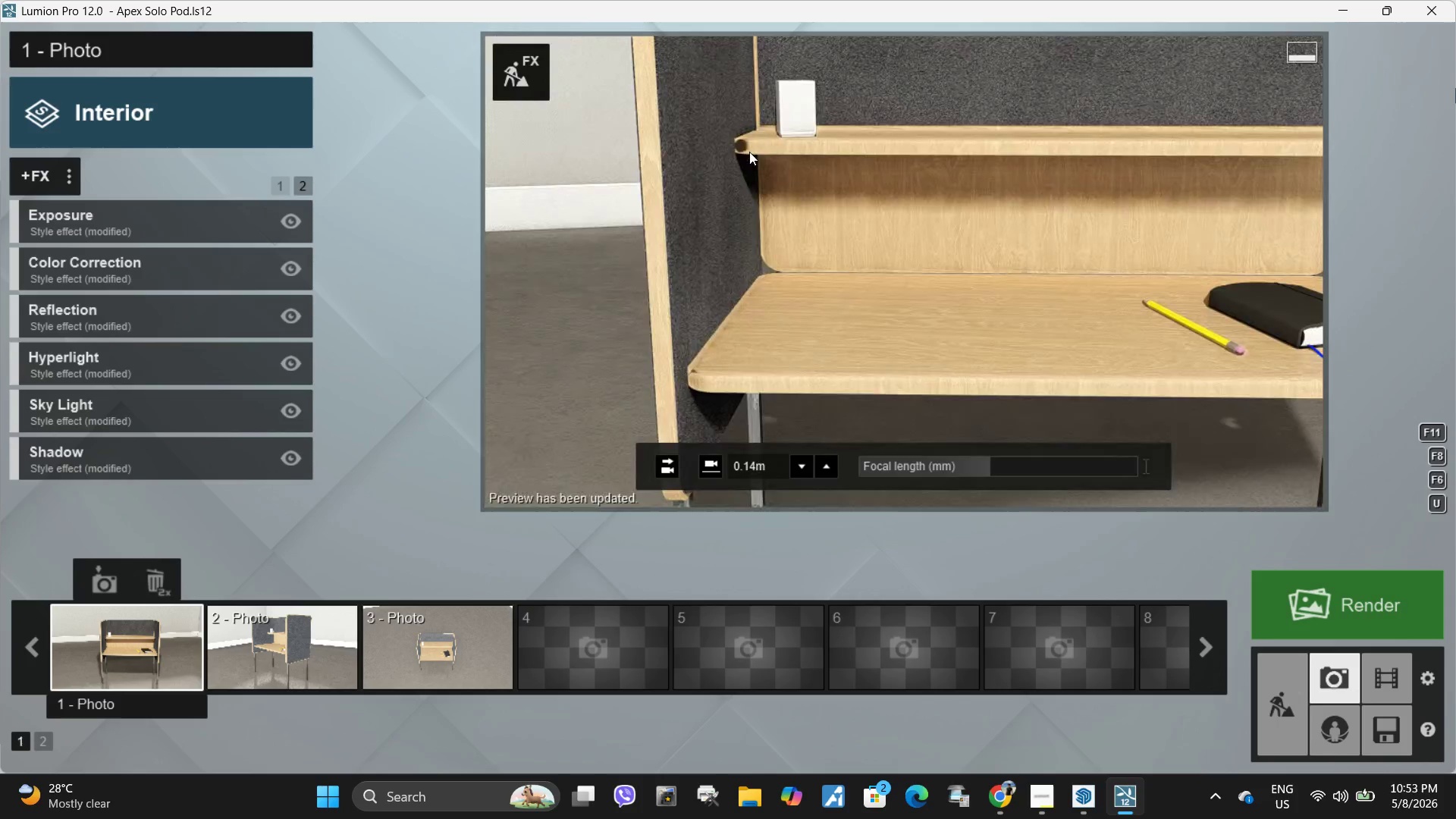 
type(wss)
 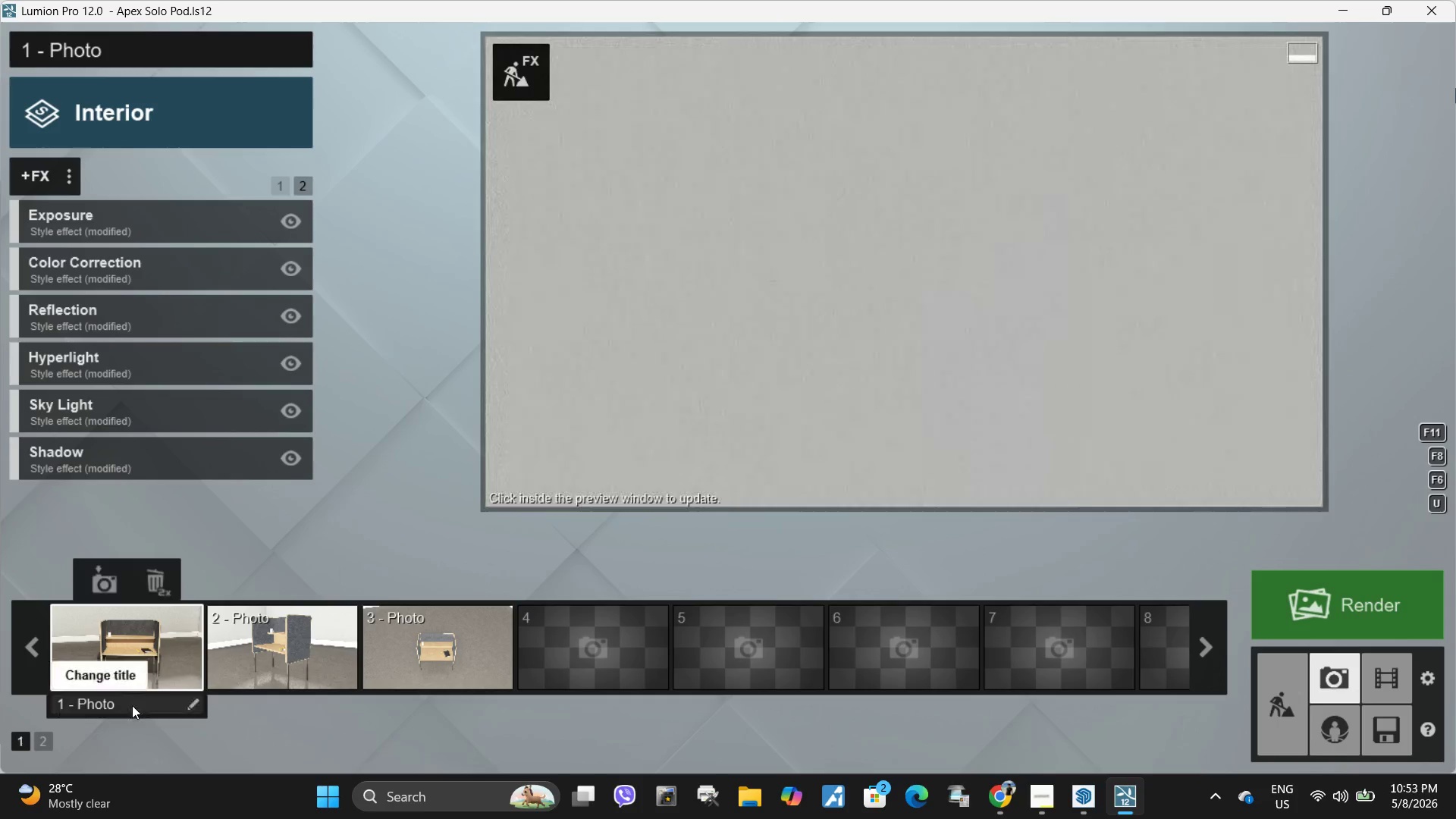 
left_click([141, 653])
 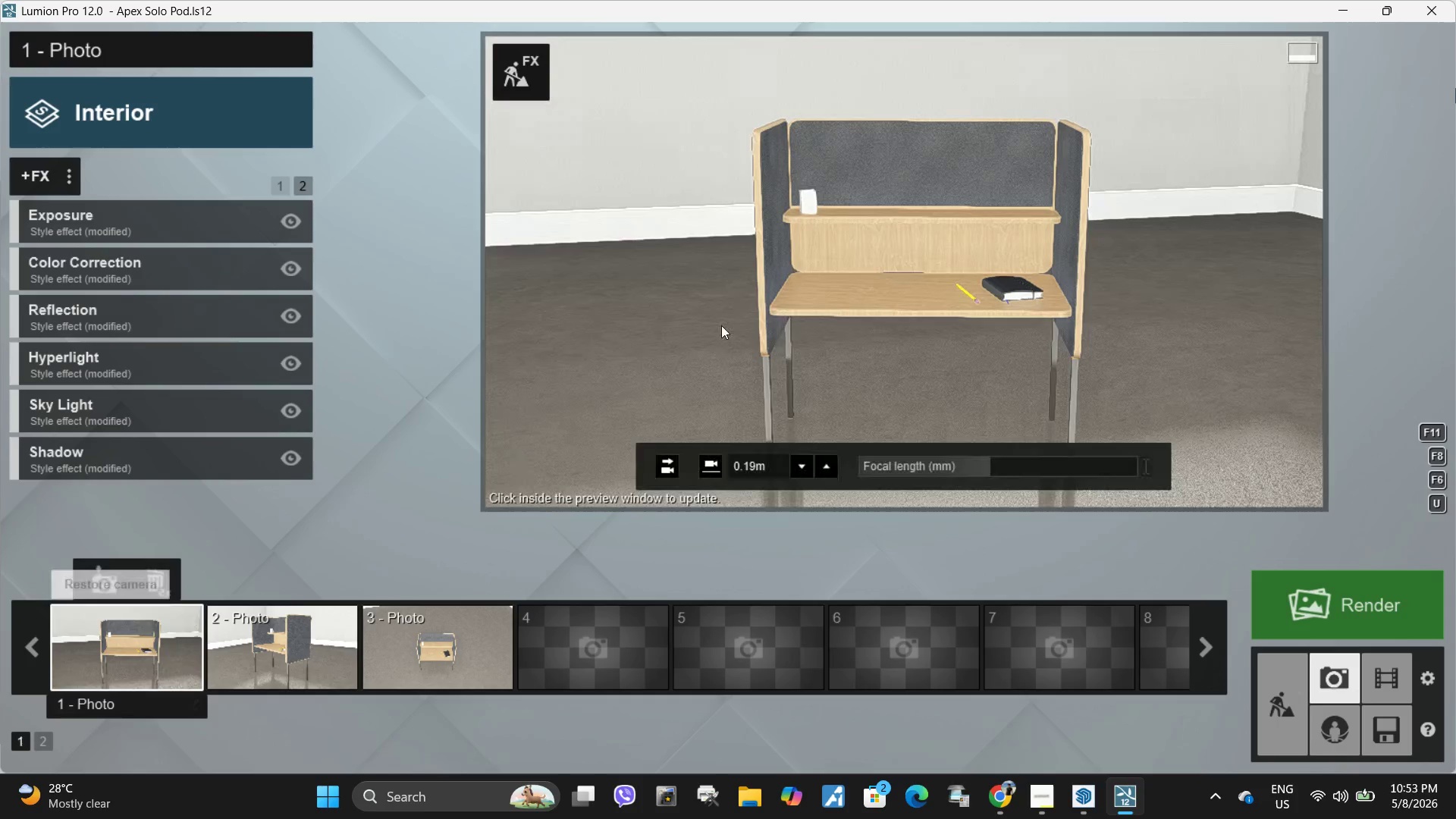 
left_click([721, 325])
 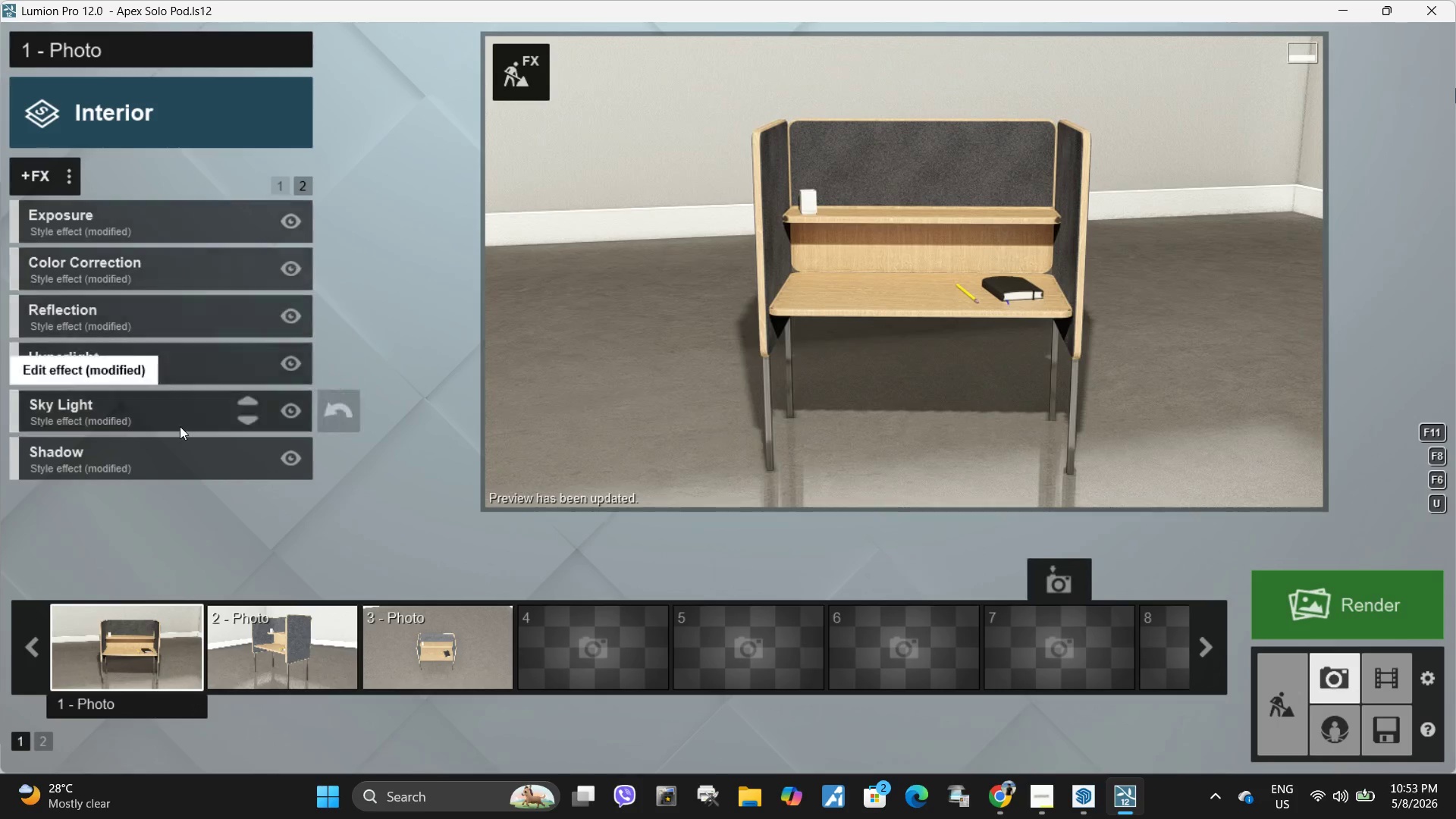 
left_click([157, 321])
 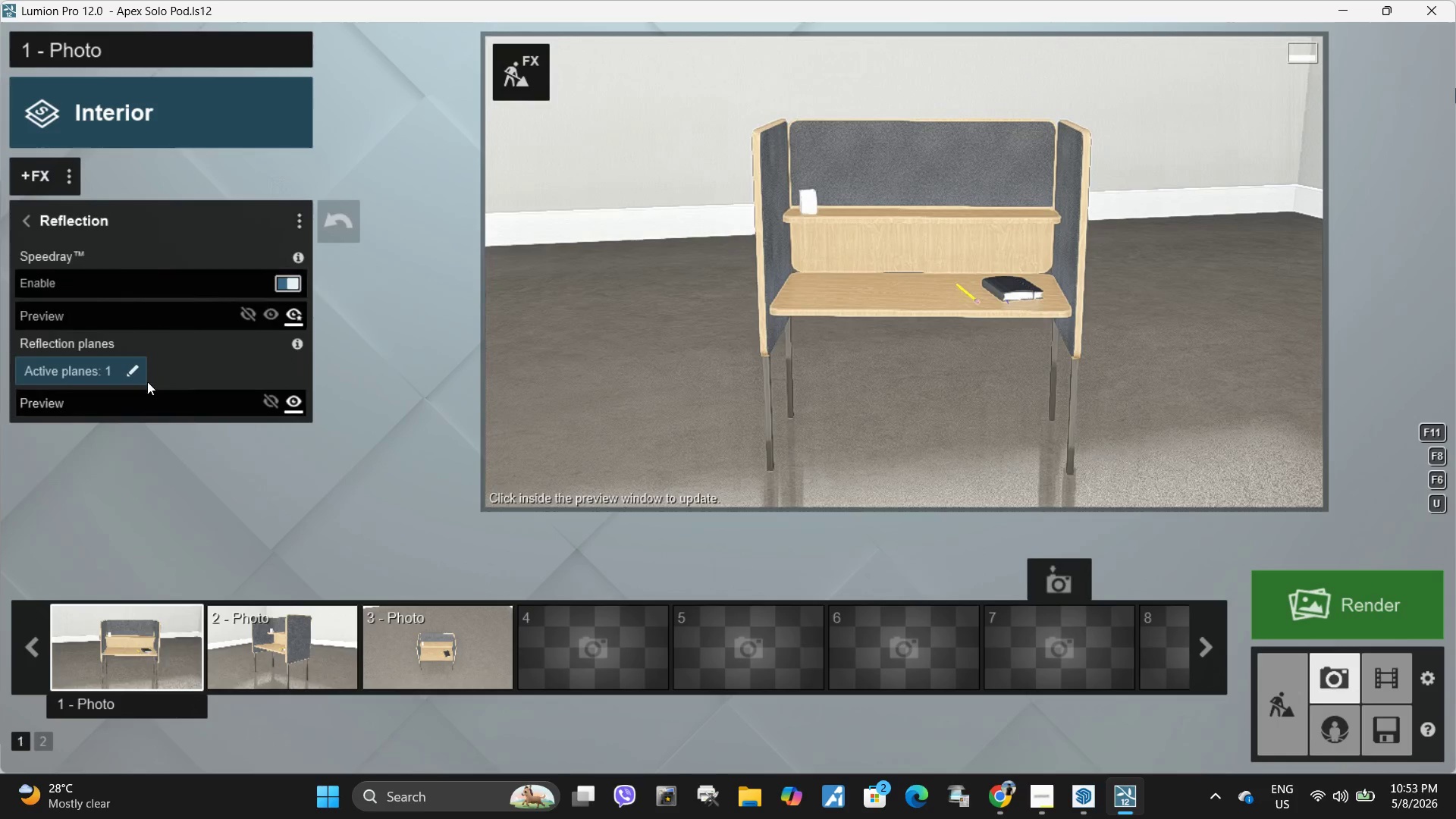 
left_click([129, 369])
 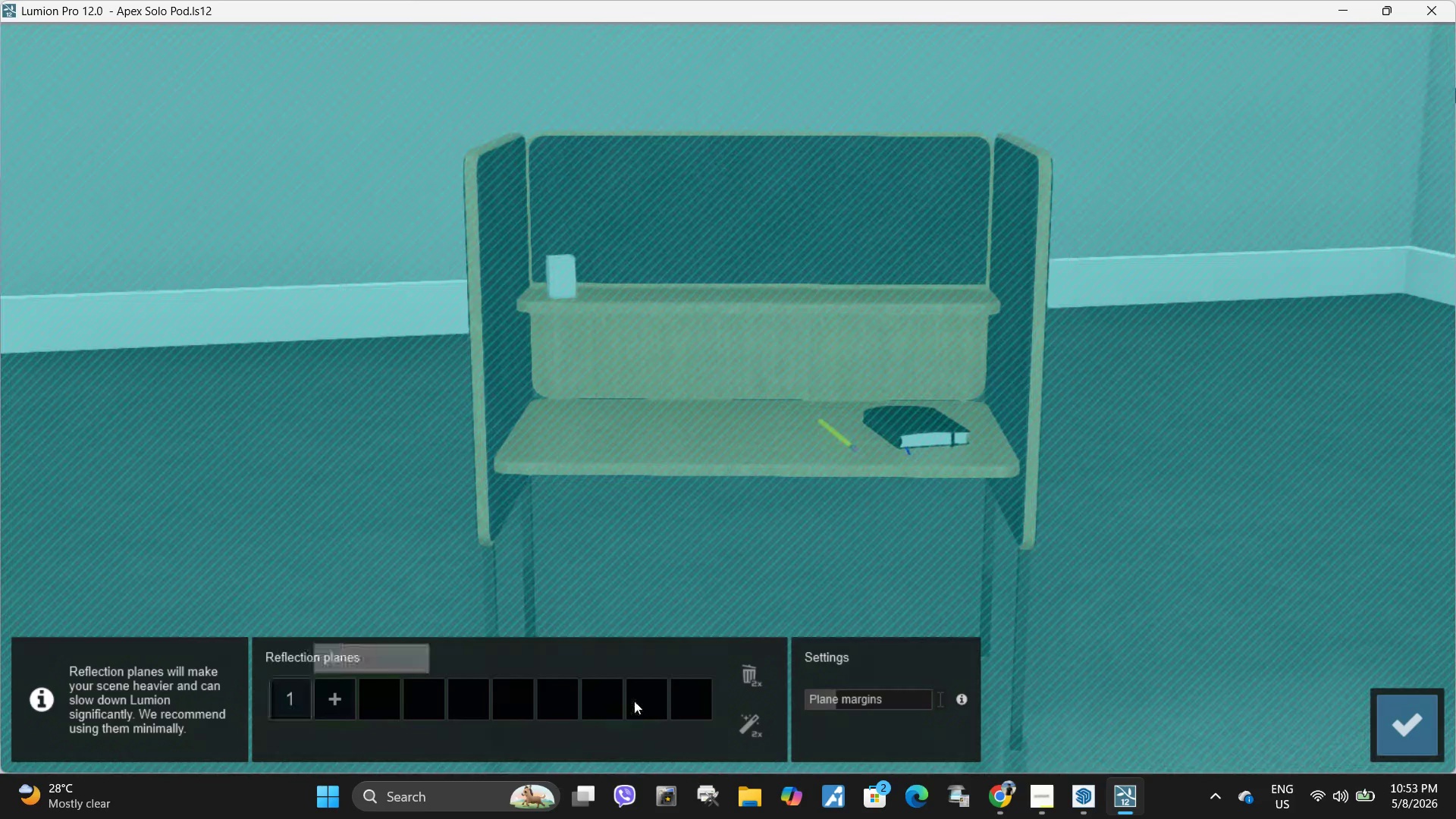 
double_click([761, 680])
 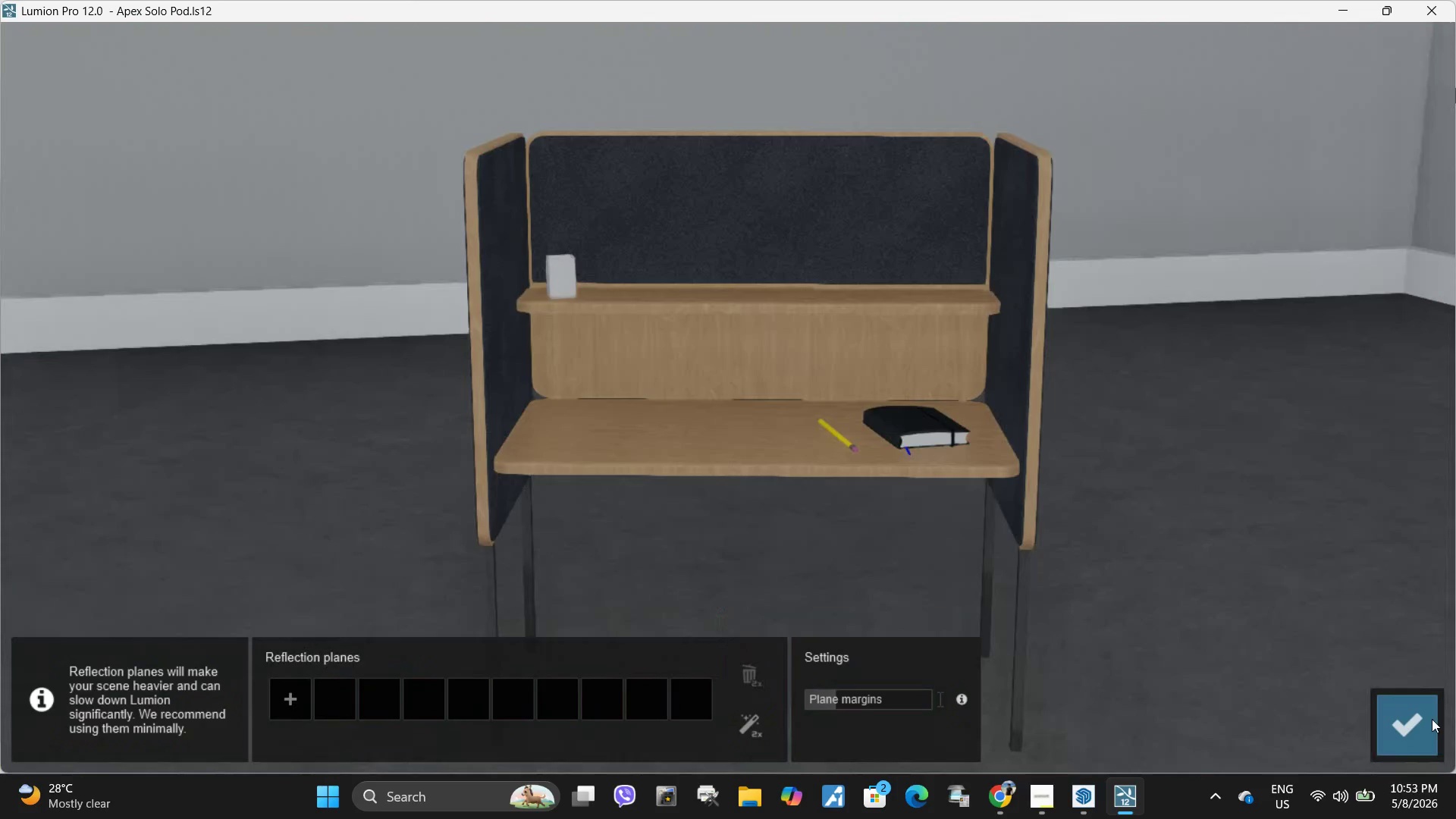 
left_click([1410, 720])
 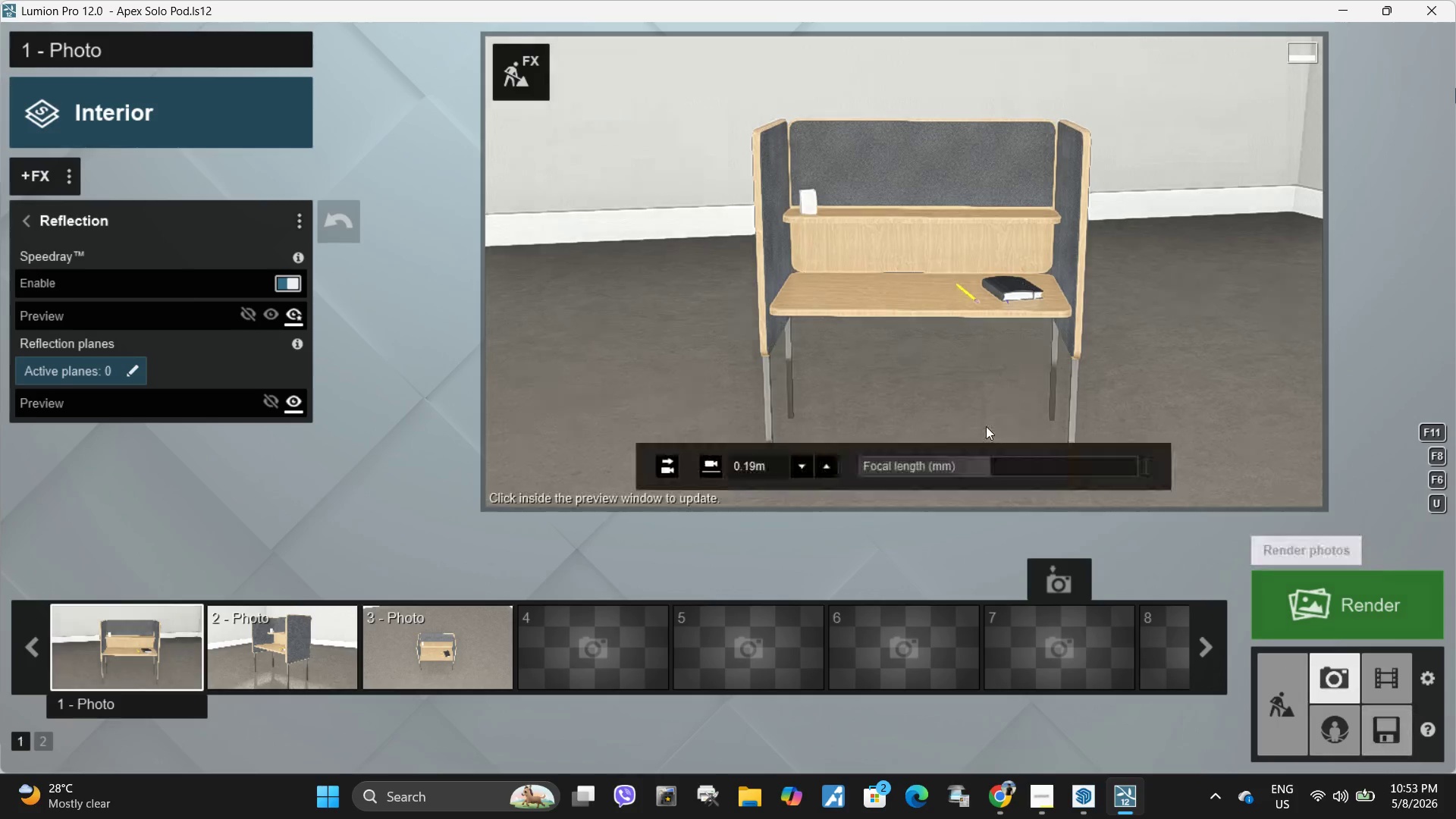 
left_click([986, 425])
 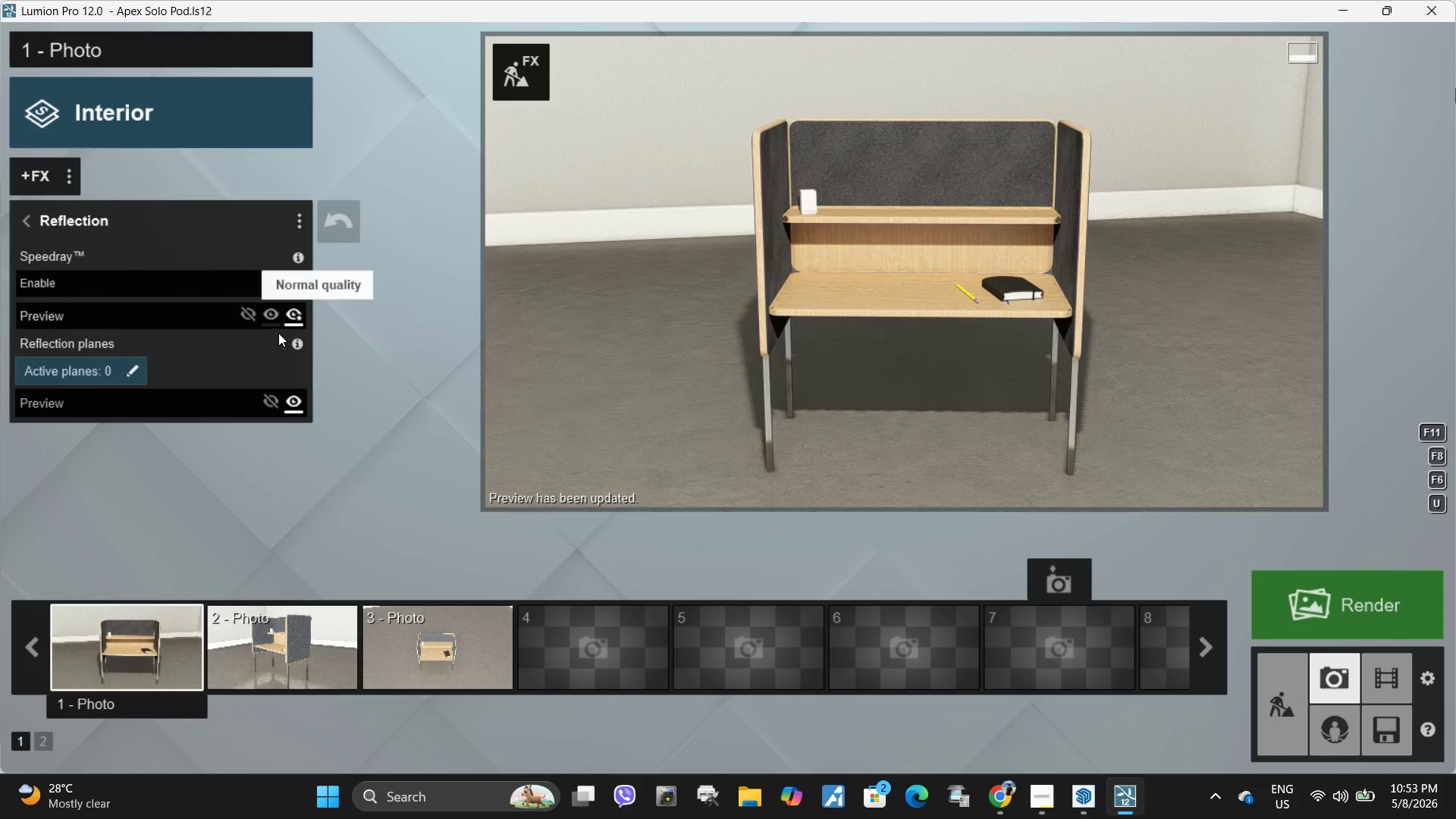 
left_click([130, 372])
 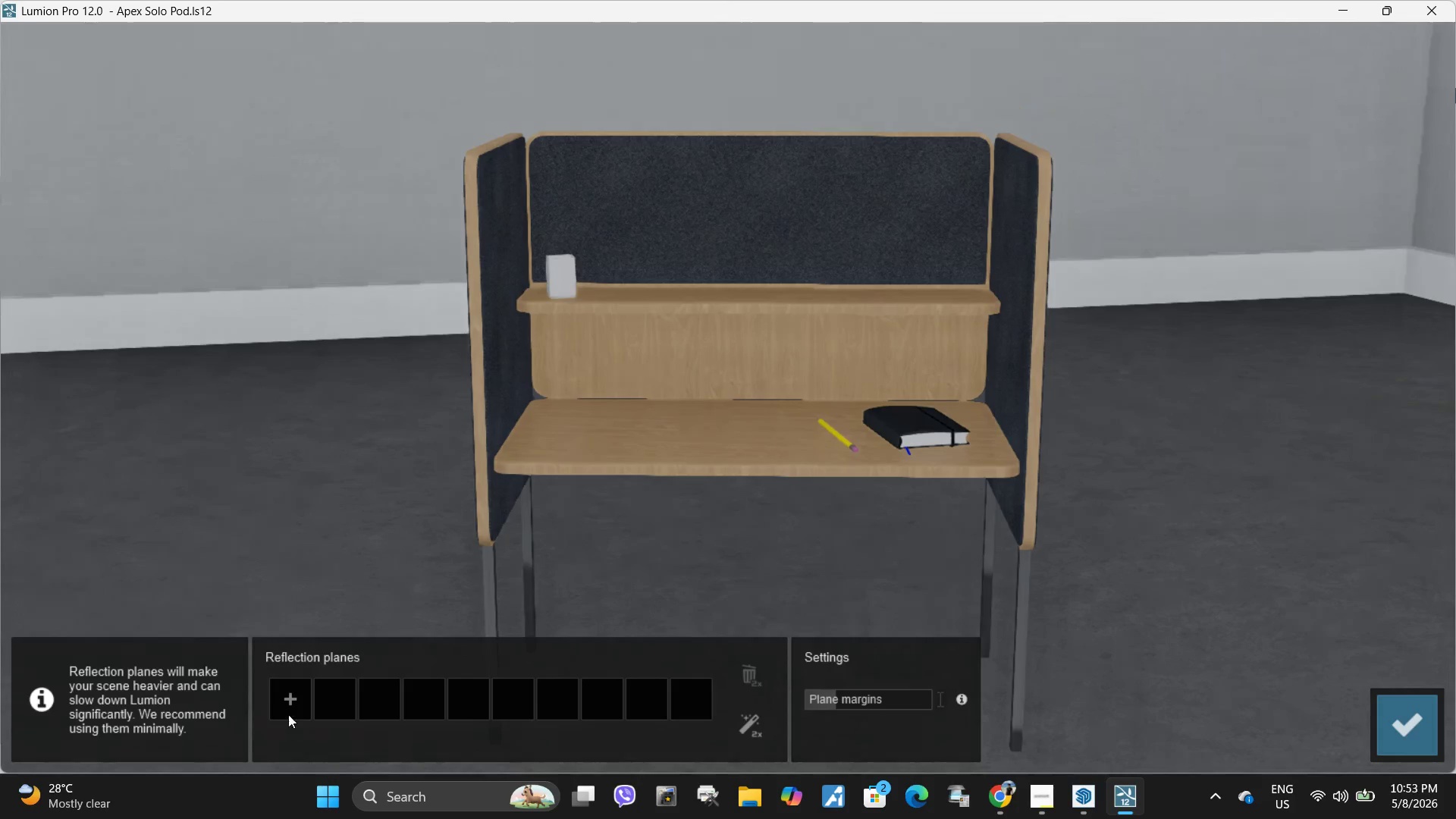 
left_click([293, 696])
 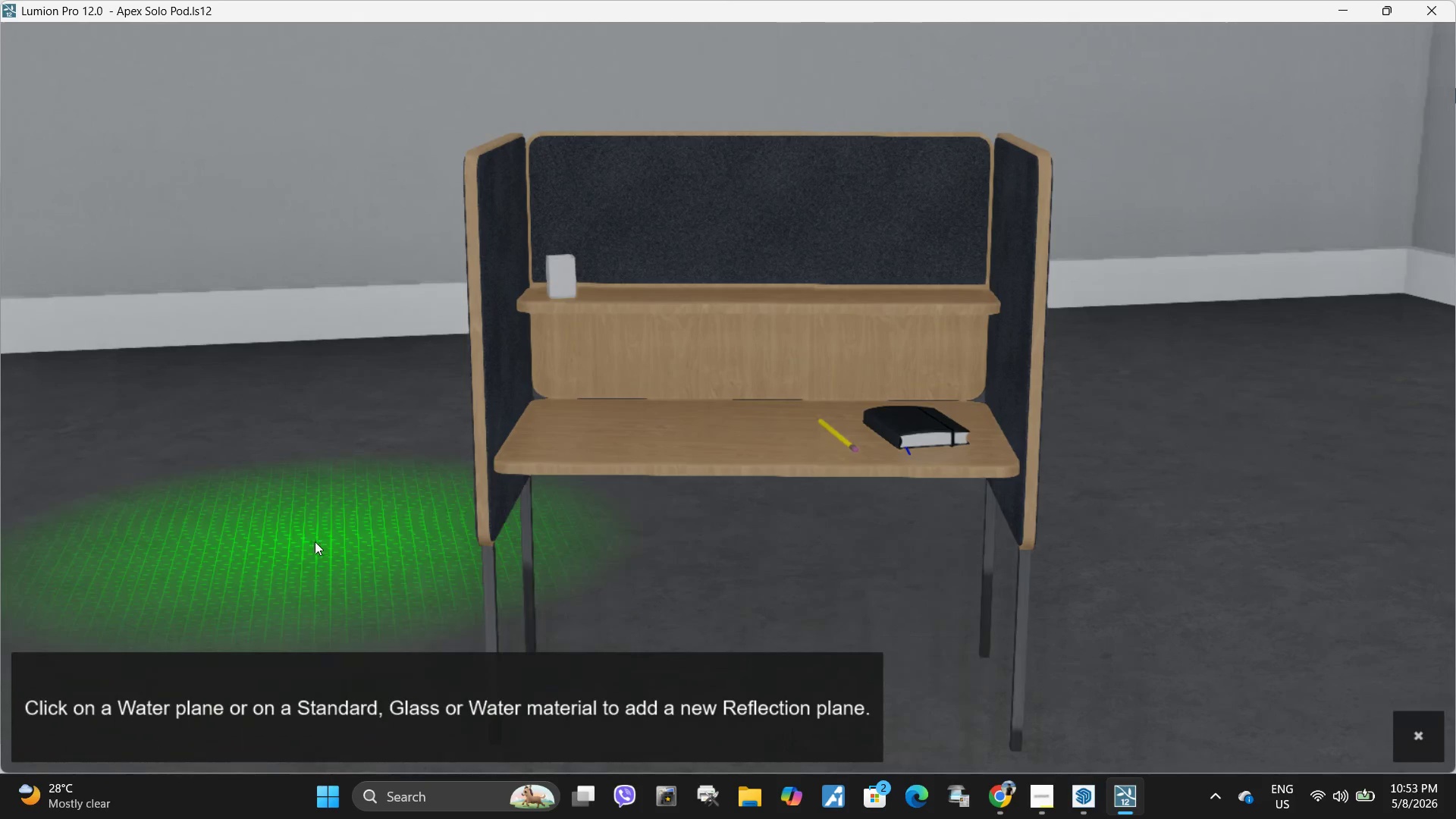 
left_click([315, 541])
 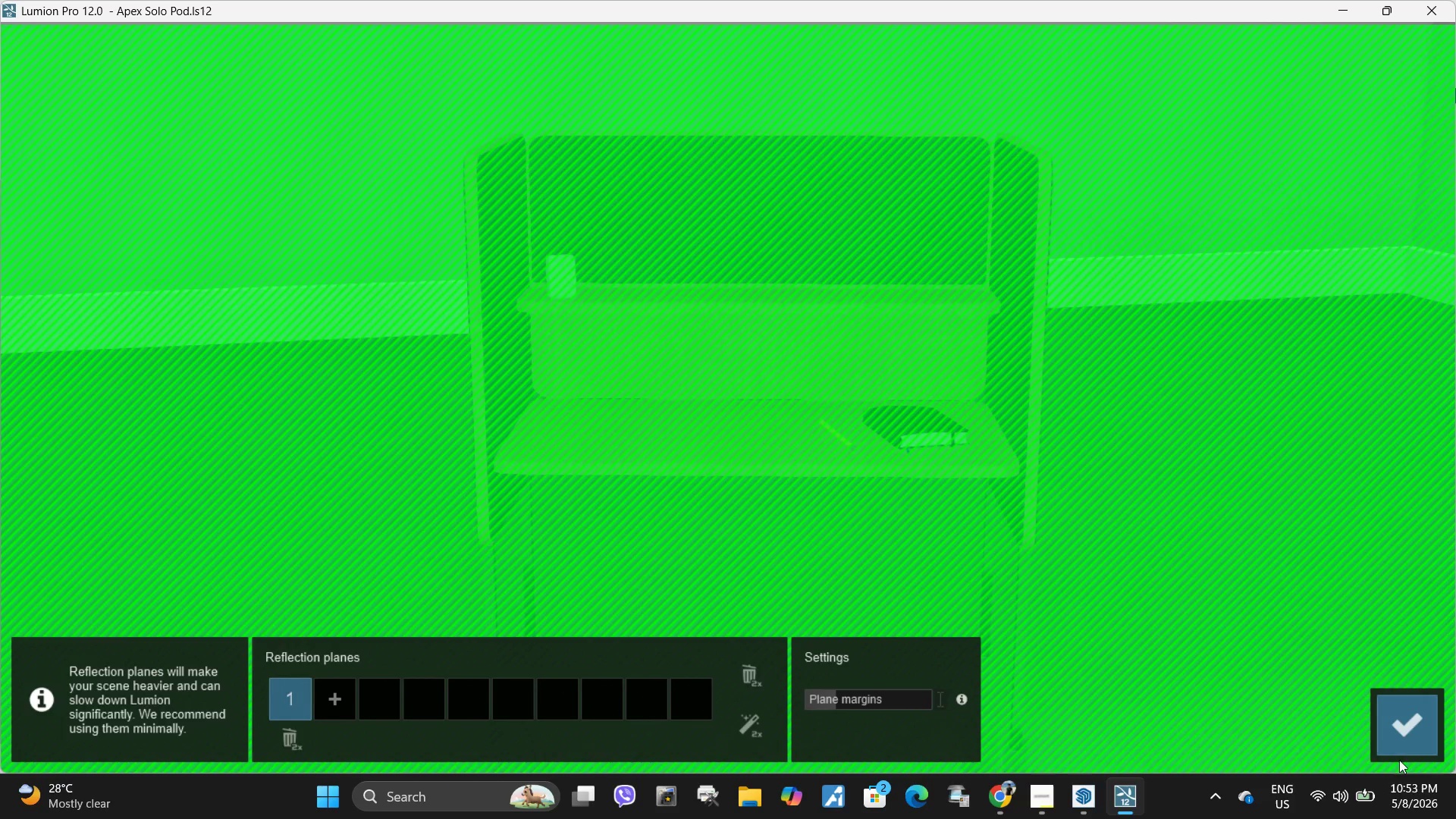 
left_click([1402, 740])
 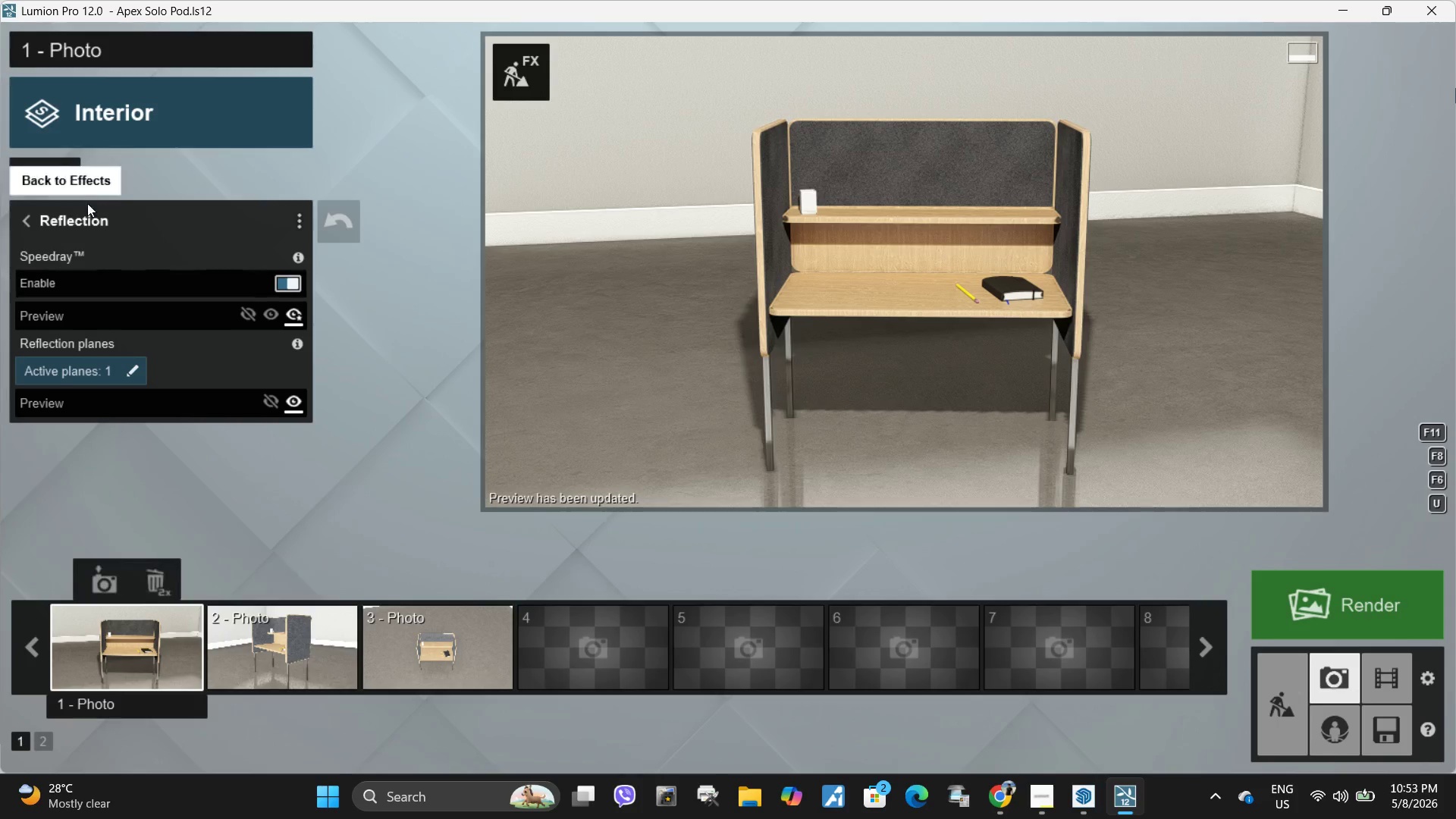 
left_click([30, 222])
 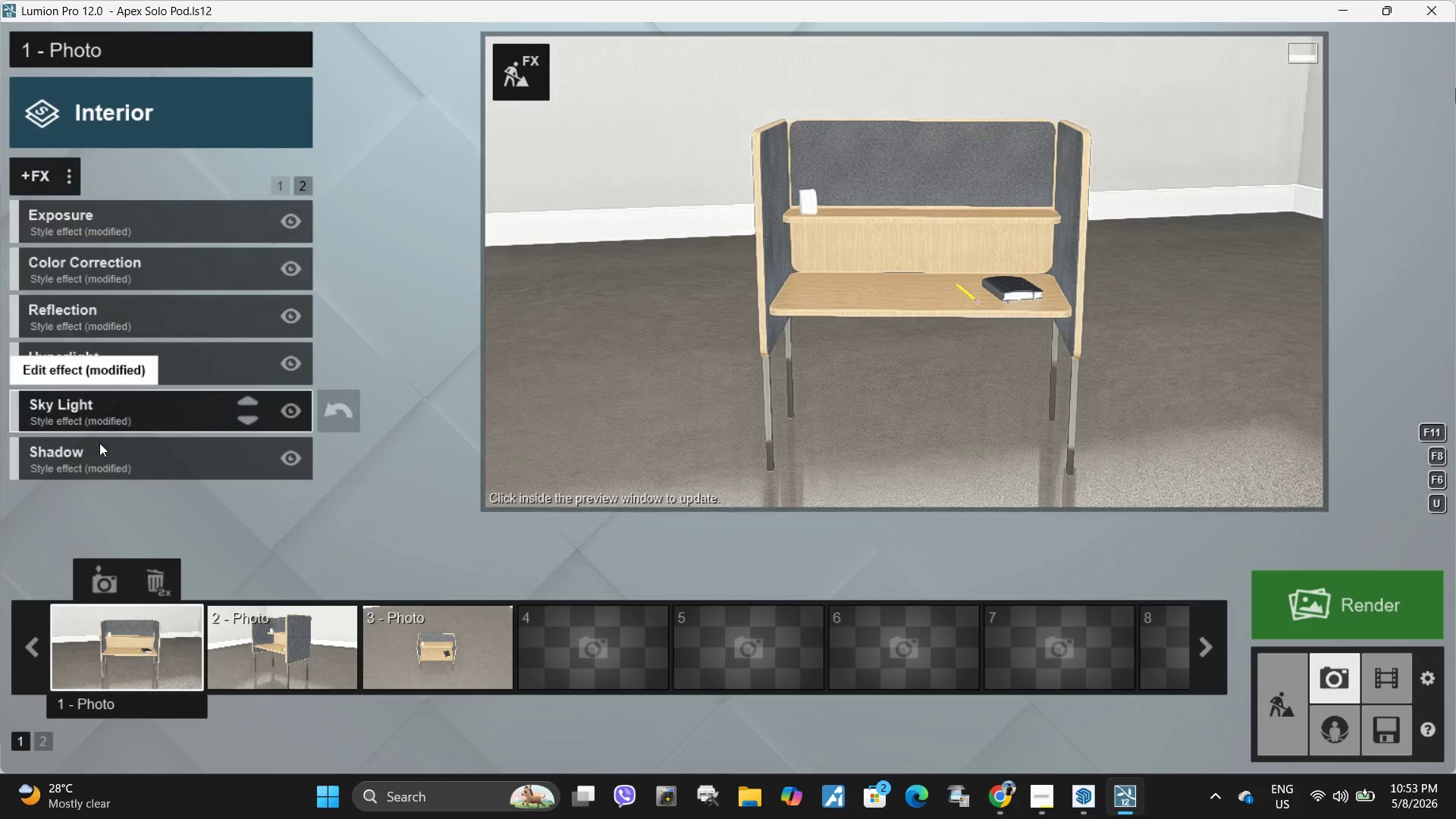 
left_click([104, 468])
 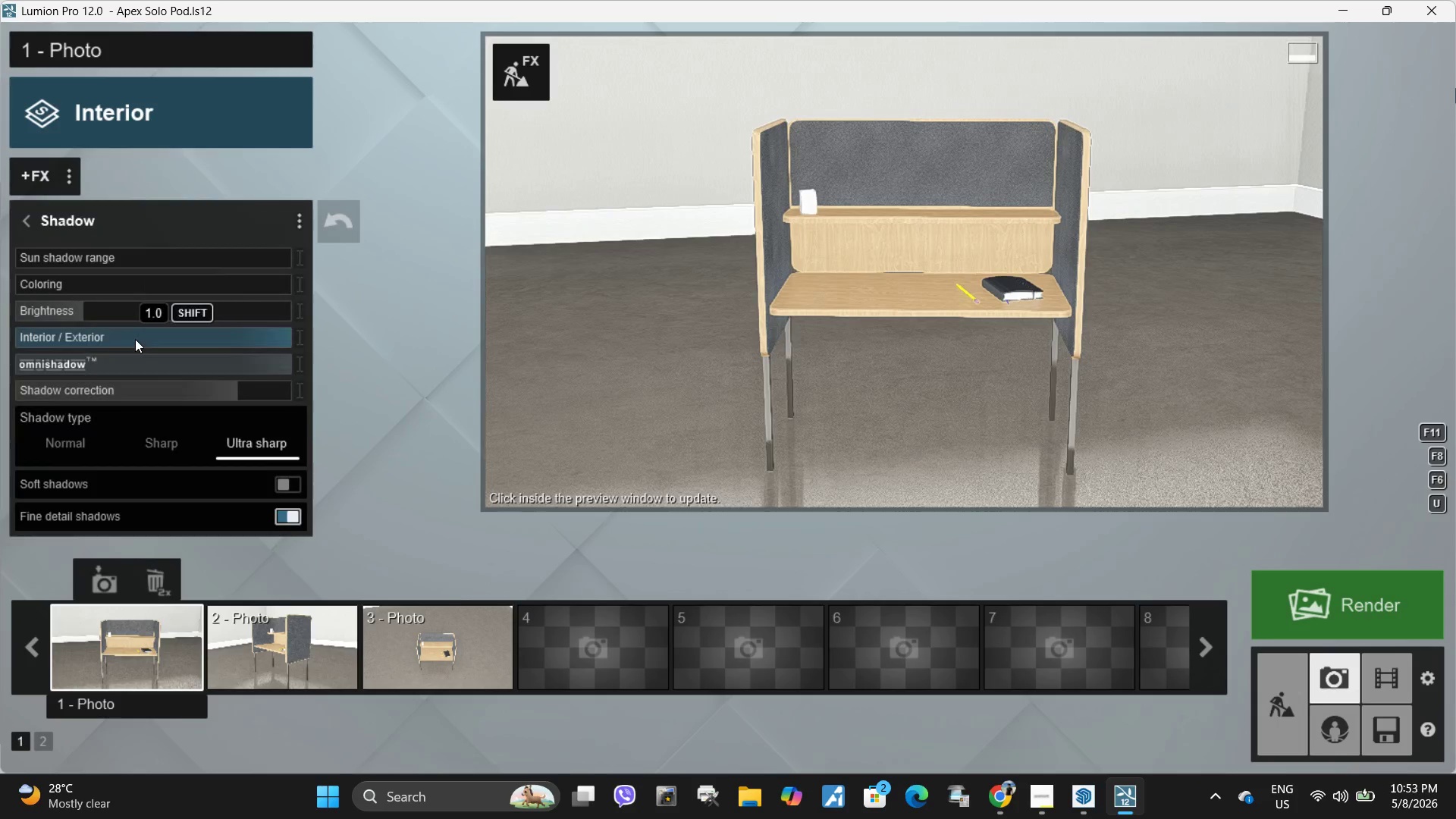 
left_click_drag(start_coordinate=[139, 336], to_coordinate=[0, 336])
 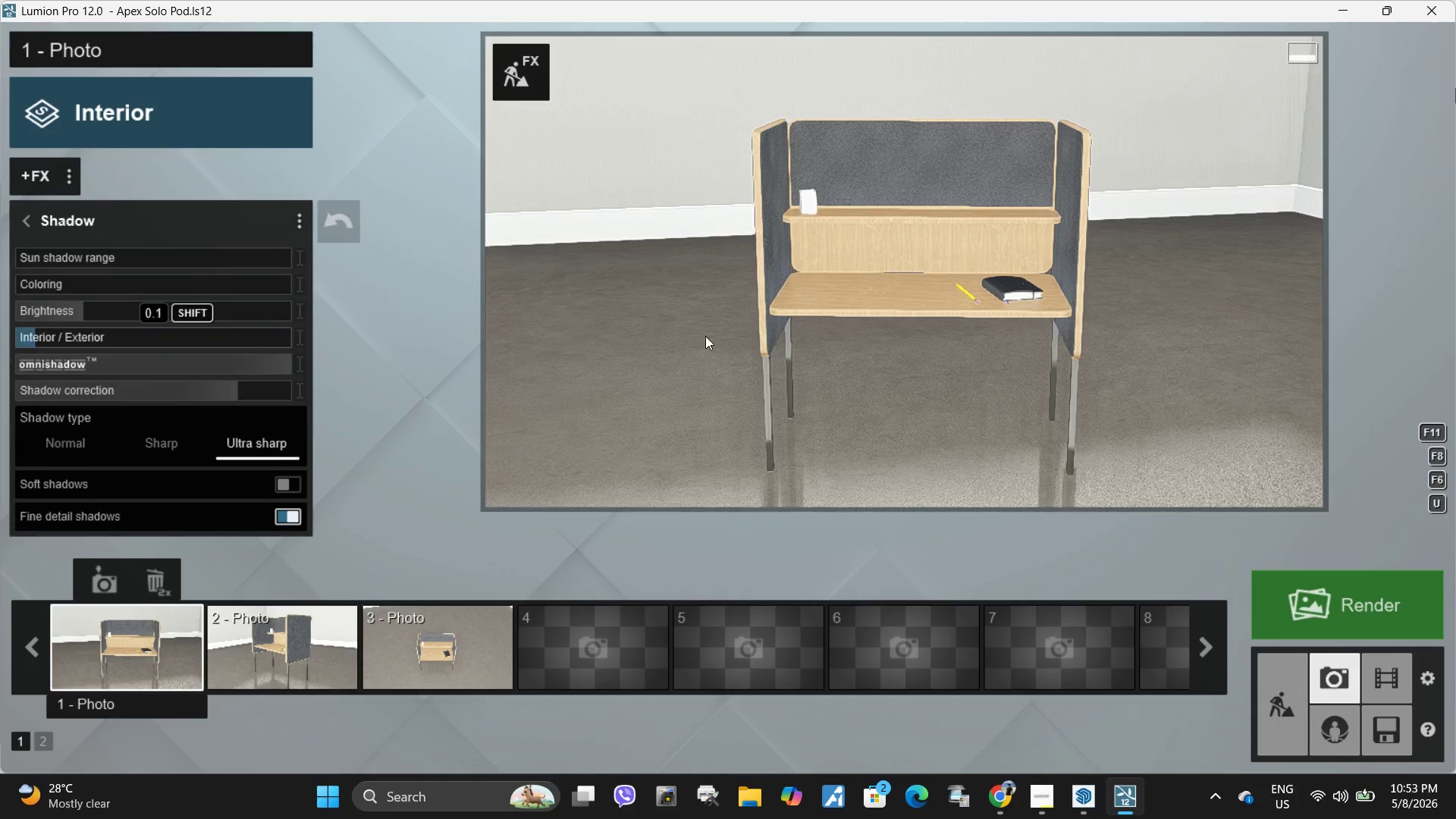 
left_click_drag(start_coordinate=[802, 338], to_coordinate=[806, 338])
 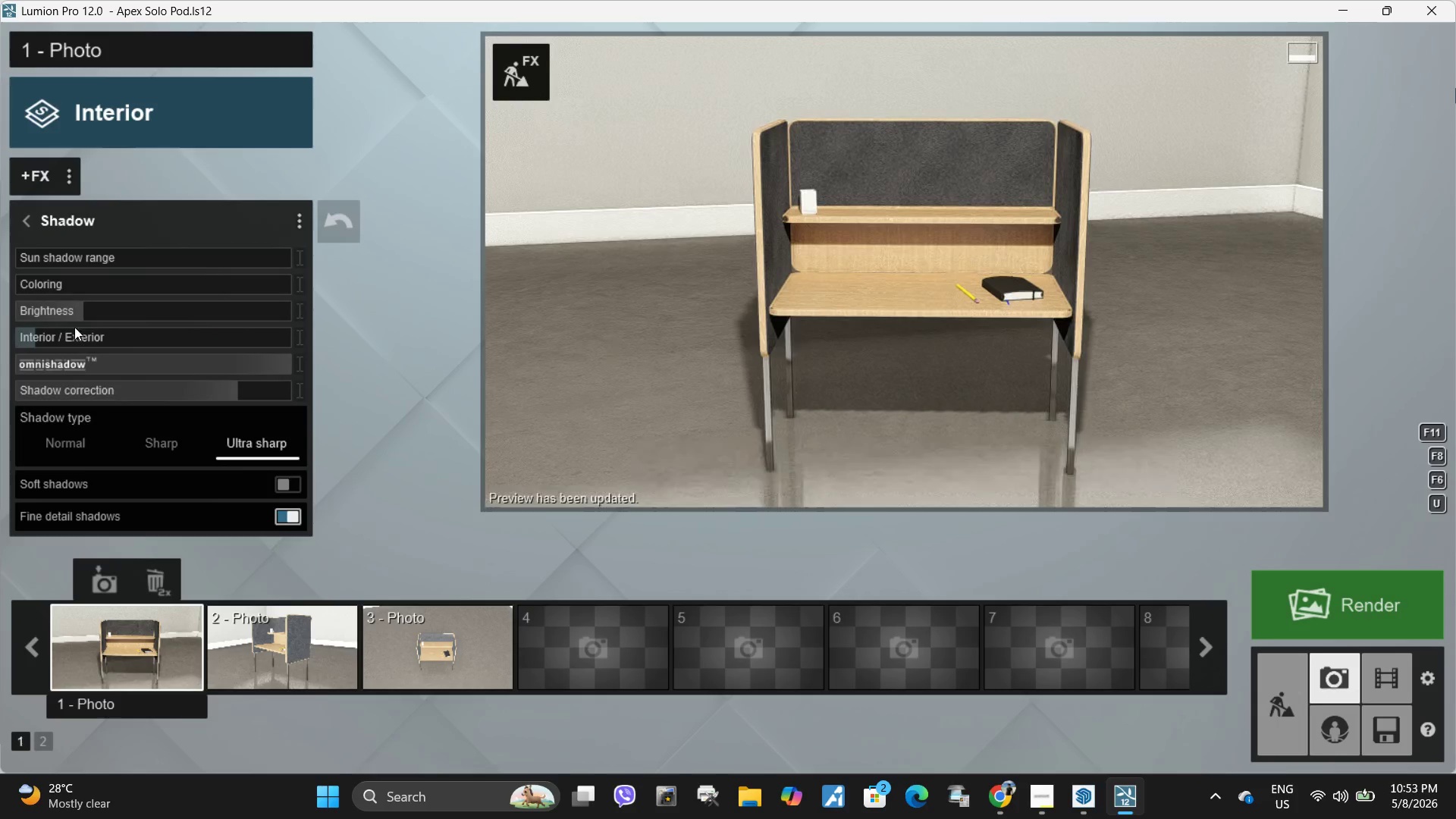 
left_click_drag(start_coordinate=[80, 312], to_coordinate=[40, 307])
 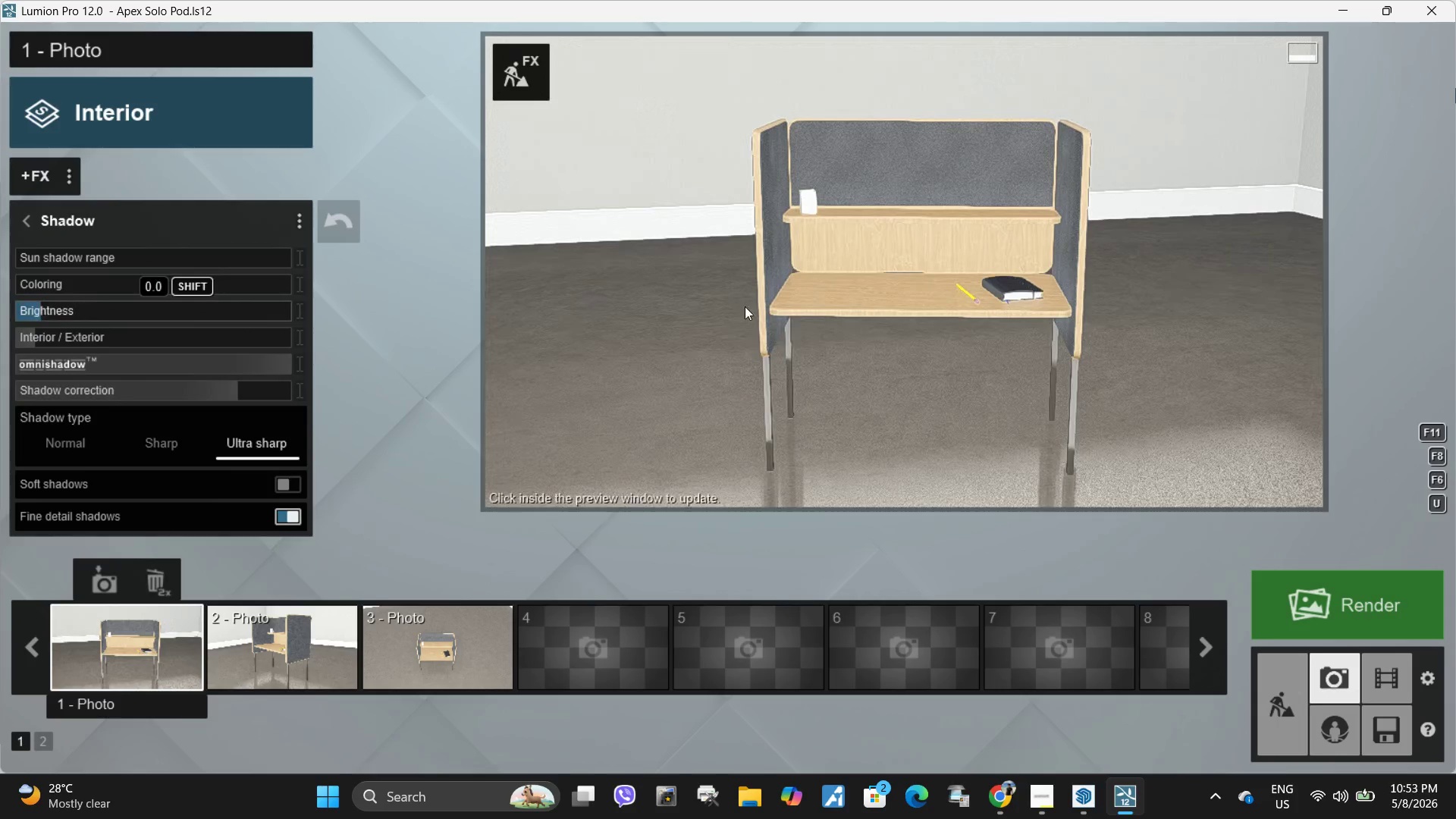 
left_click([818, 306])
 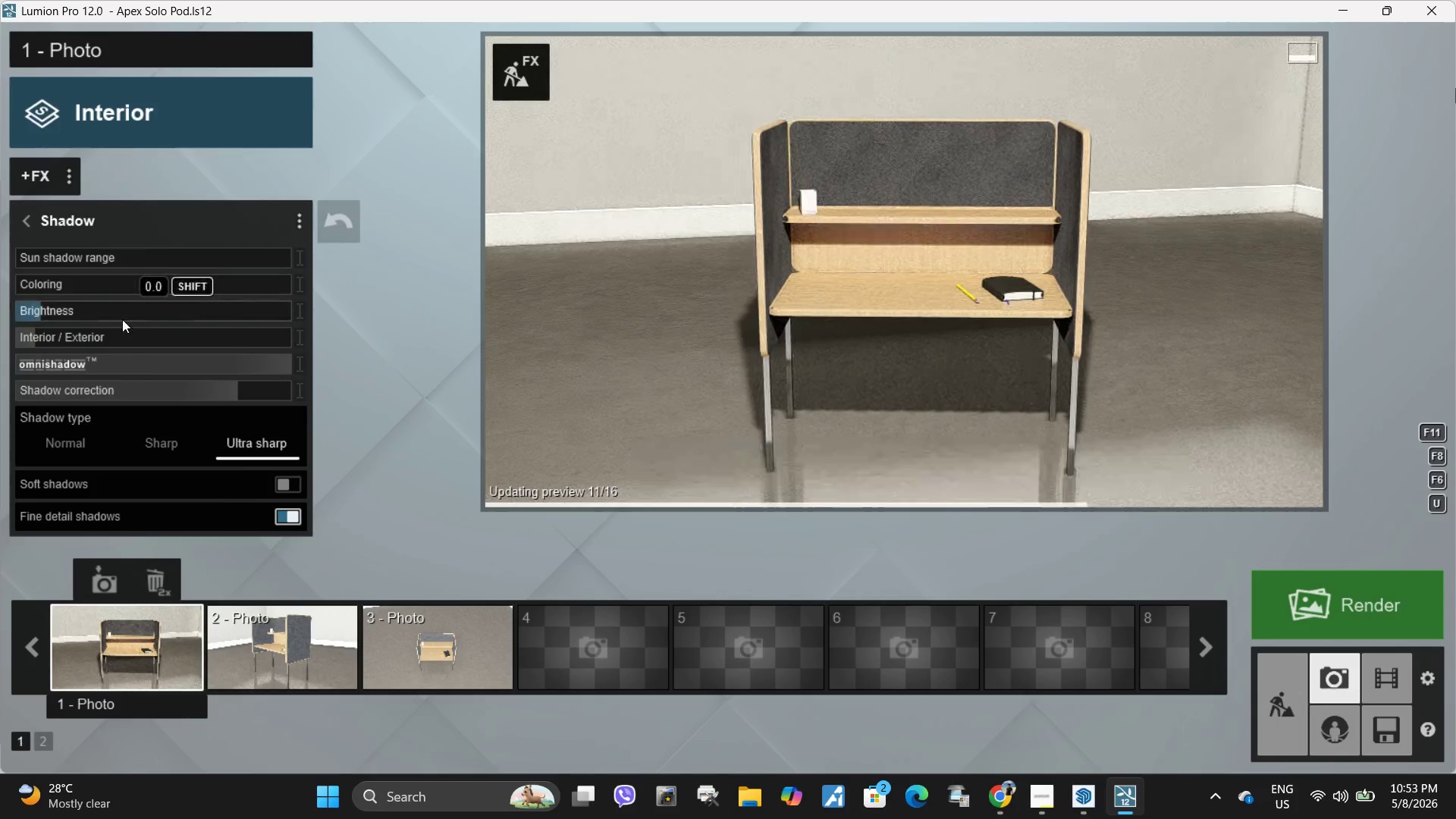 
left_click_drag(start_coordinate=[112, 319], to_coordinate=[347, 318])
 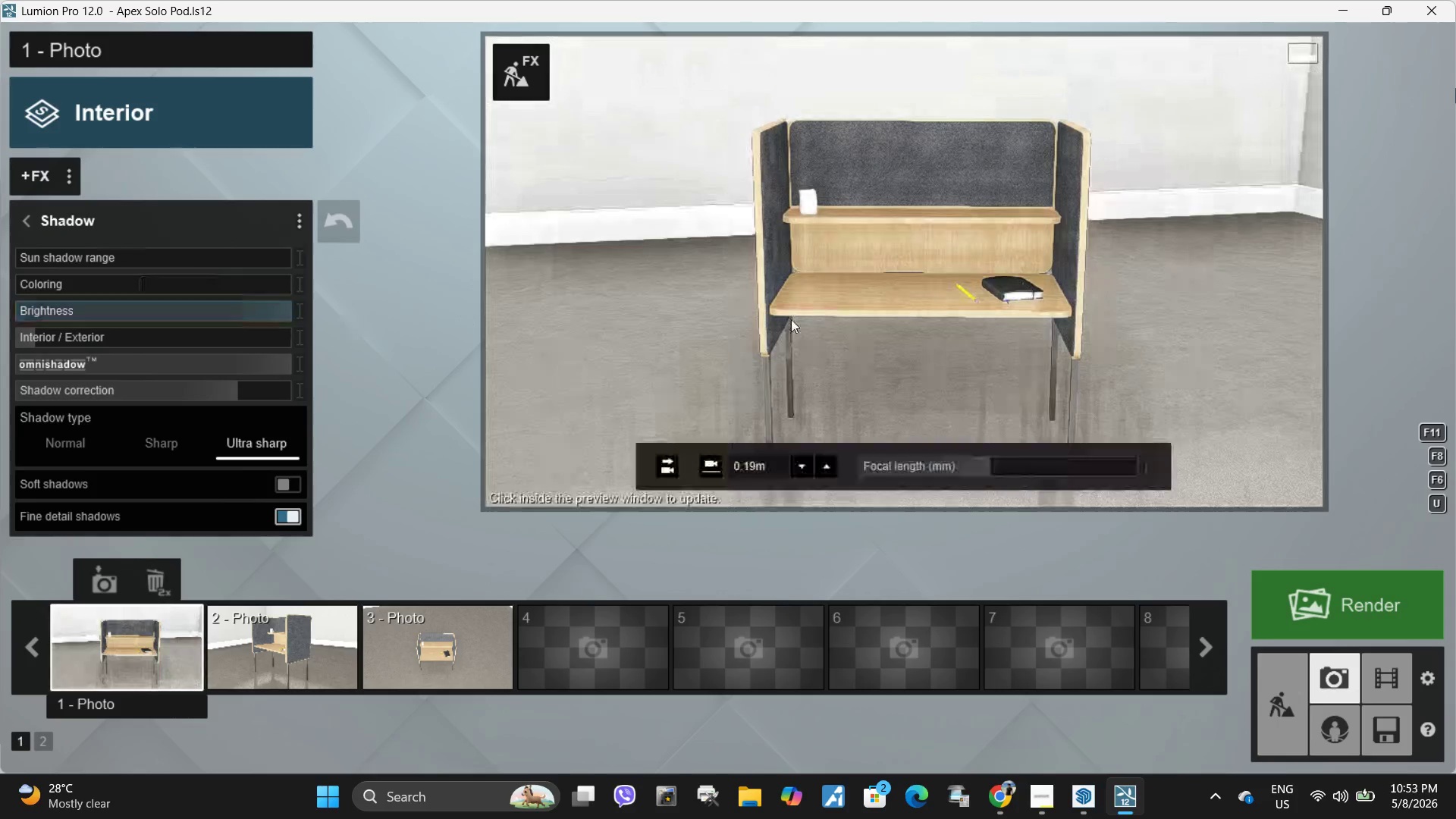 
left_click([791, 319])
 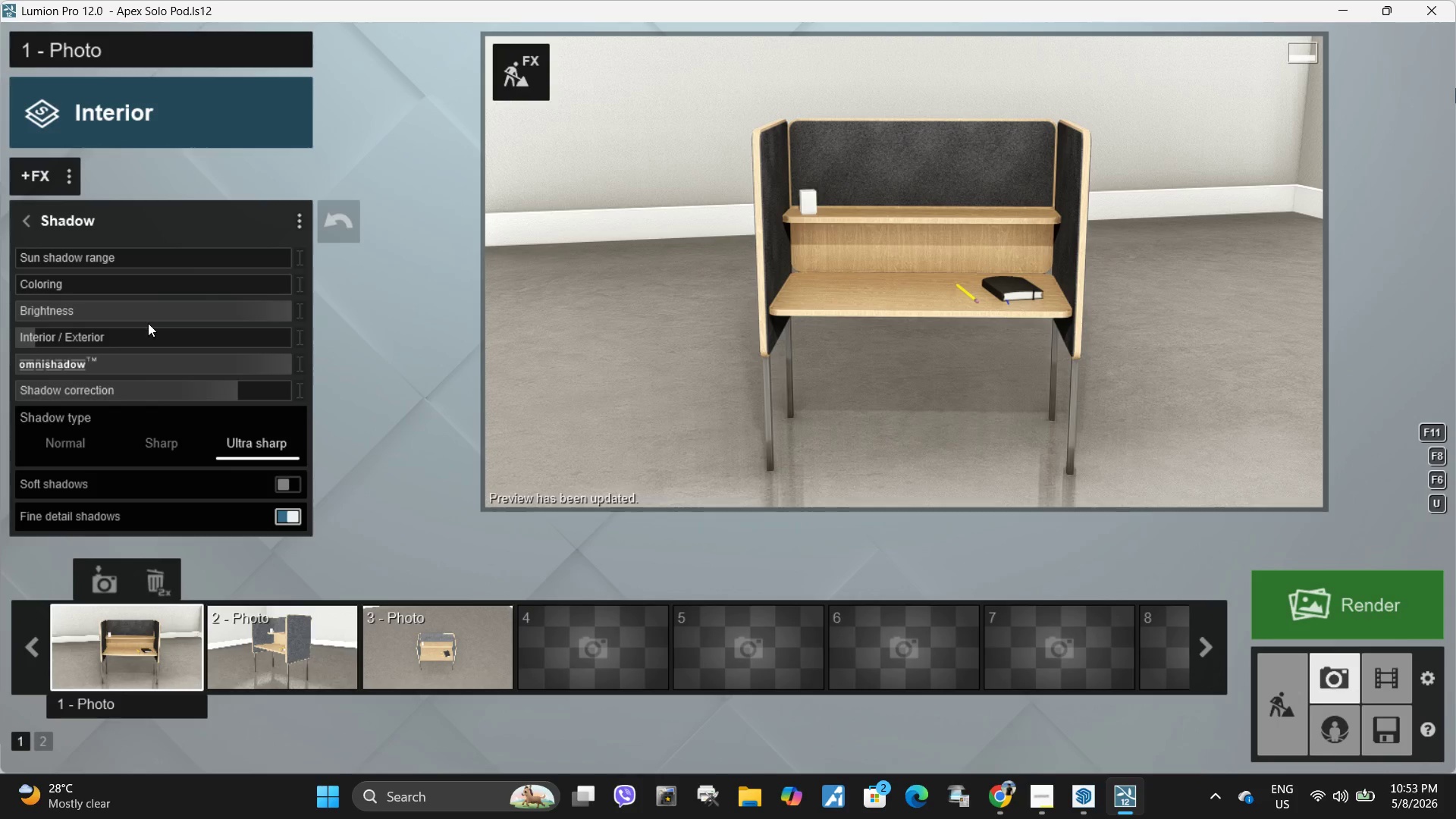 
left_click_drag(start_coordinate=[272, 306], to_coordinate=[309, 313])
 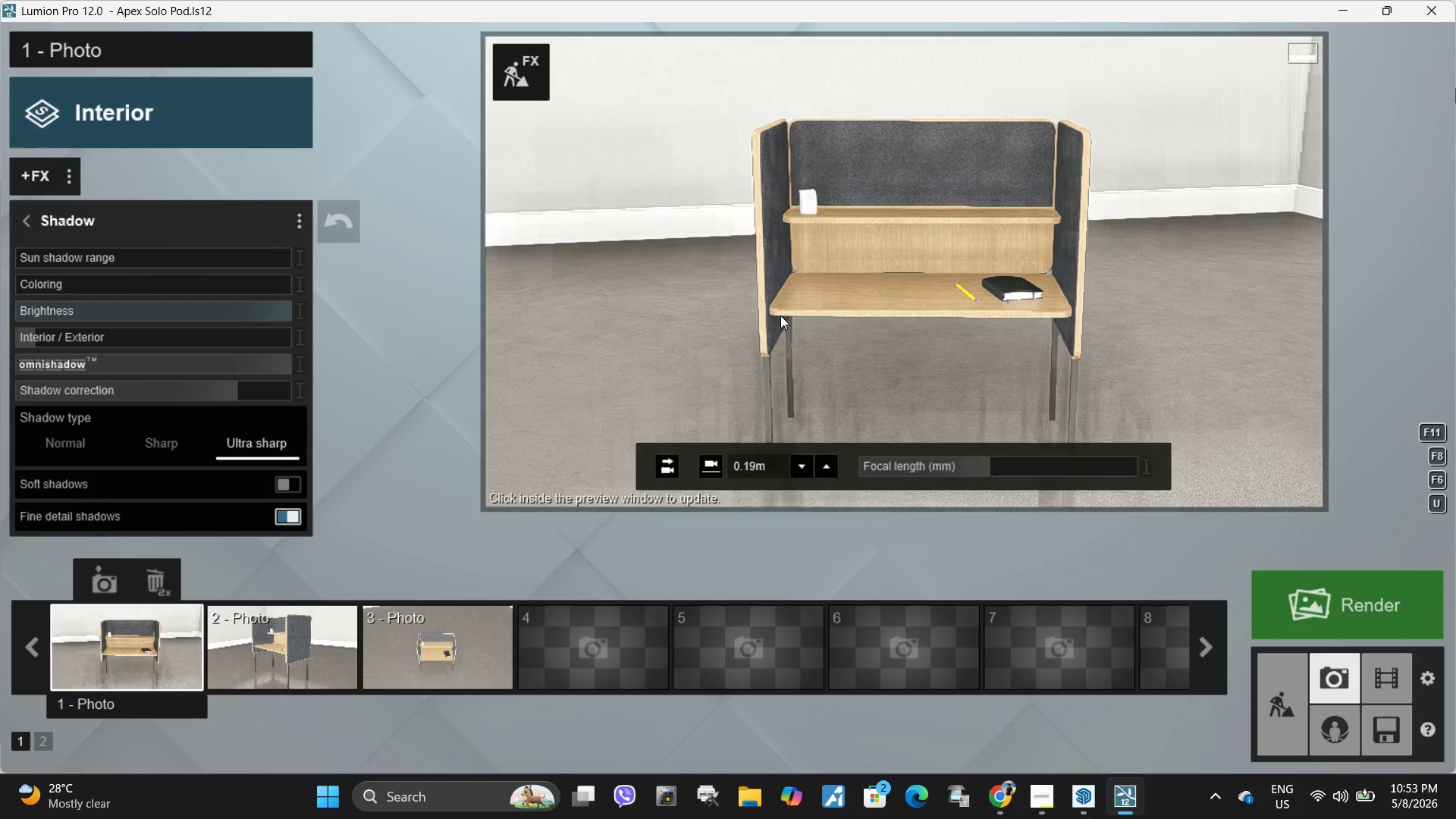 
left_click([784, 315])
 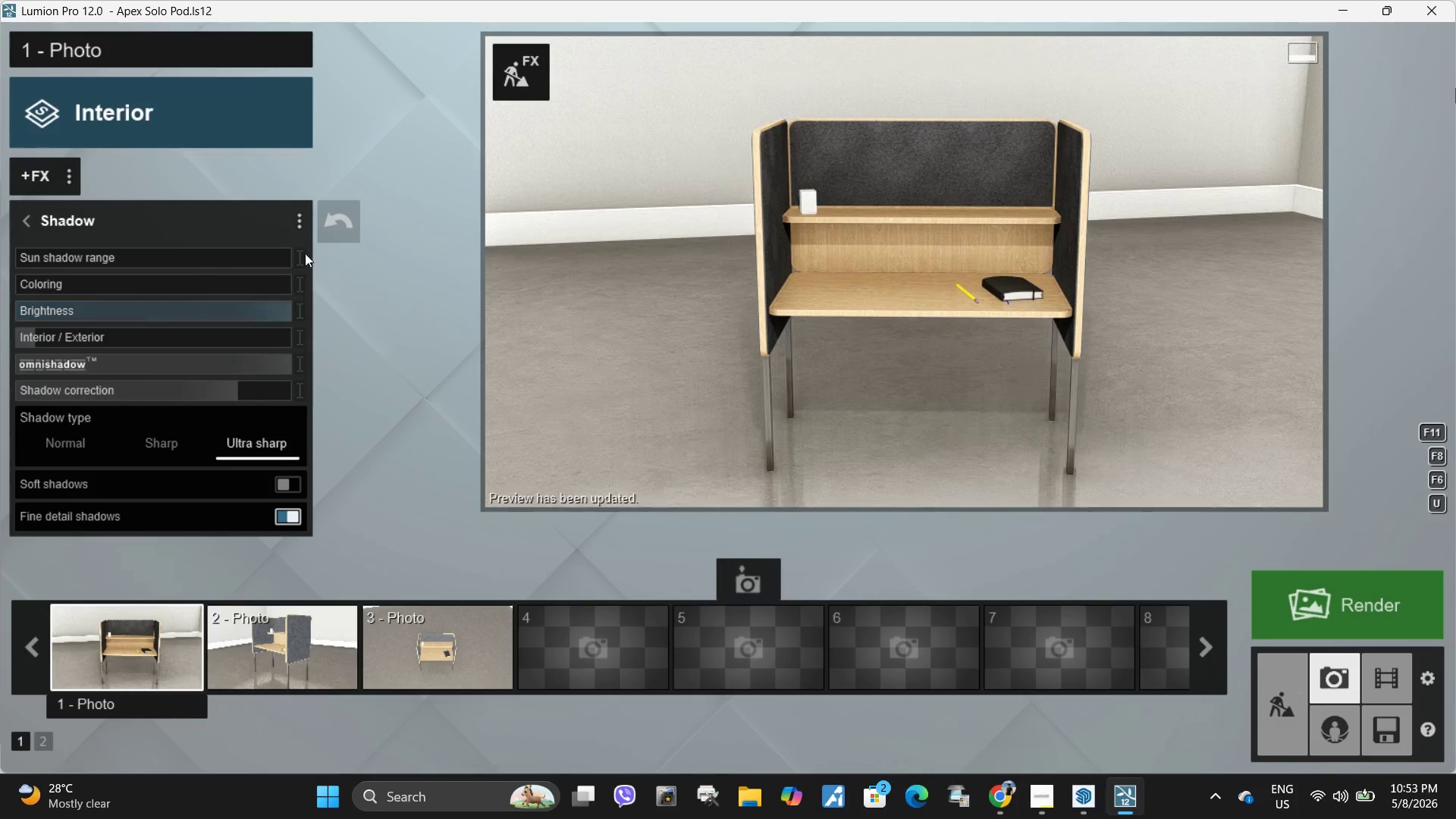 
left_click_drag(start_coordinate=[249, 363], to_coordinate=[0, 356])
 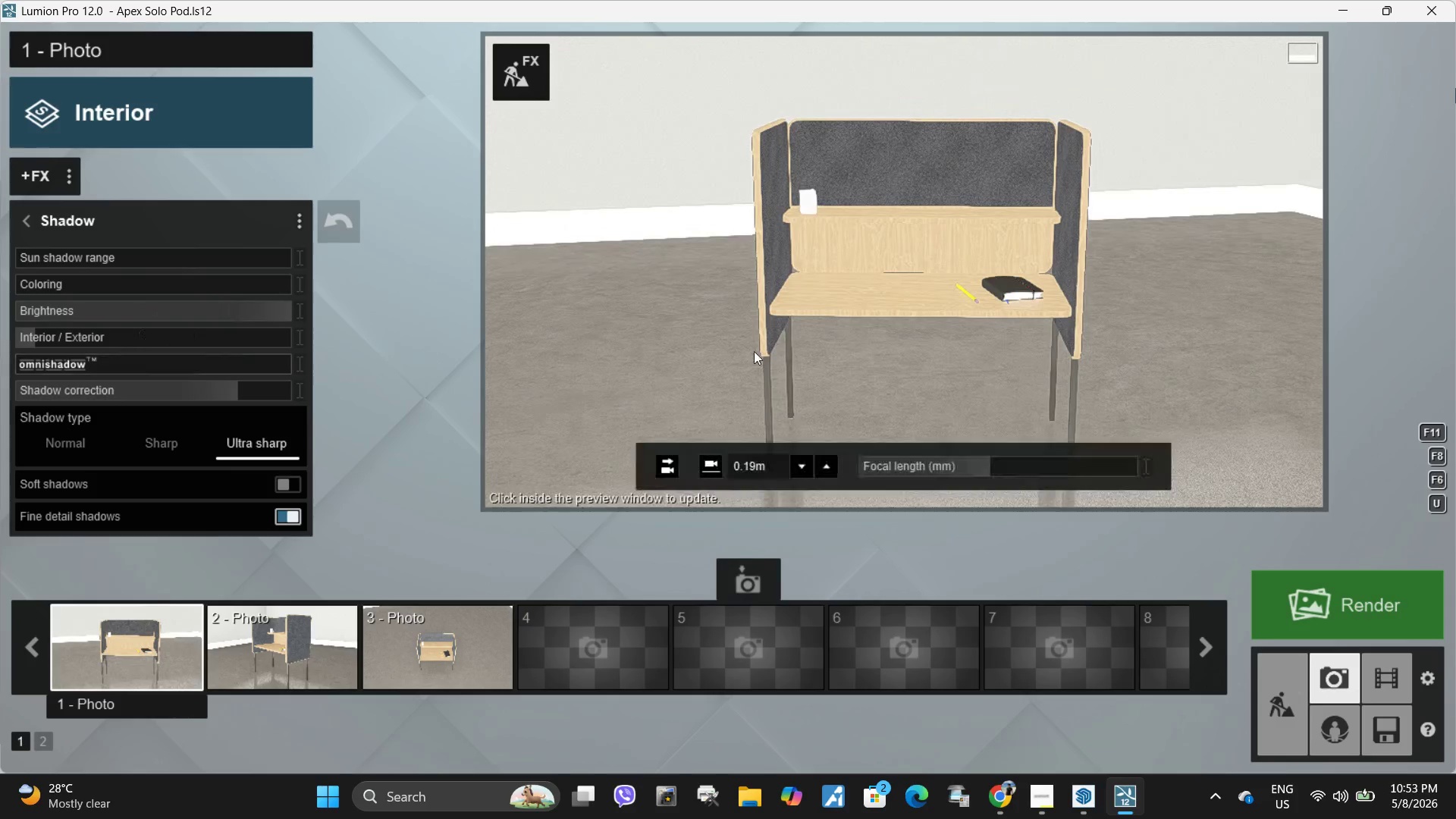 
left_click([754, 351])
 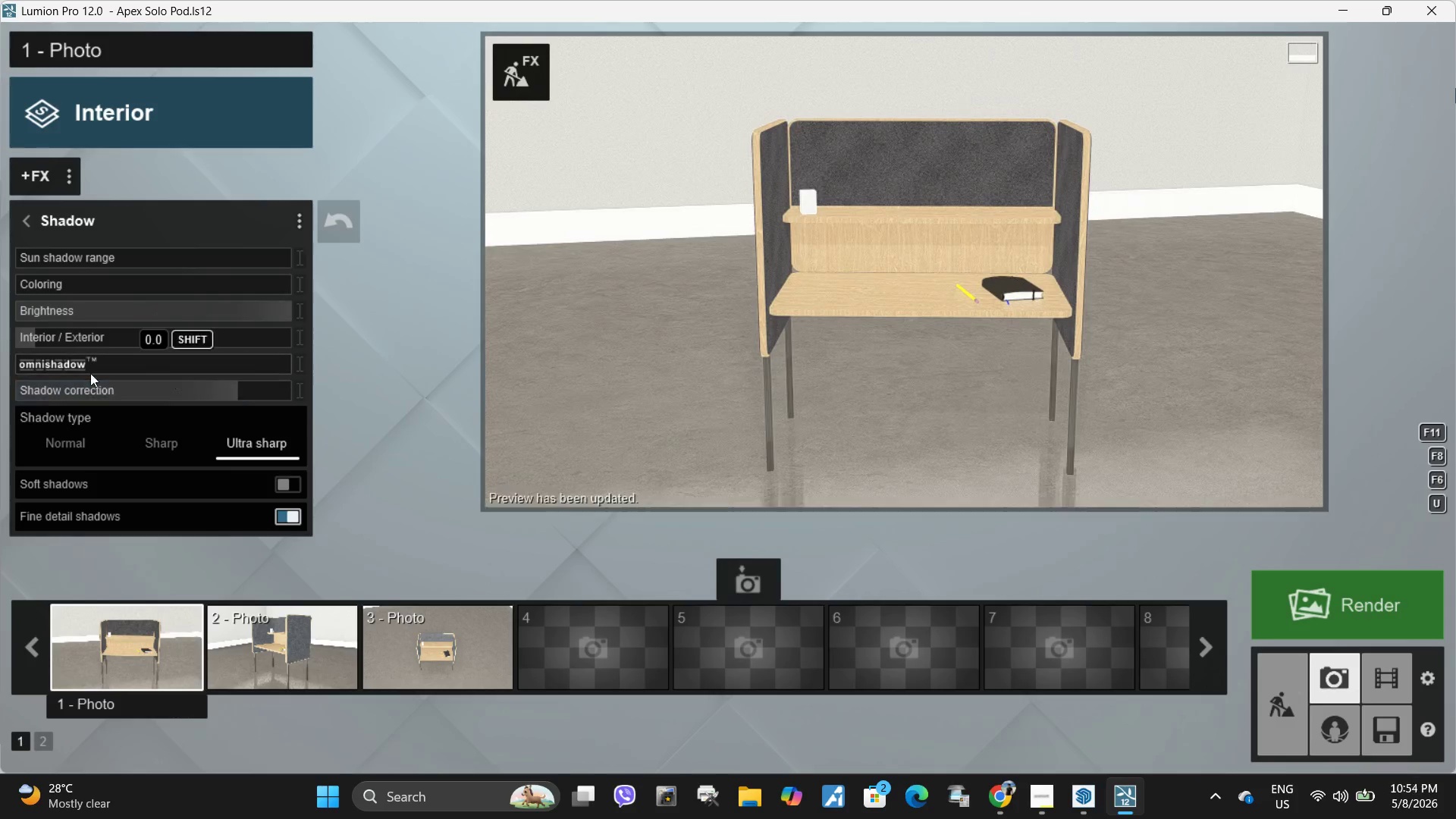 
left_click_drag(start_coordinate=[94, 361], to_coordinate=[259, 357])
 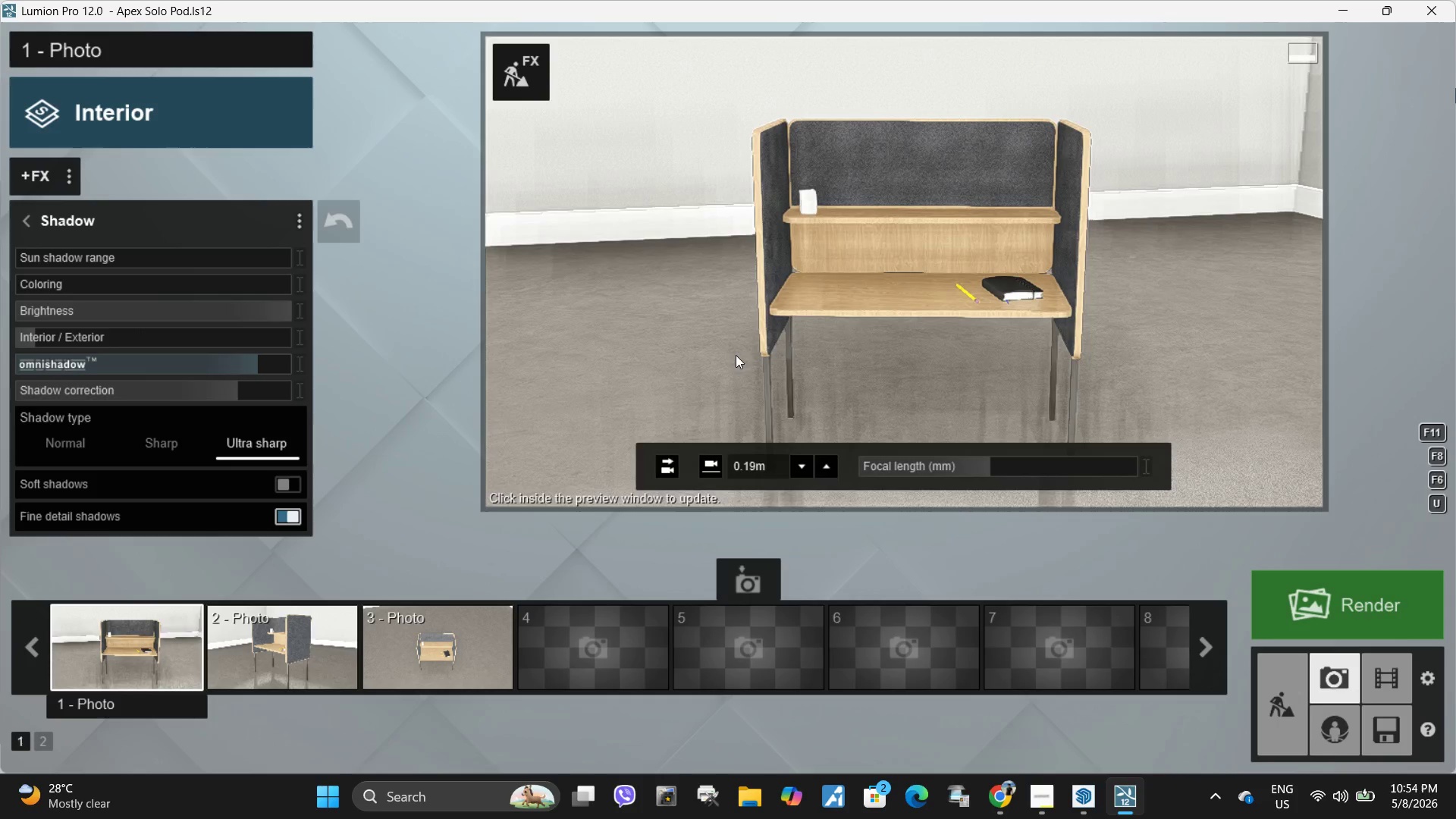 
left_click([736, 355])
 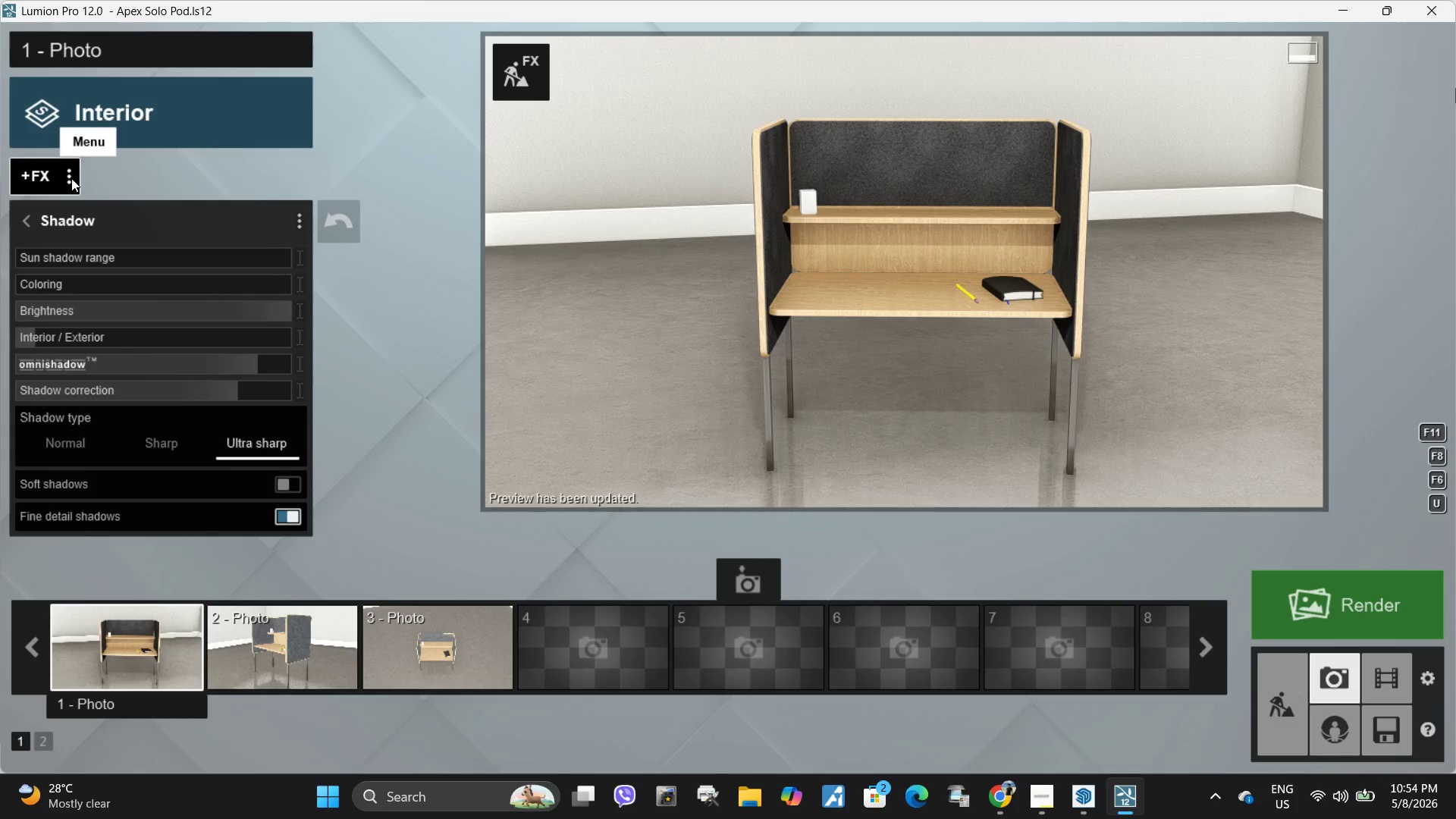 
wait(8.0)
 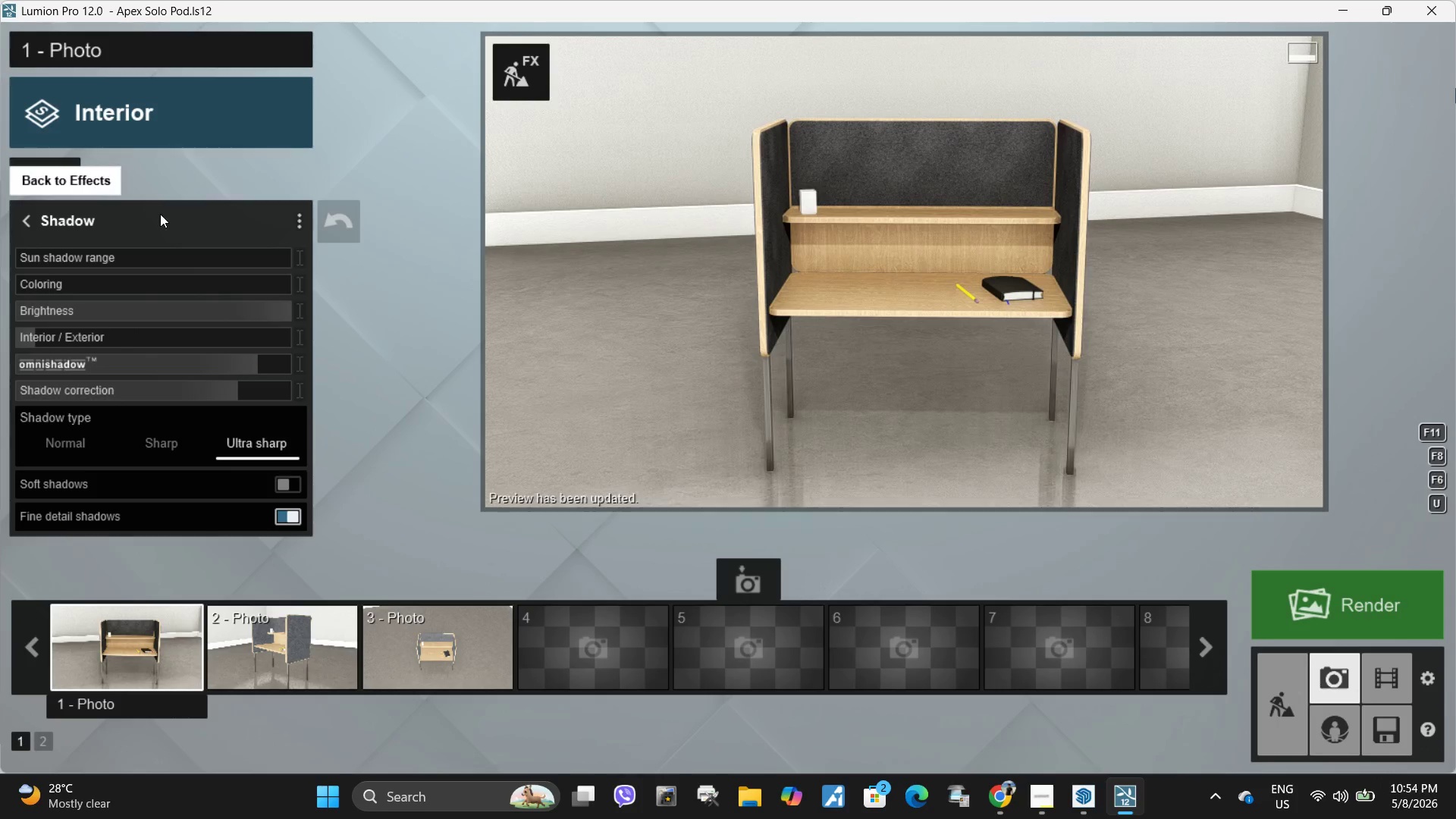 
left_click([986, 325])
 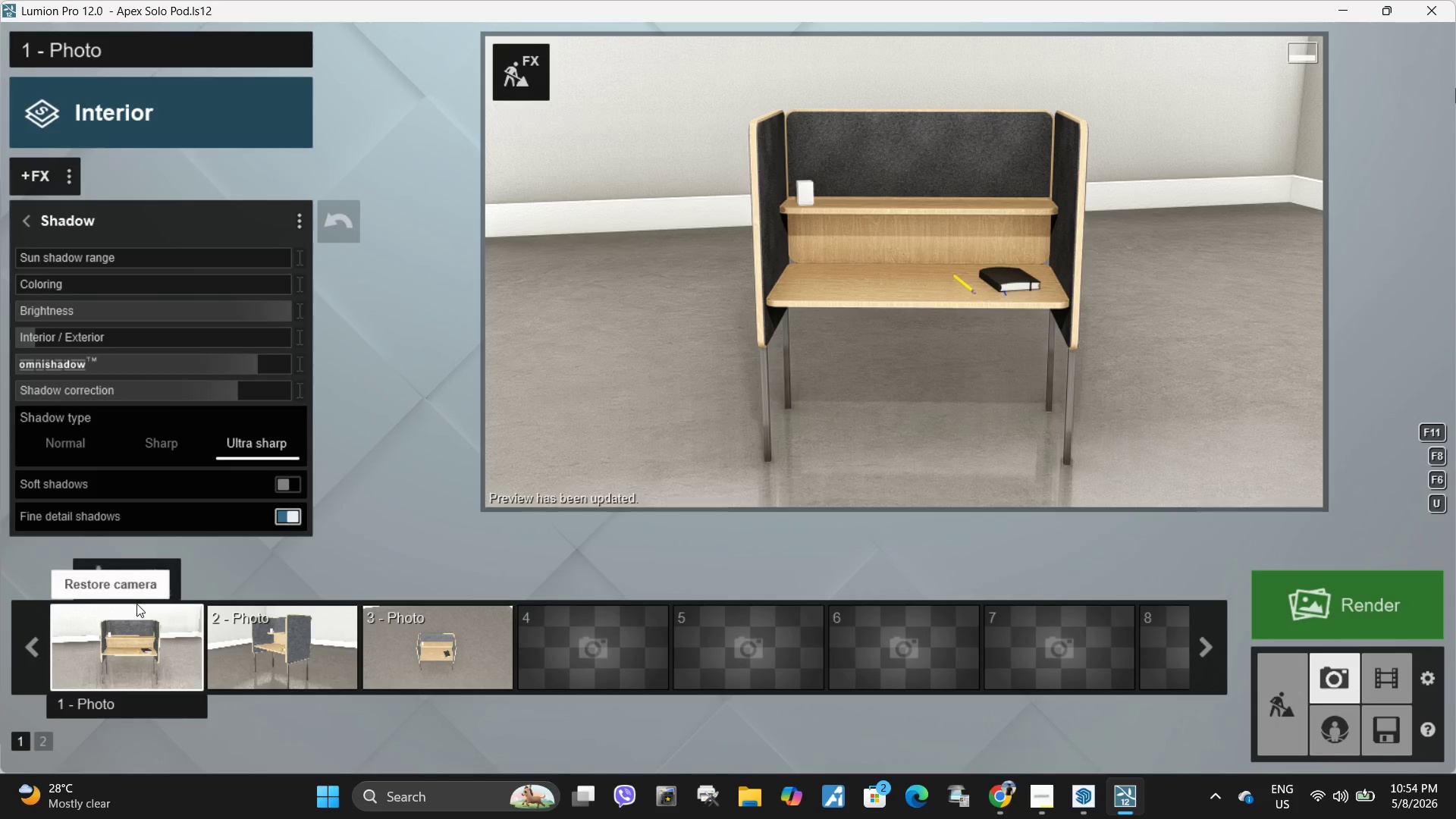 
left_click([111, 579])
 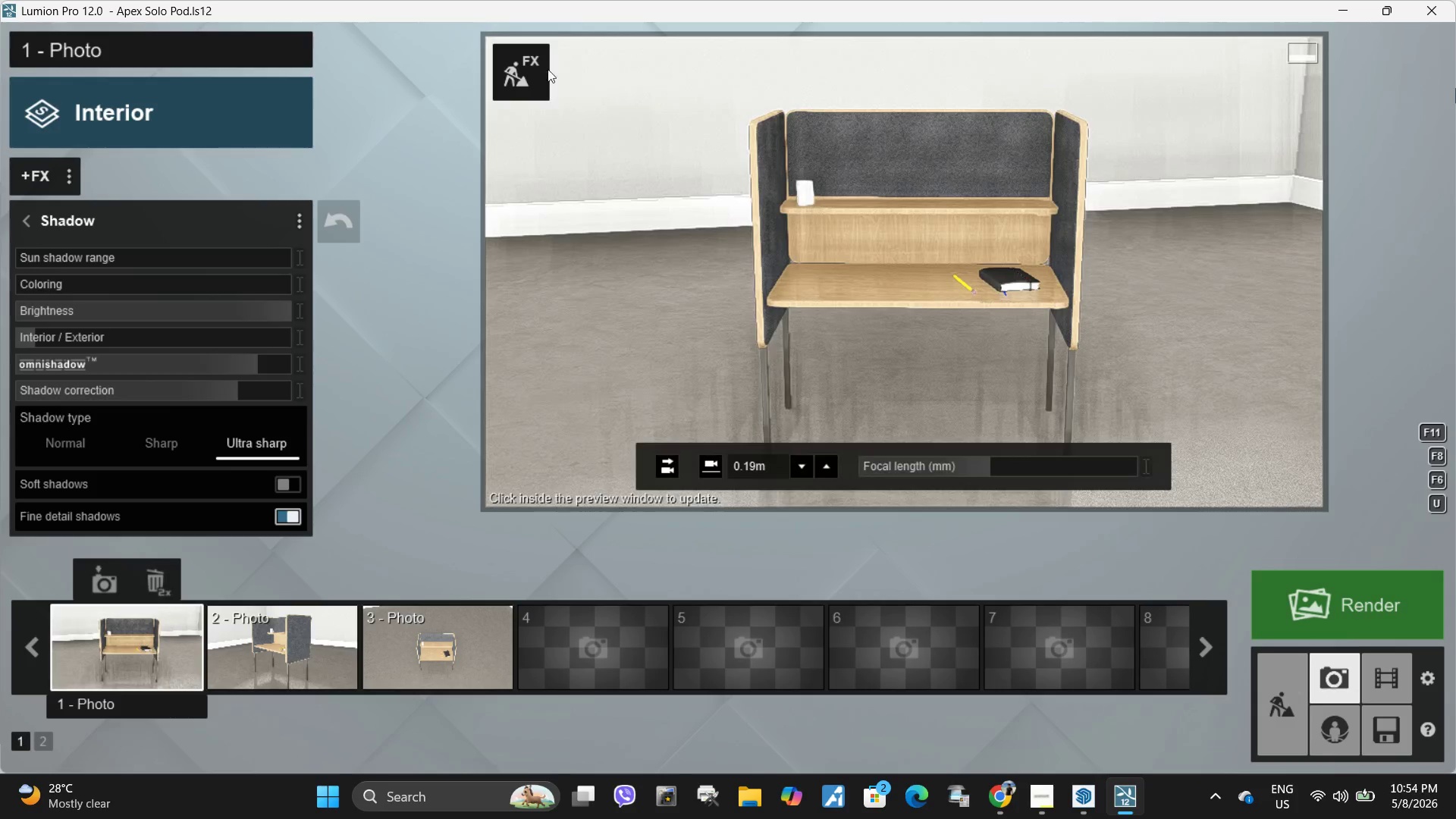 
left_click([533, 71])
 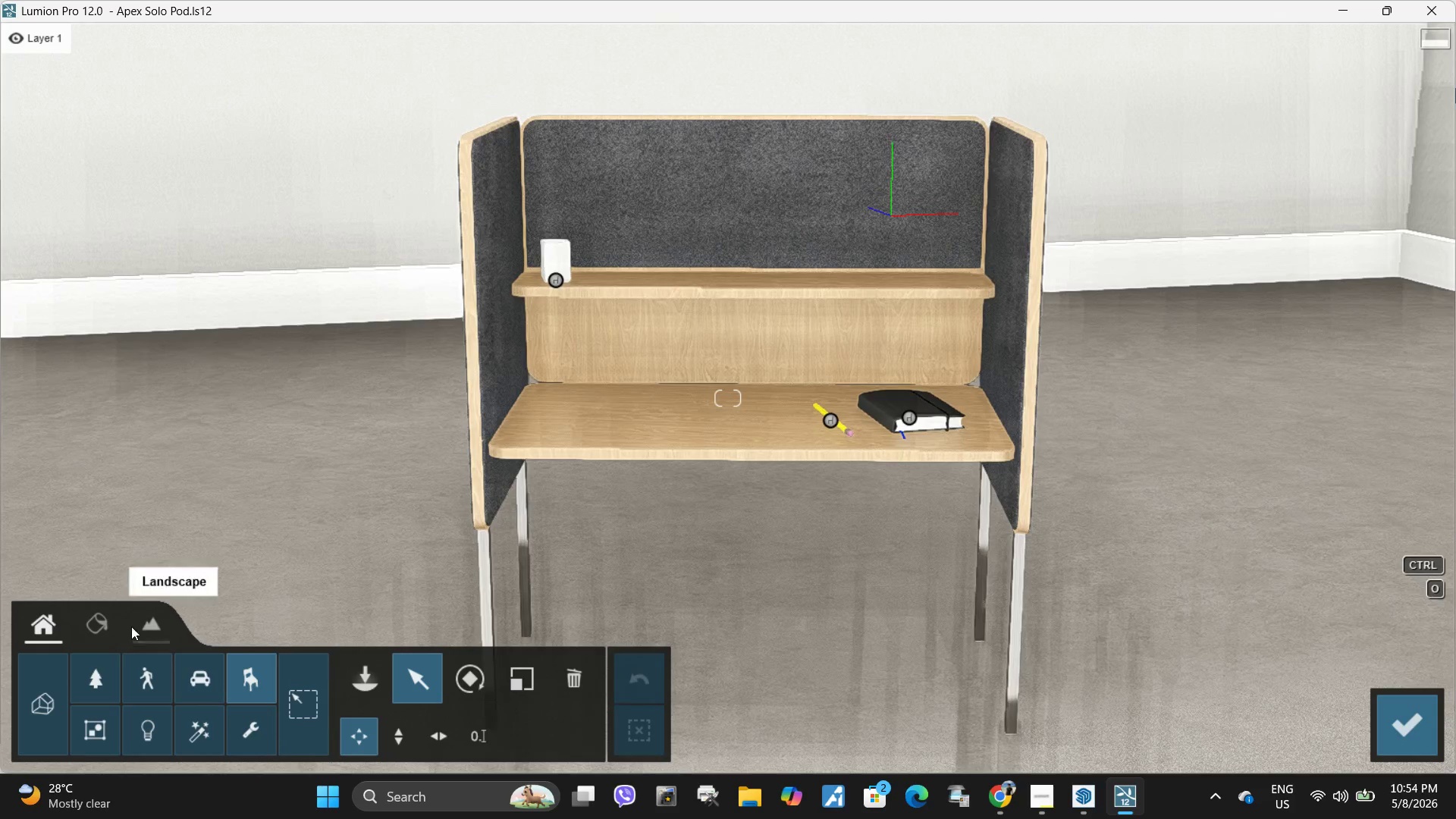 
left_click([107, 624])
 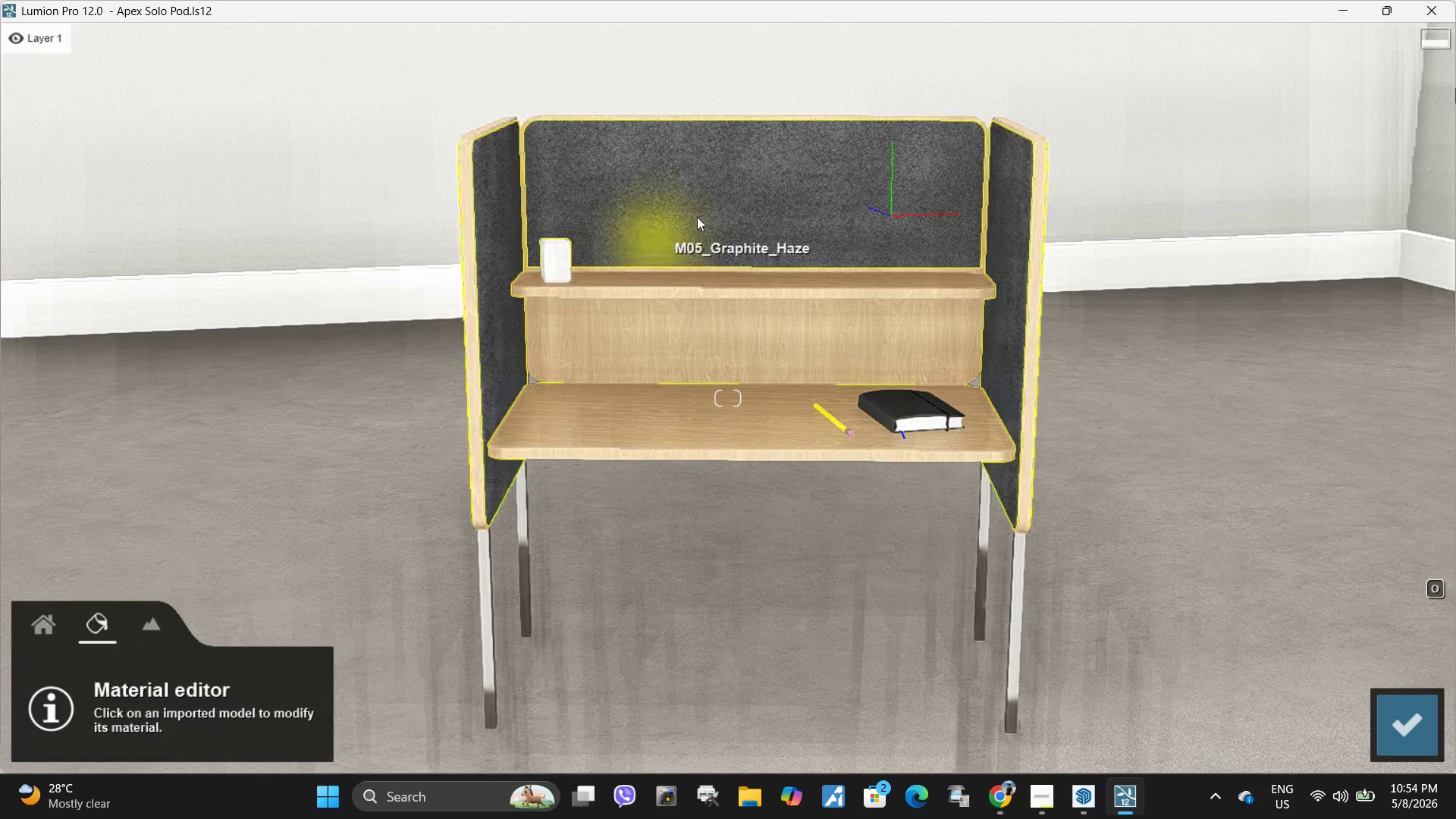 
left_click([697, 217])
 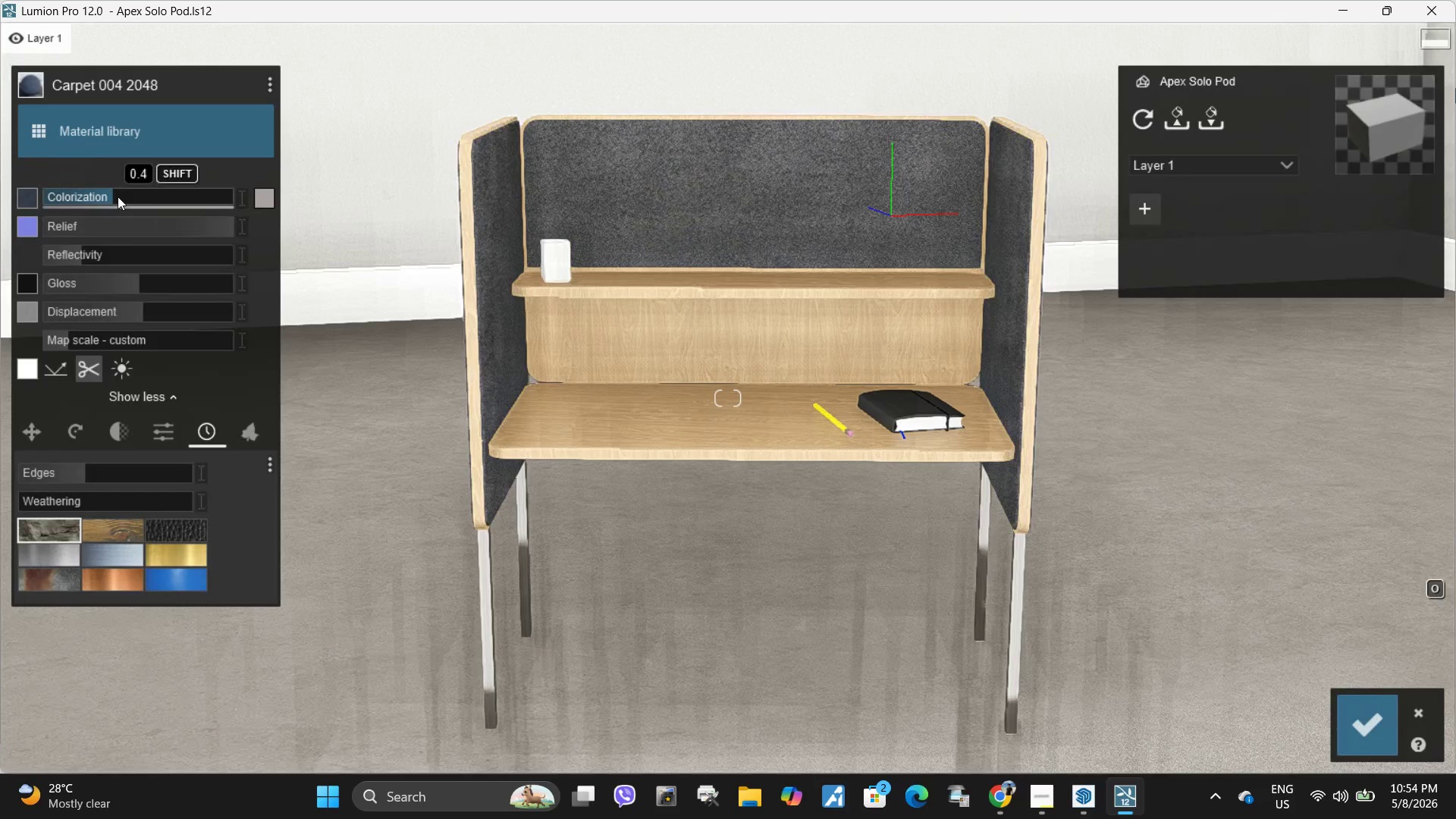 
left_click_drag(start_coordinate=[118, 196], to_coordinate=[124, 191])
 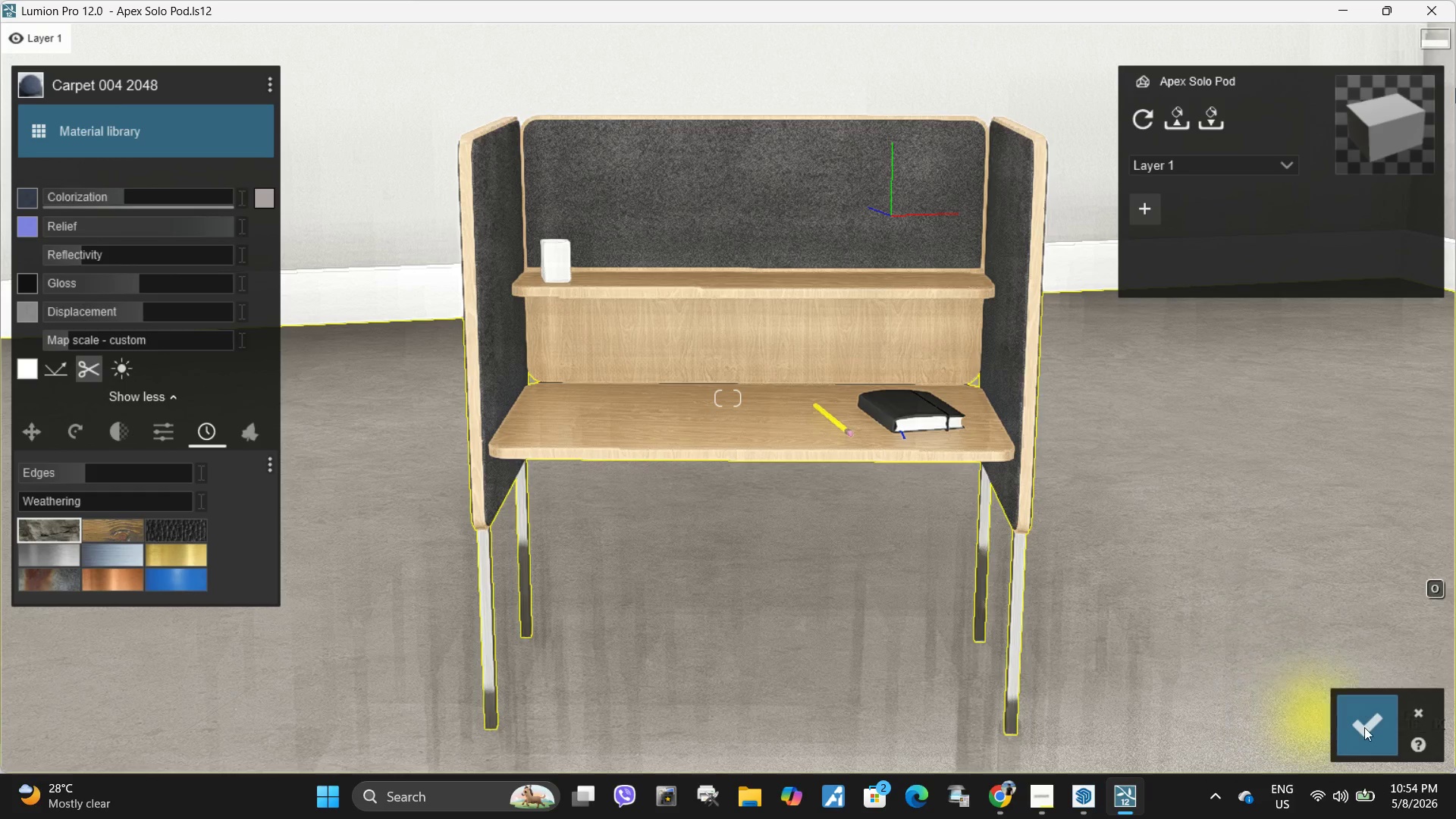 
left_click([1379, 728])
 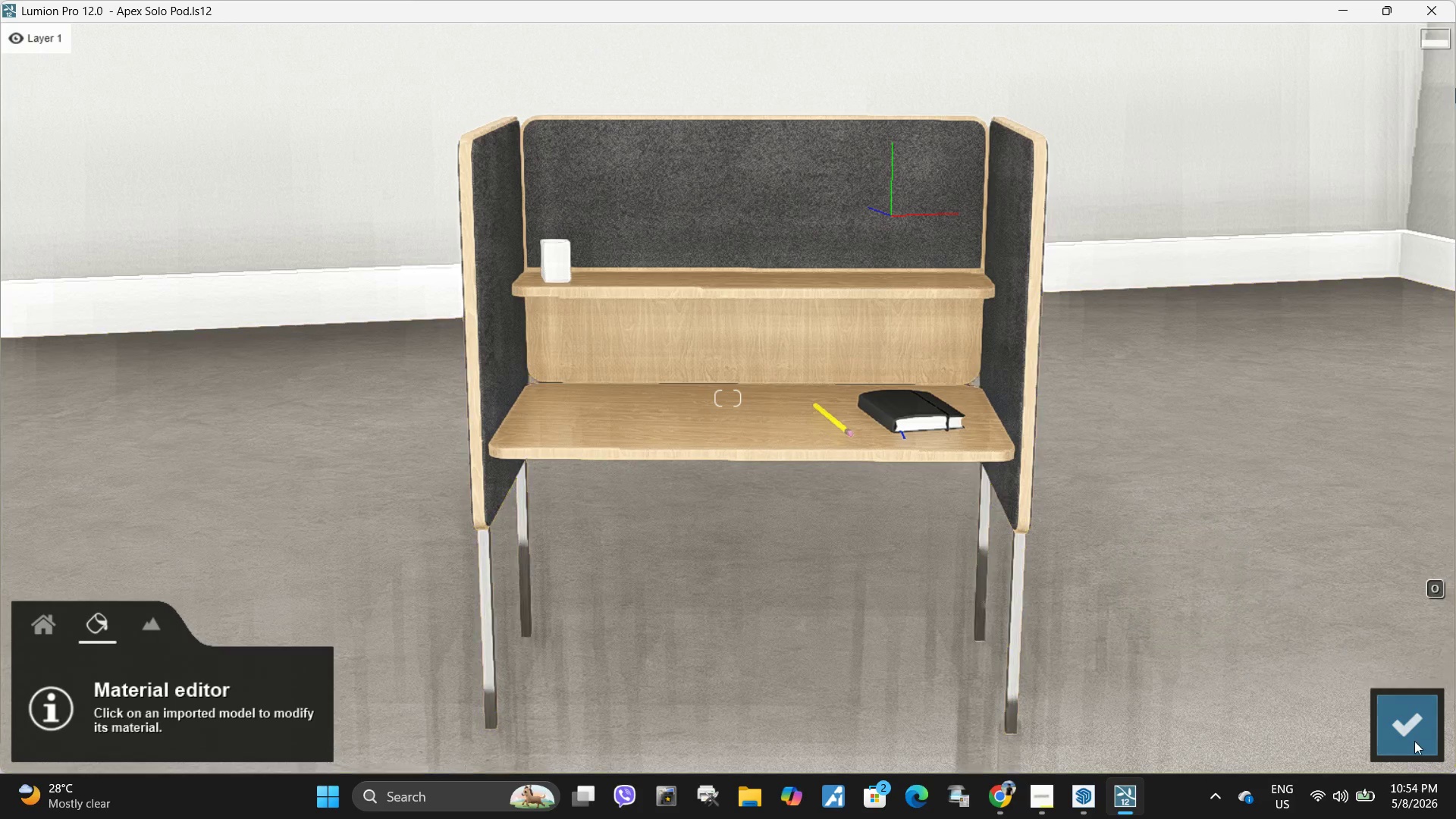 
left_click([1414, 739])
 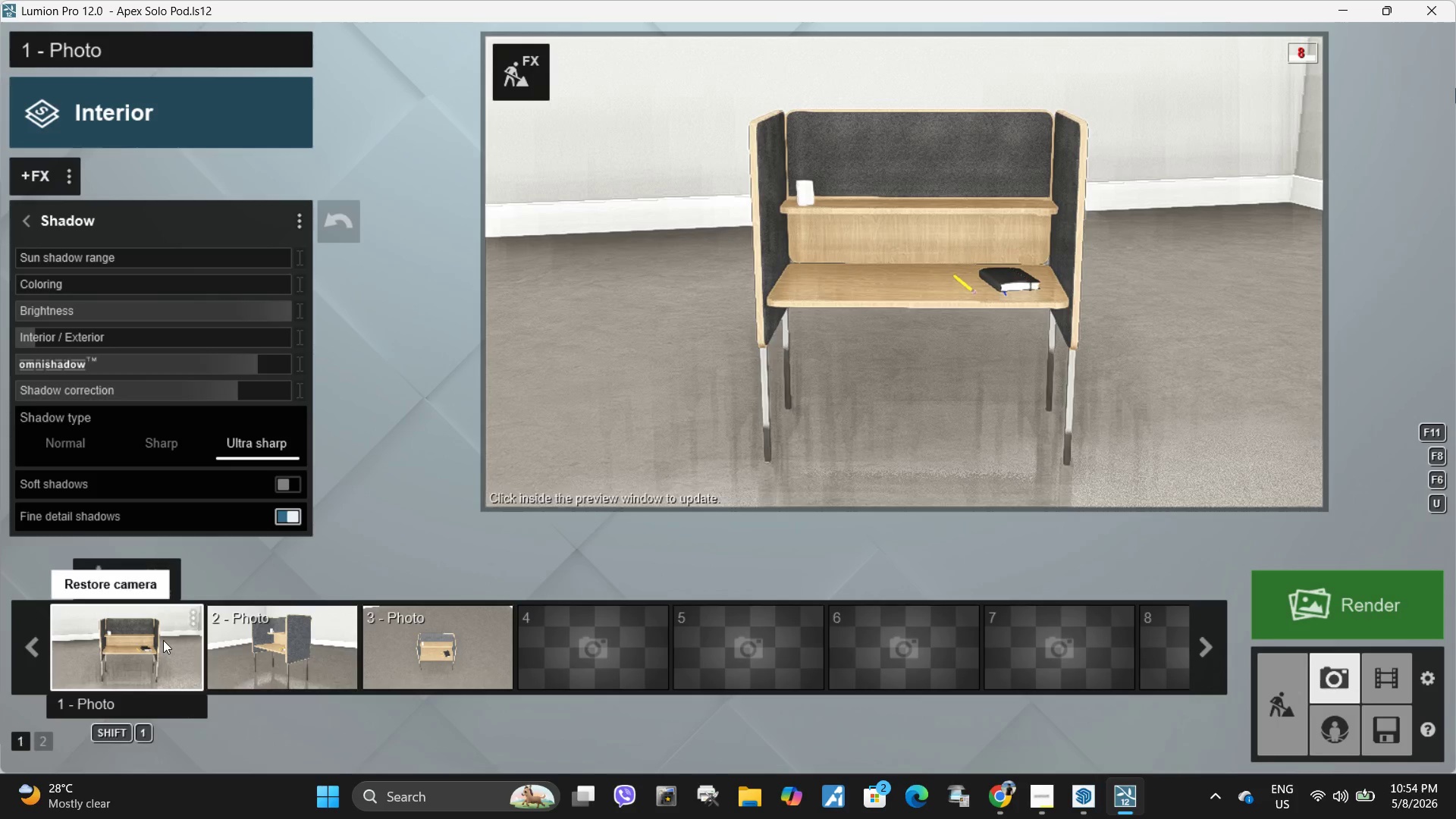 
double_click([943, 419])
 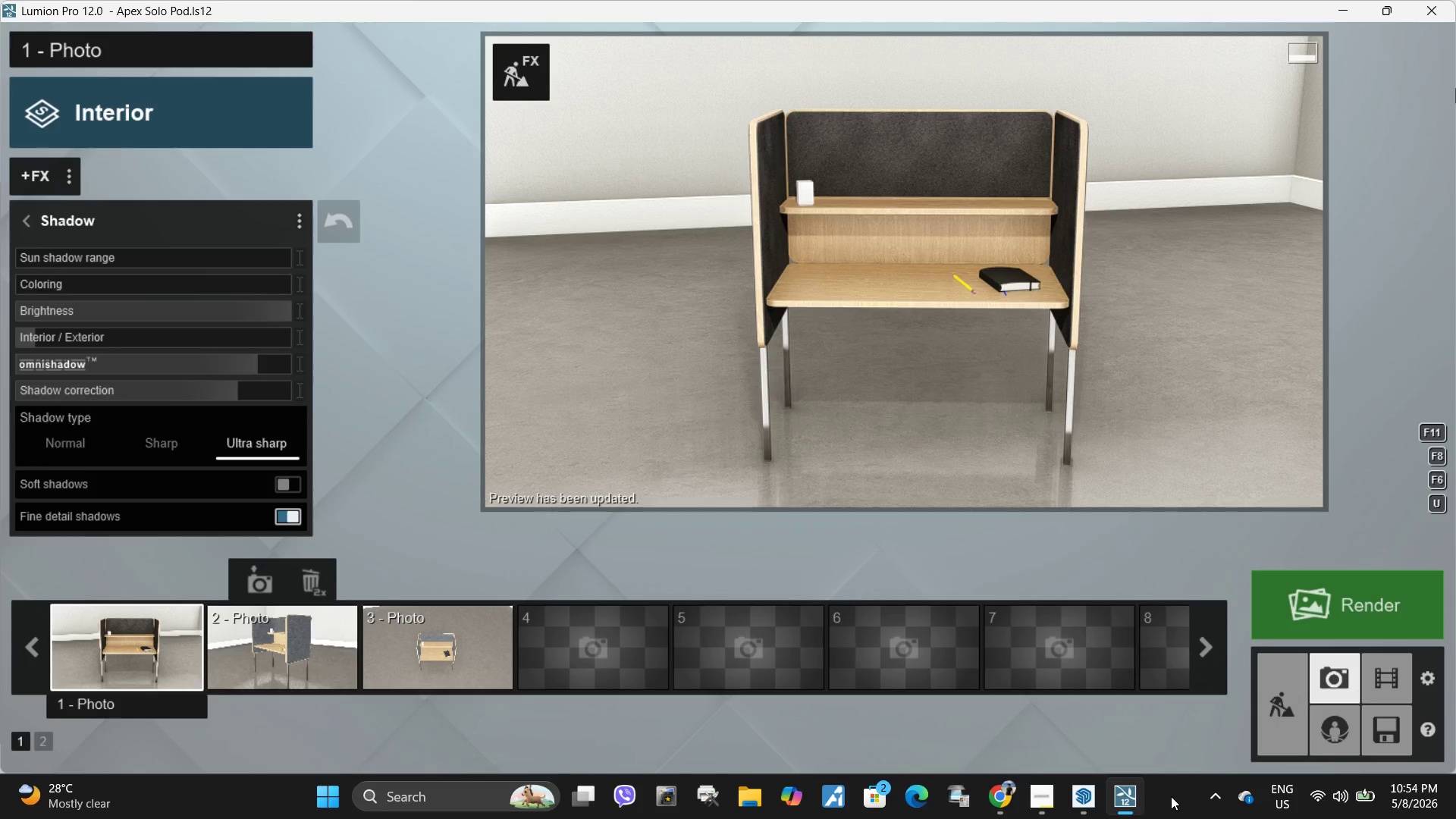 
wait(8.44)
 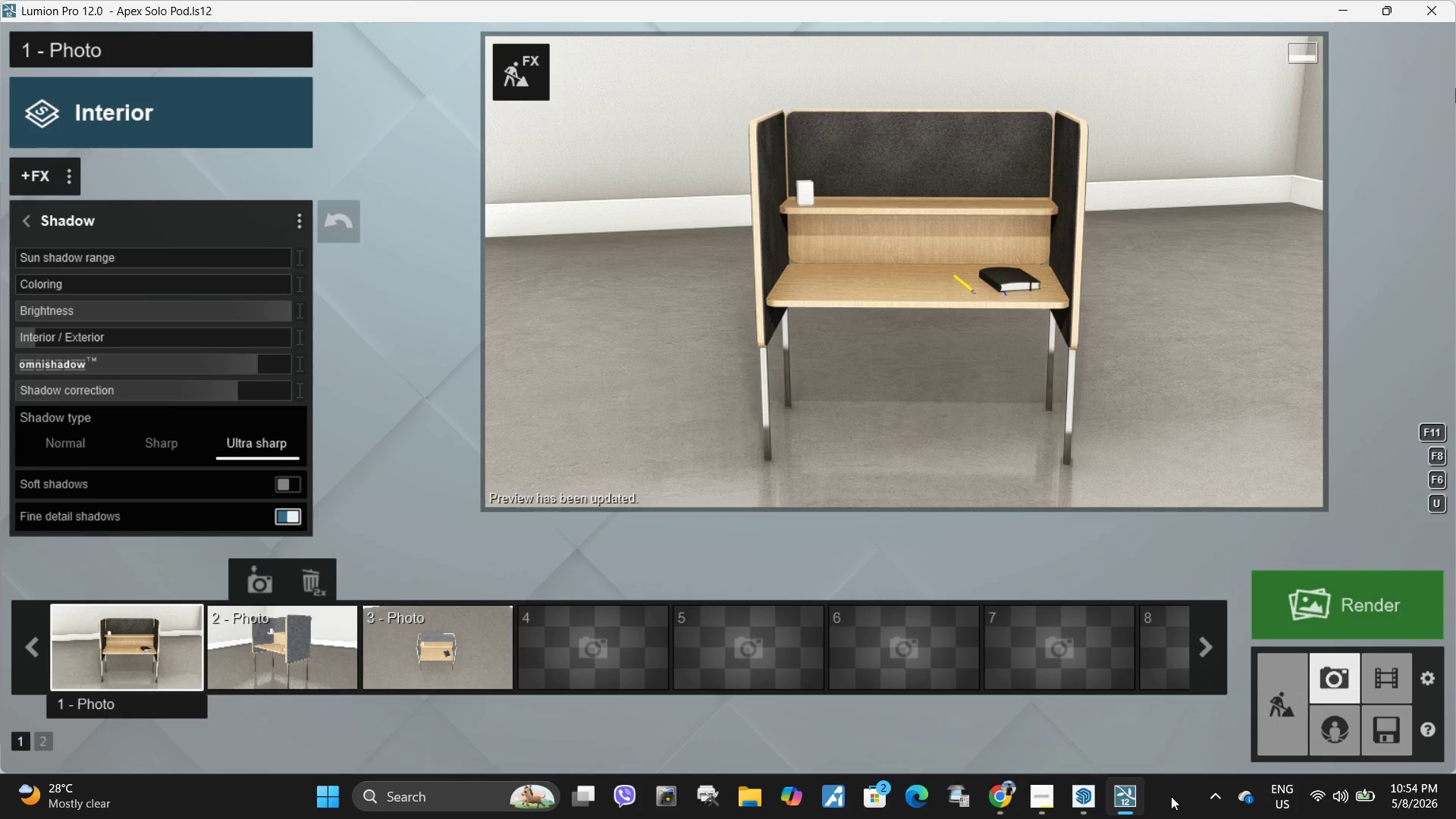 
double_click([745, 291])
 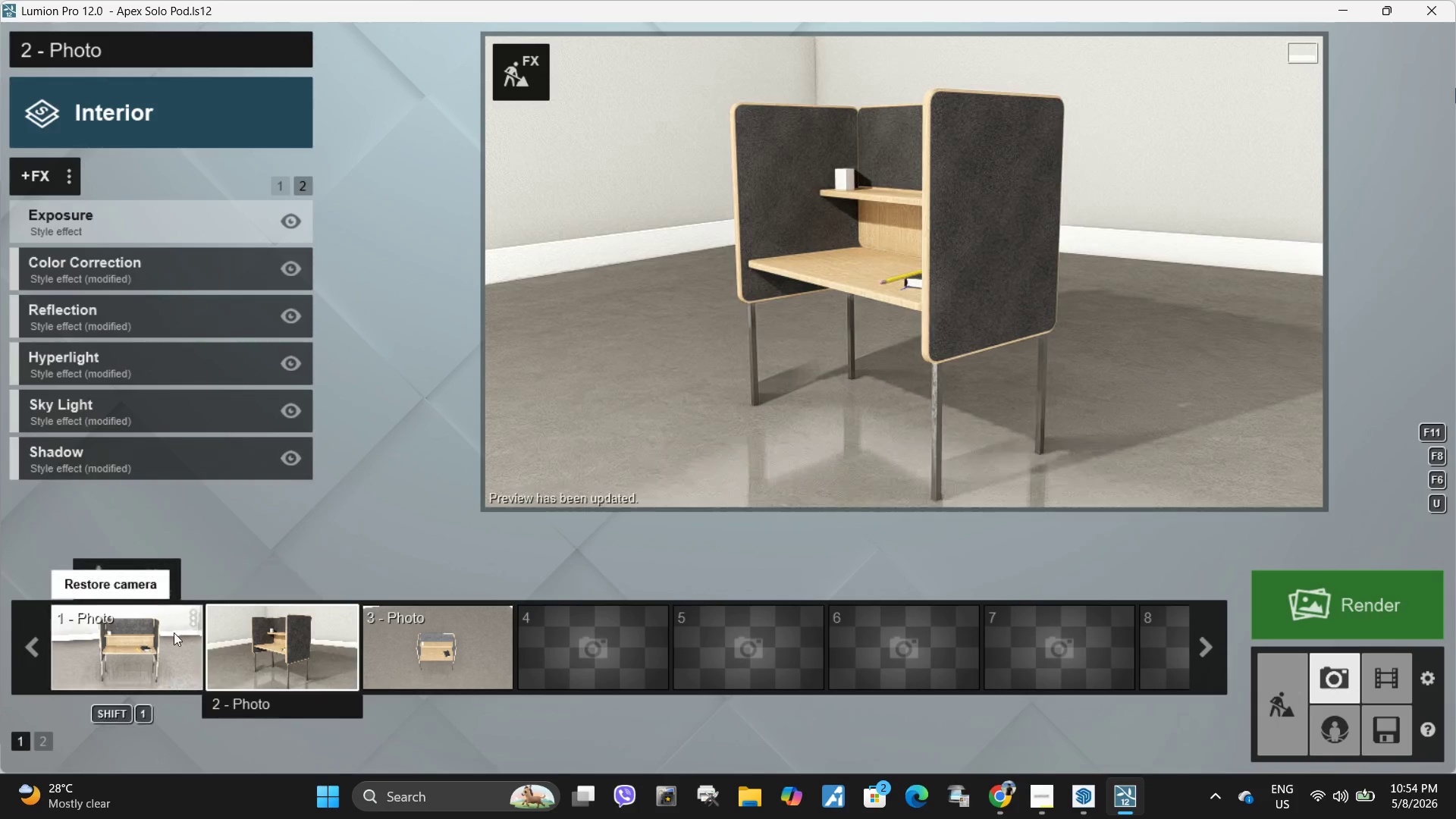 
double_click([1019, 328])
 